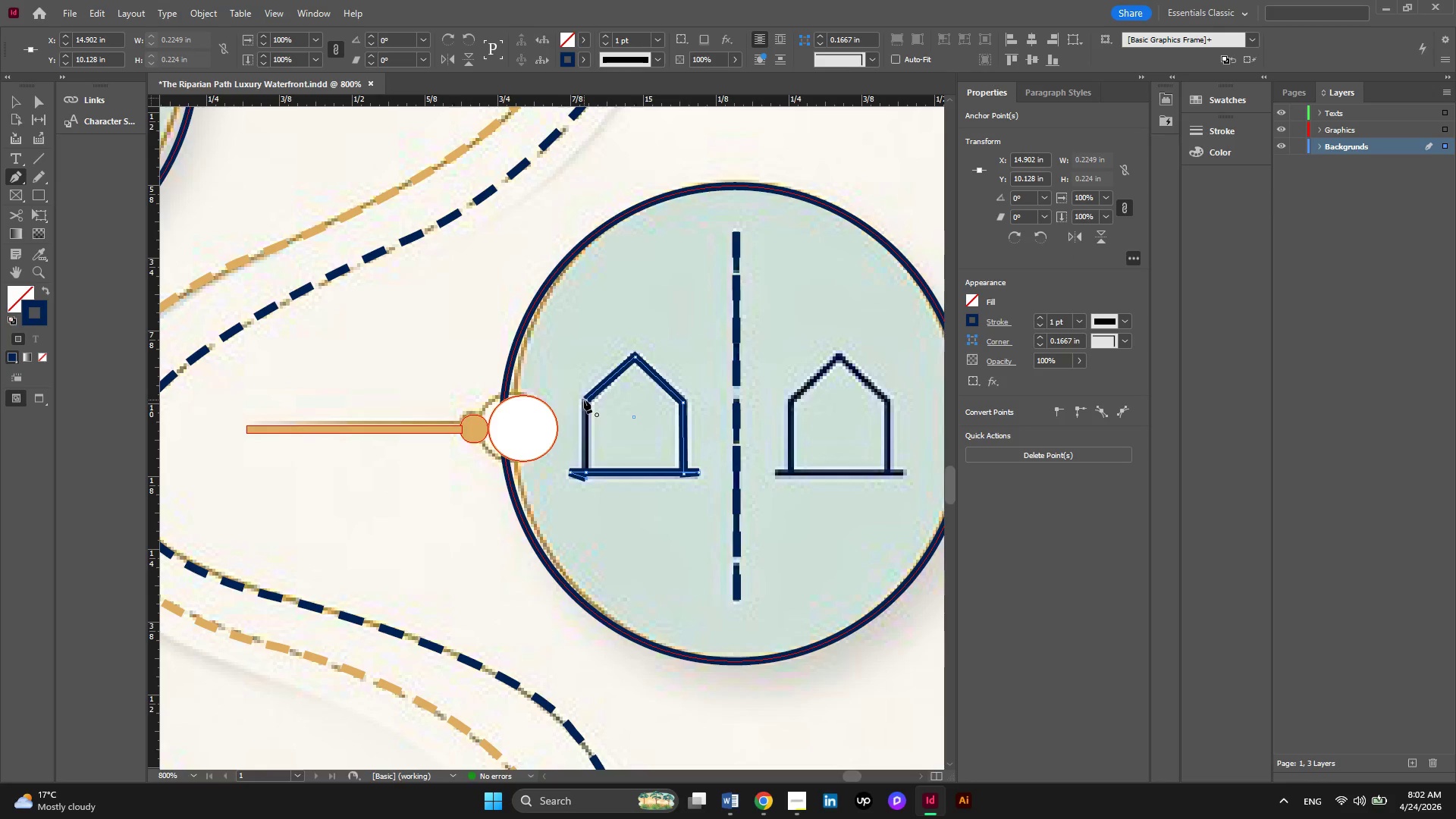 
wait(5.76)
 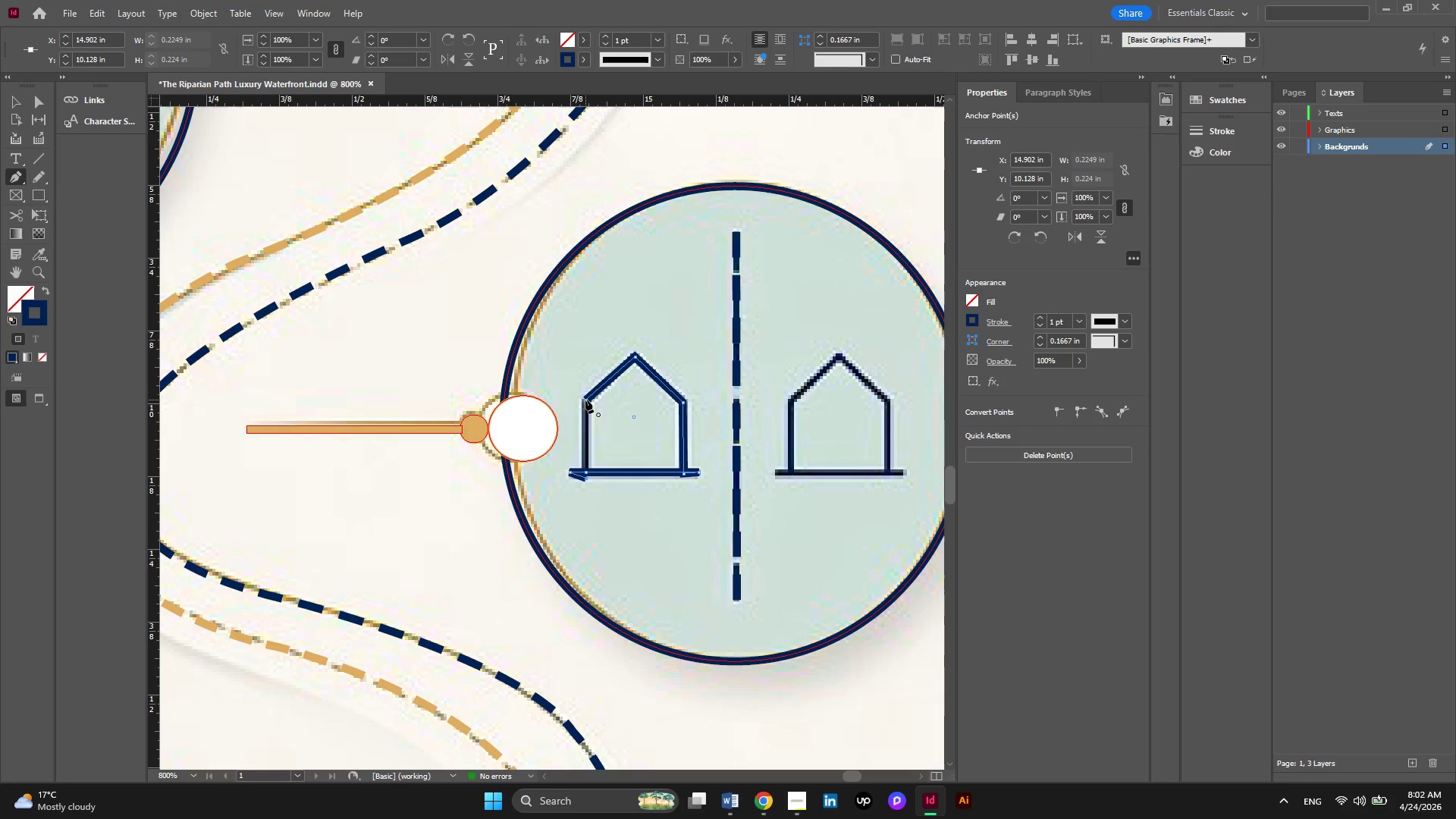 
left_click([585, 400])
 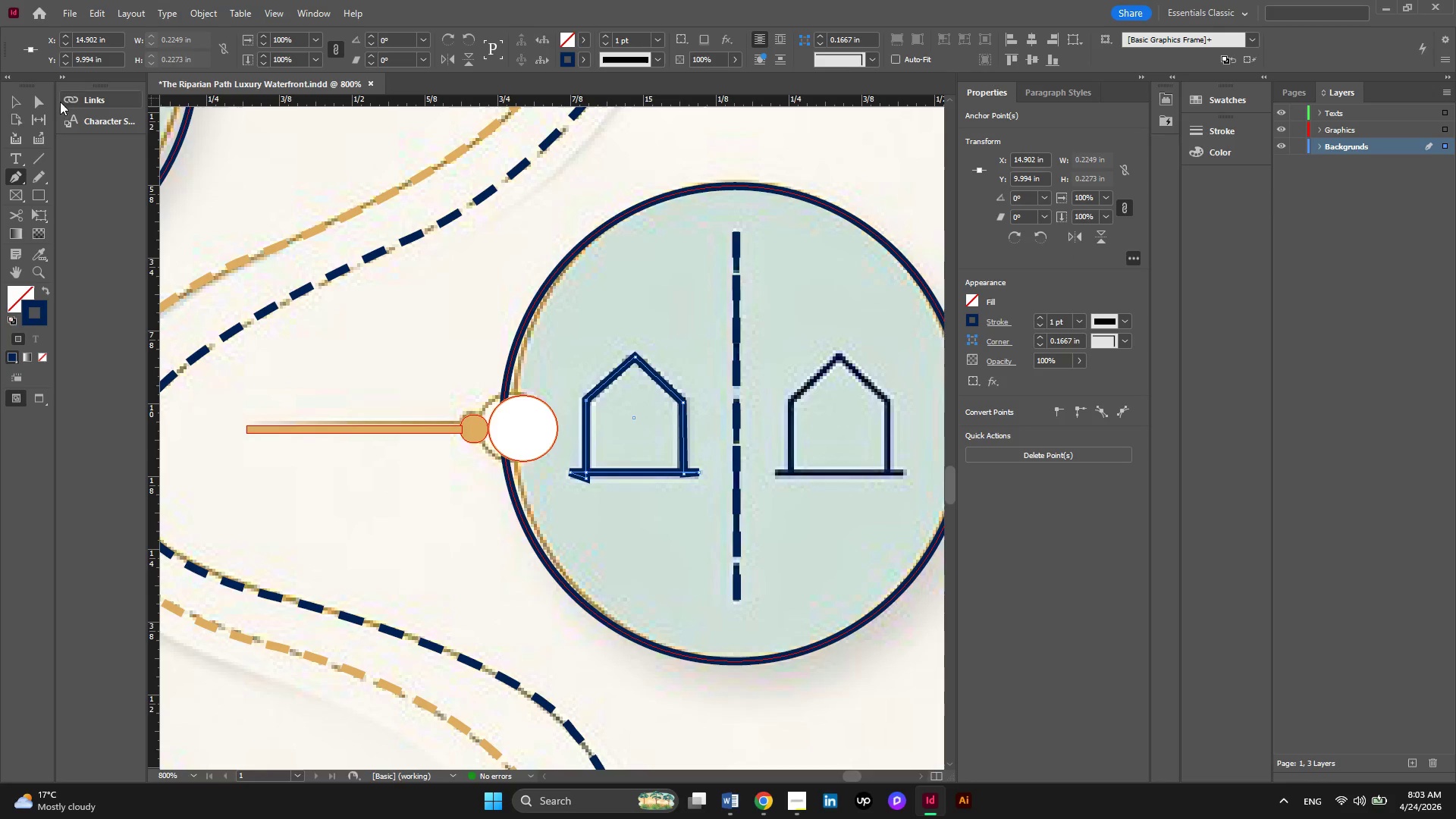 
left_click([47, 102])
 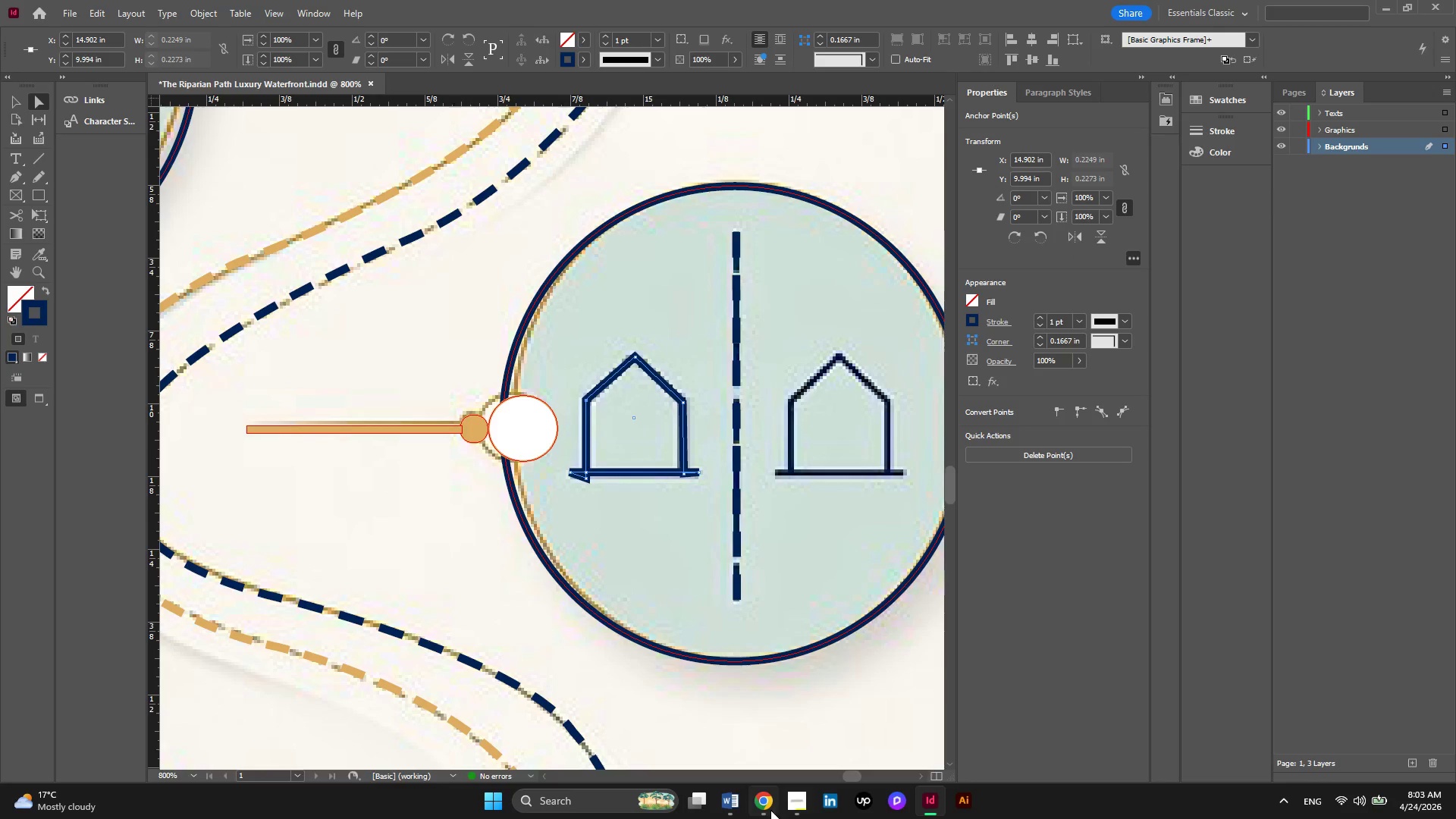 
left_click([770, 810])
 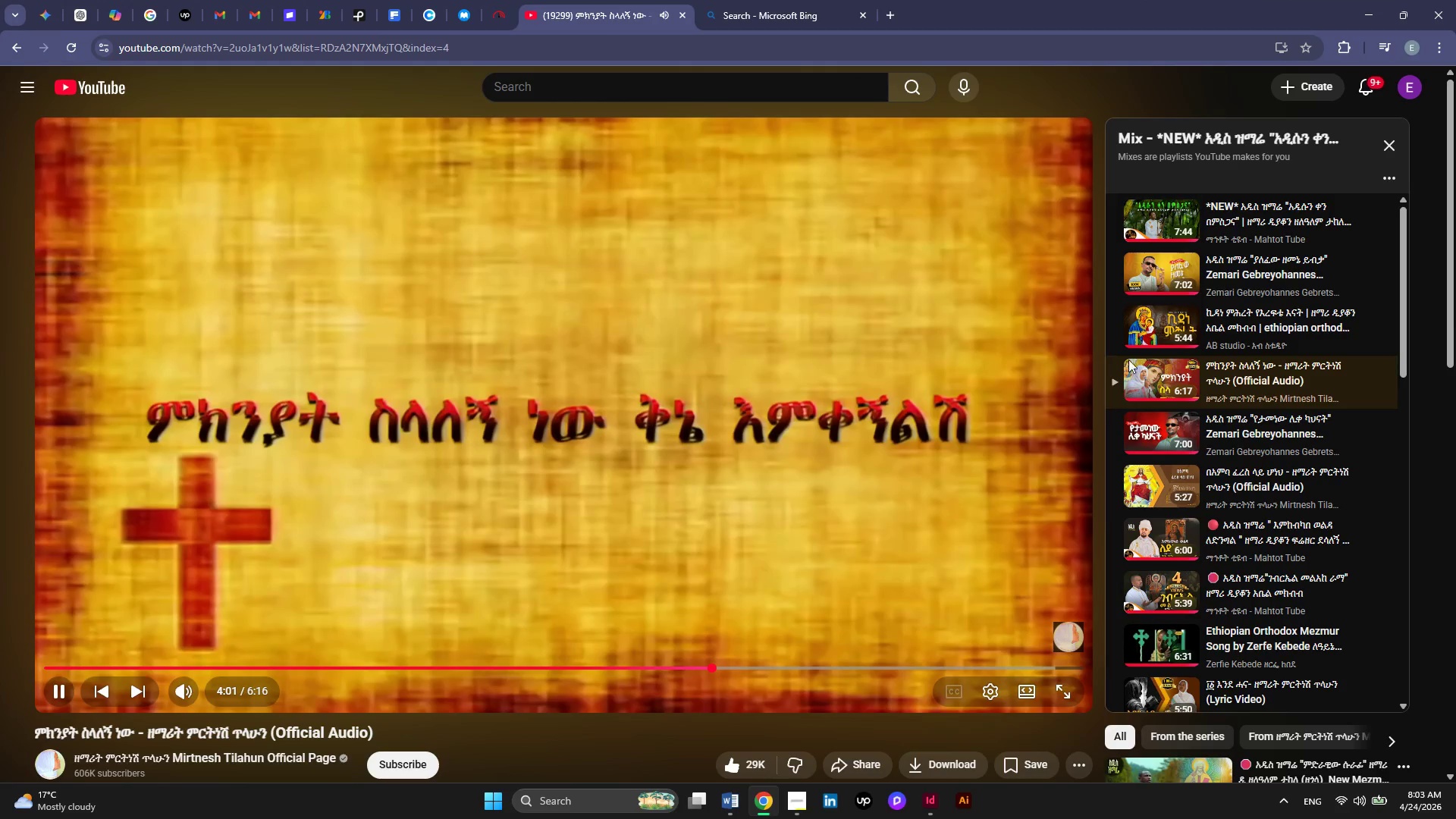 
scroll: coordinate [1160, 657], scroll_direction: down, amount: 12.0
 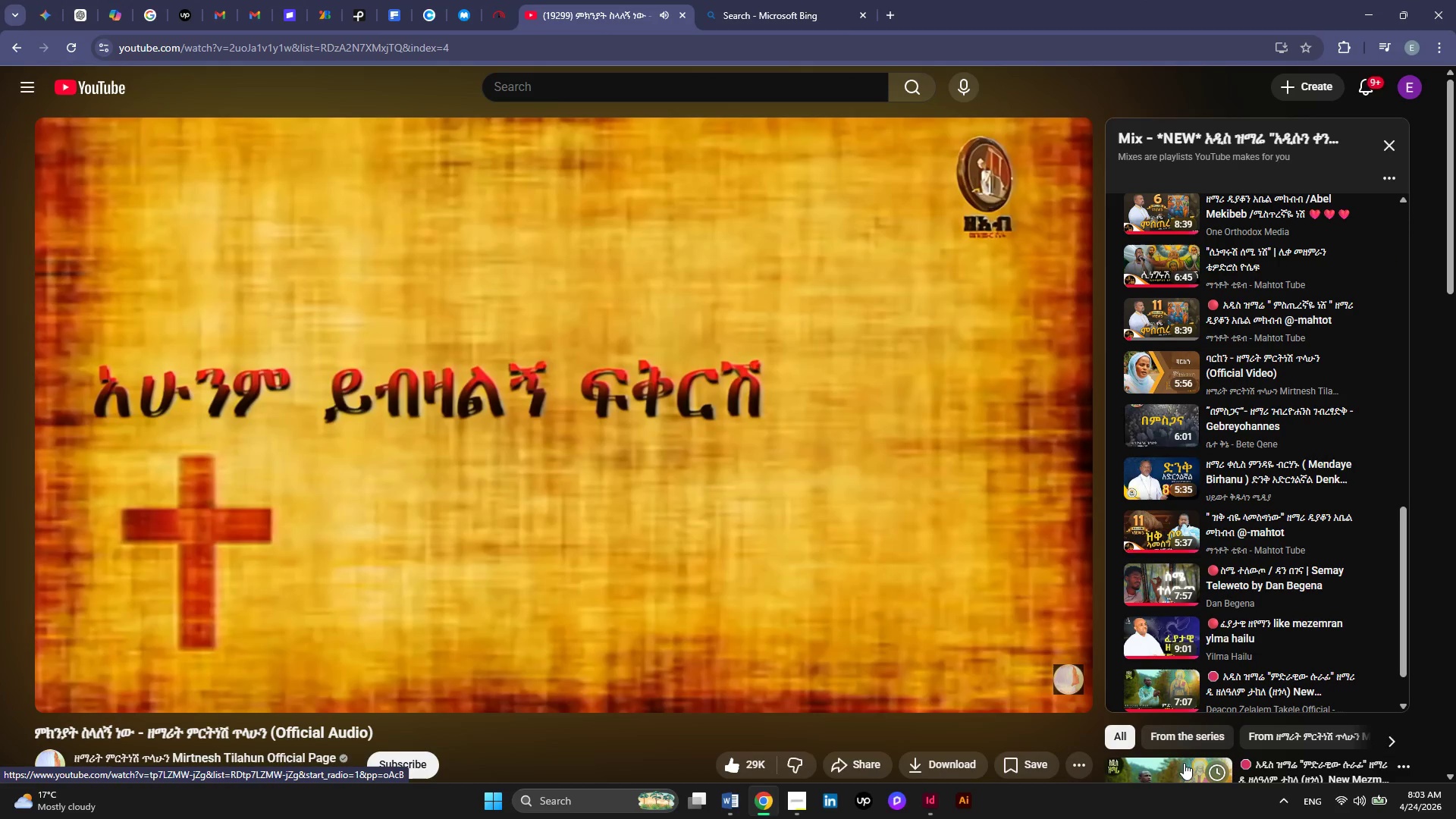 
left_click([1184, 763])
 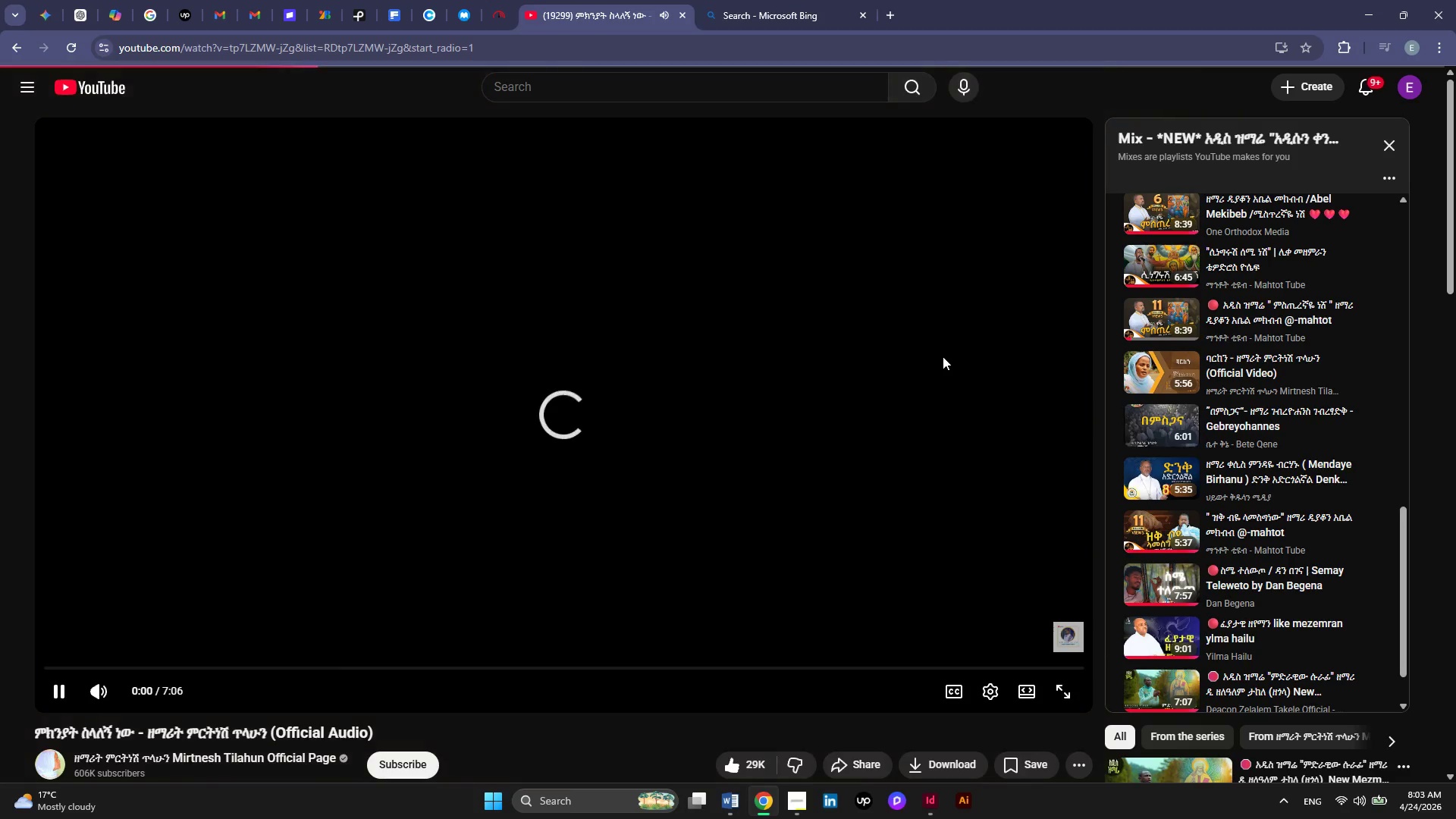 
scroll: coordinate [943, 356], scroll_direction: down, amount: 3.0
 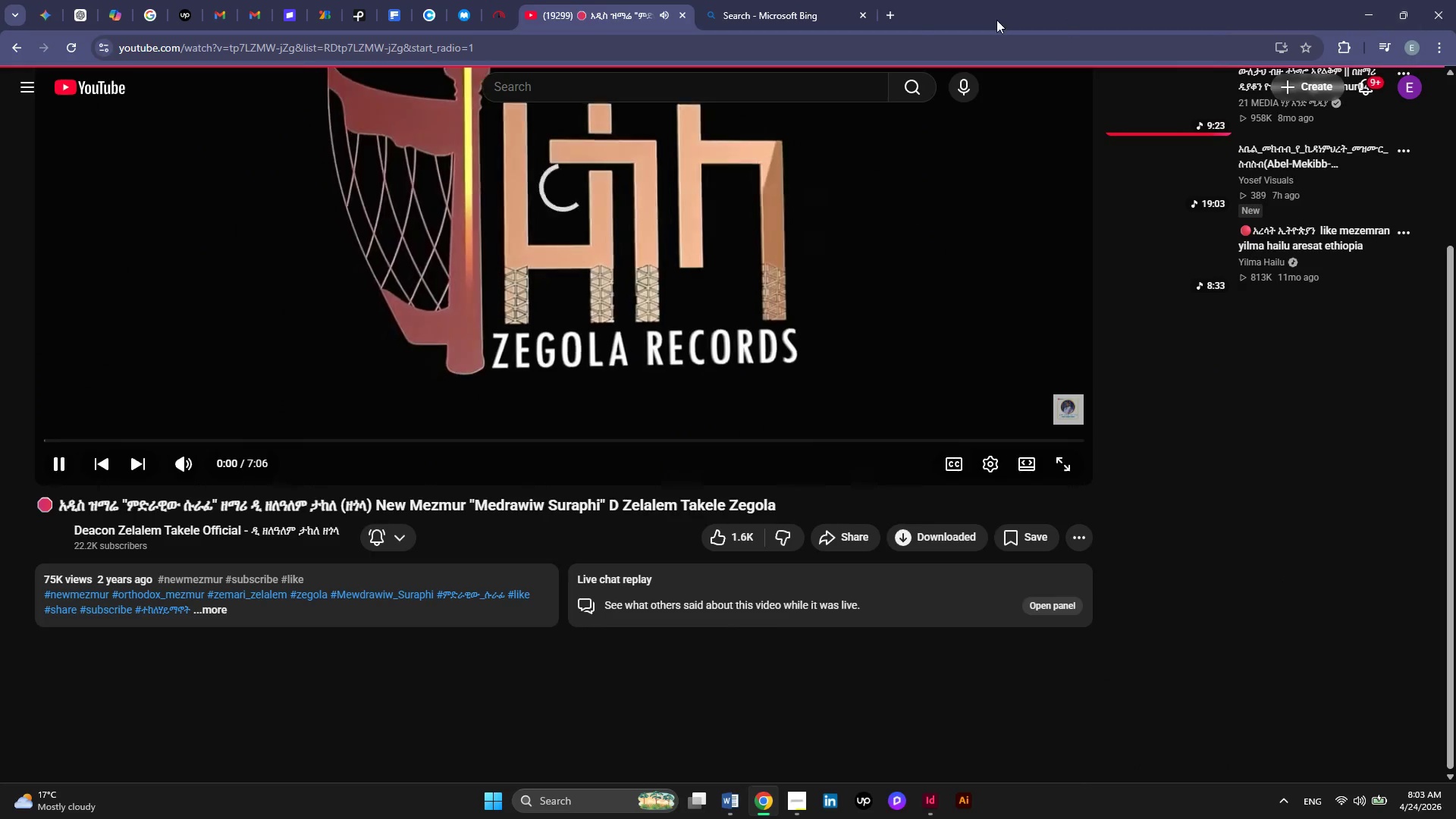 
left_click([780, 9])
 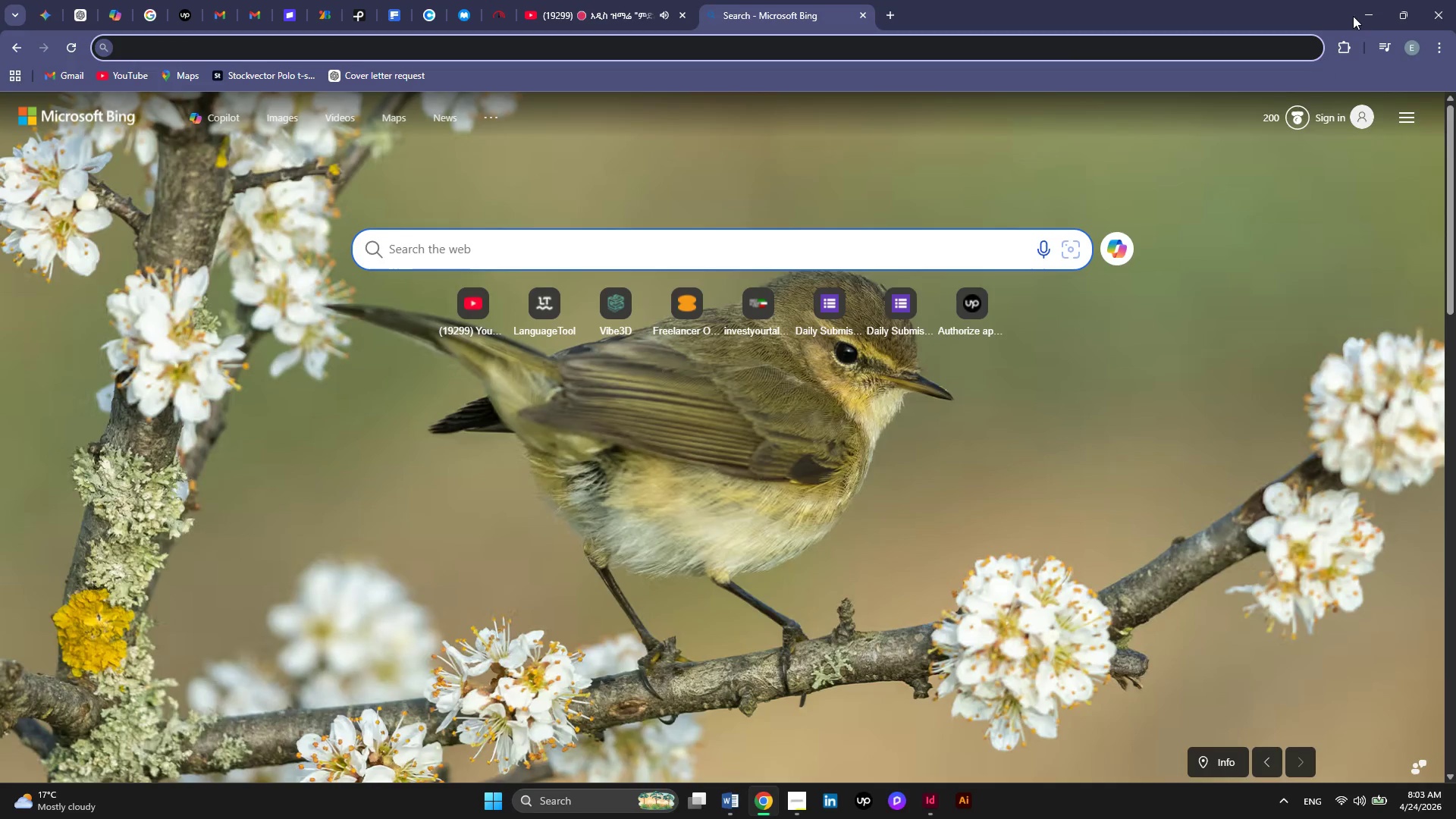 
left_click([1360, 13])
 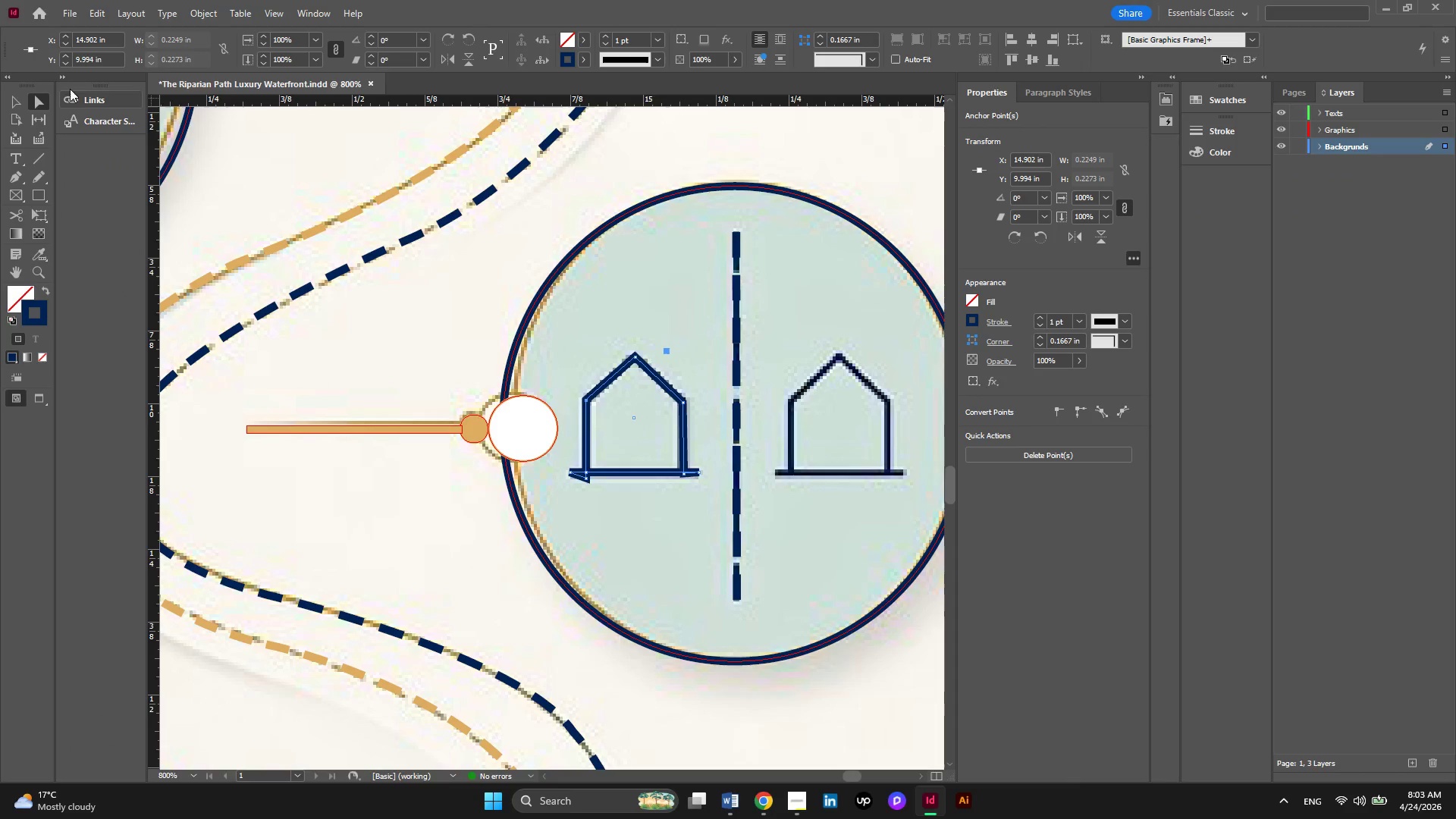 
left_click([43, 99])
 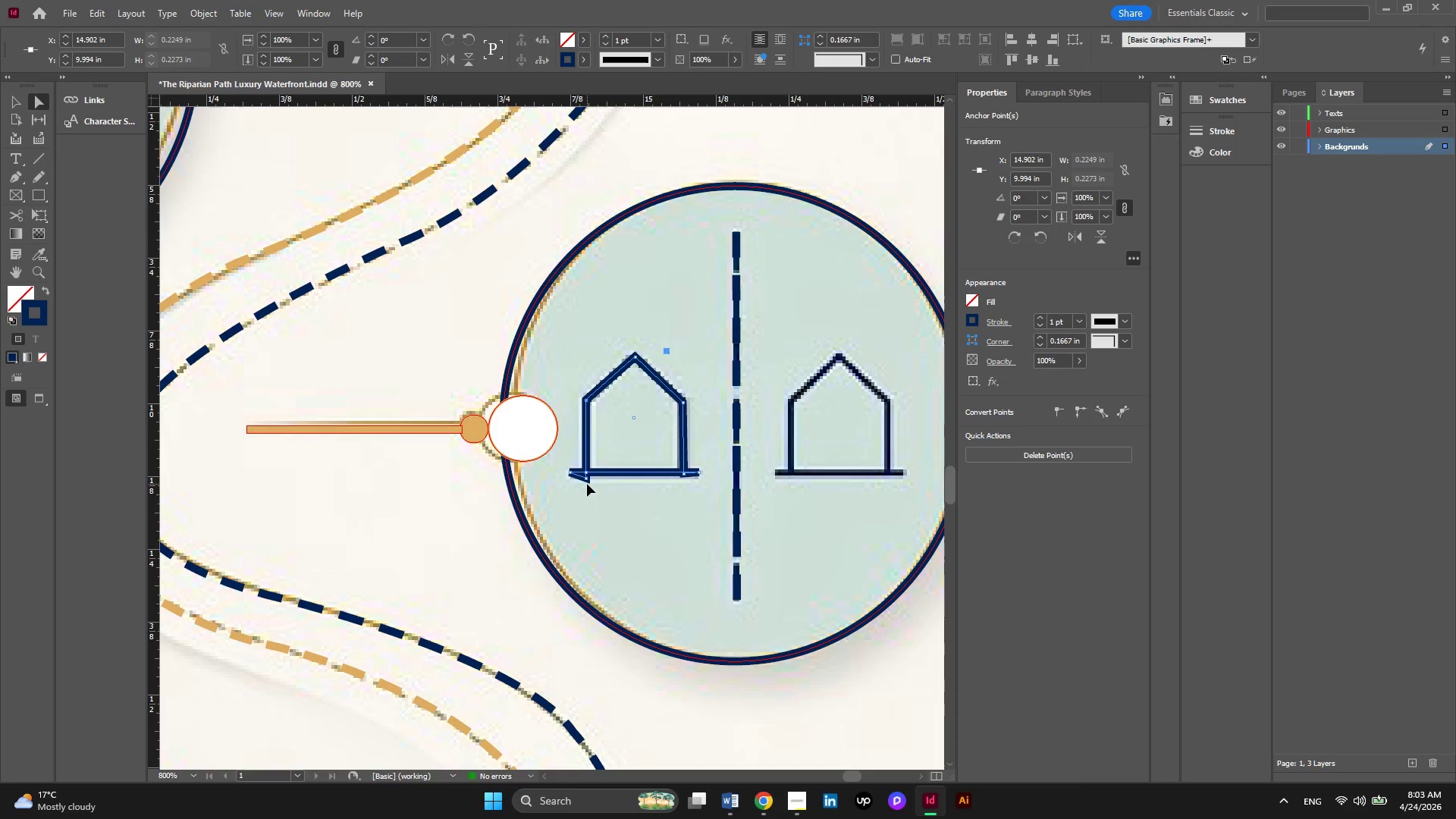 
hold_key(key=AltLeft, duration=0.39)
scroll: coordinate [587, 485], scroll_direction: up, amount: 2.0
 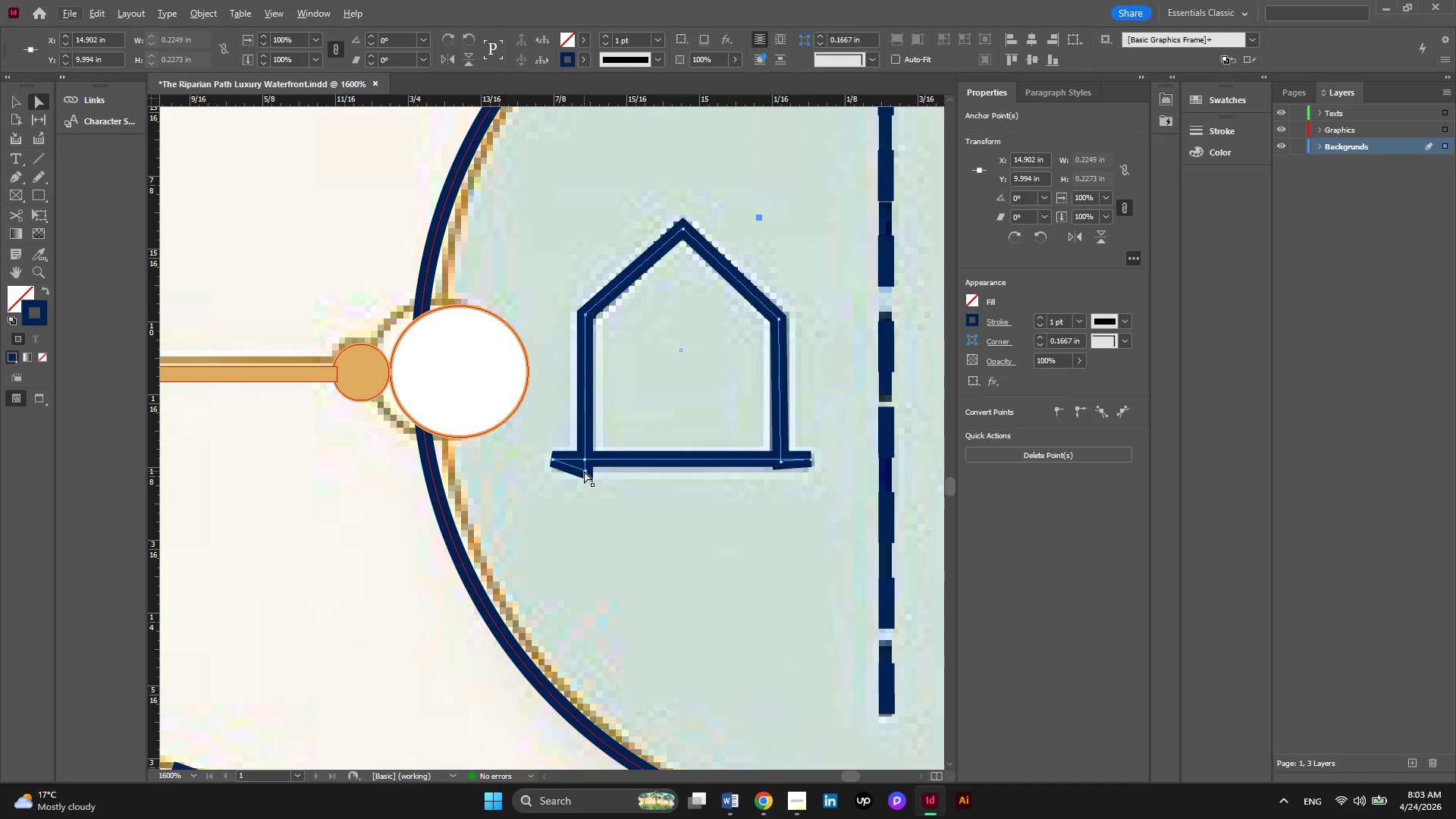 
left_click_drag(start_coordinate=[585, 471], to_coordinate=[585, 459])
 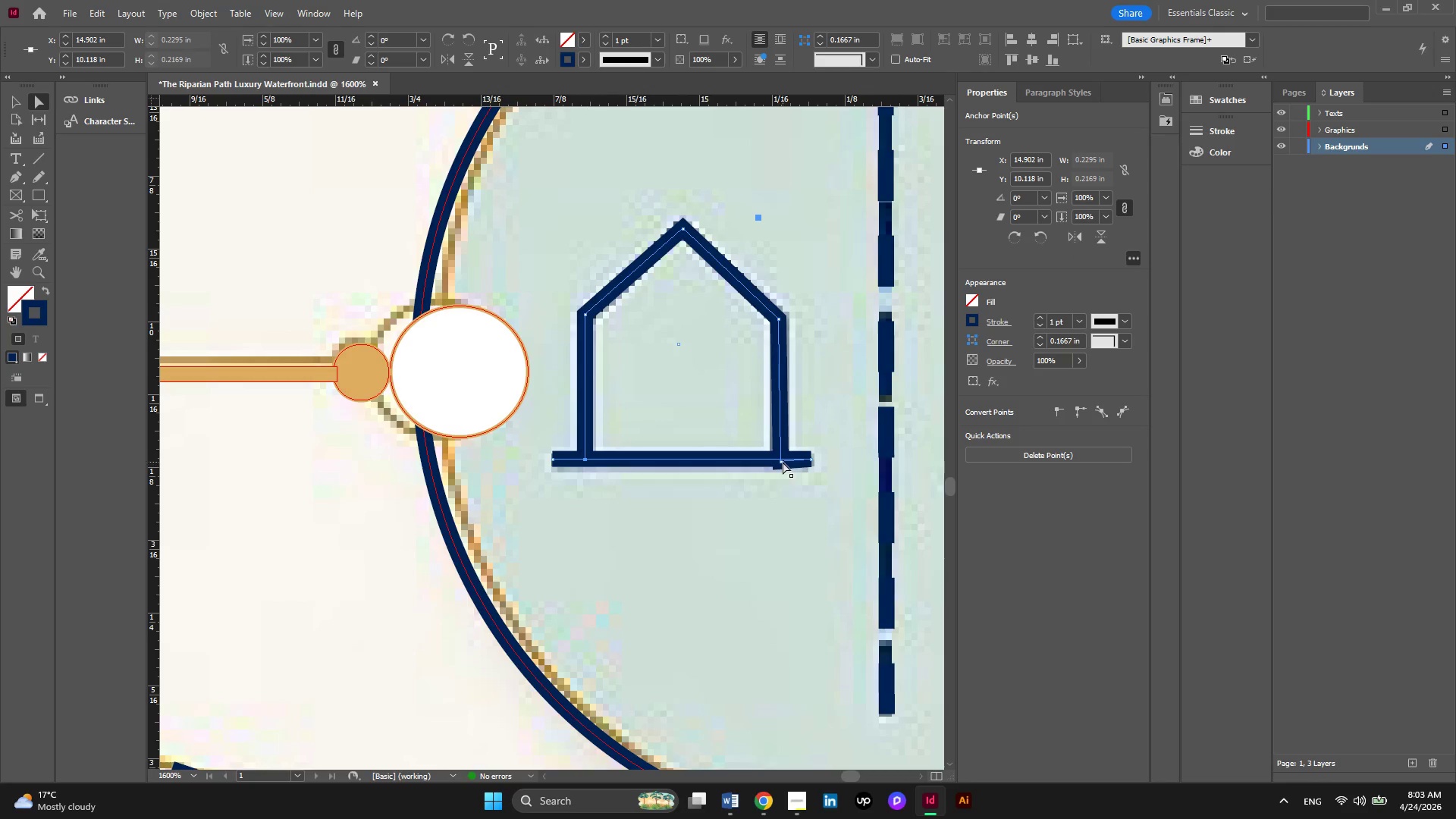 
left_click_drag(start_coordinate=[783, 462], to_coordinate=[776, 457])
 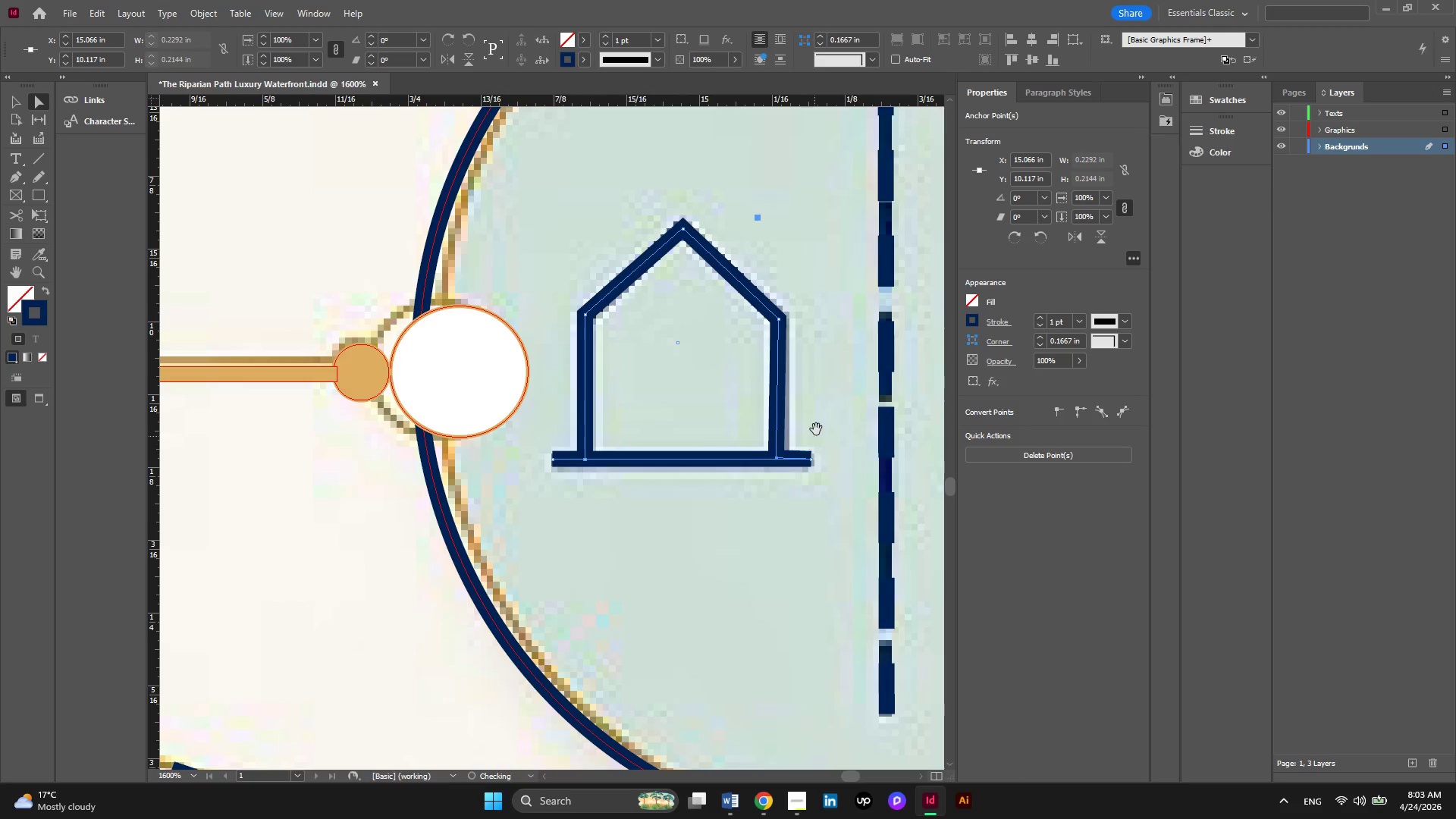 
left_click([819, 422])
 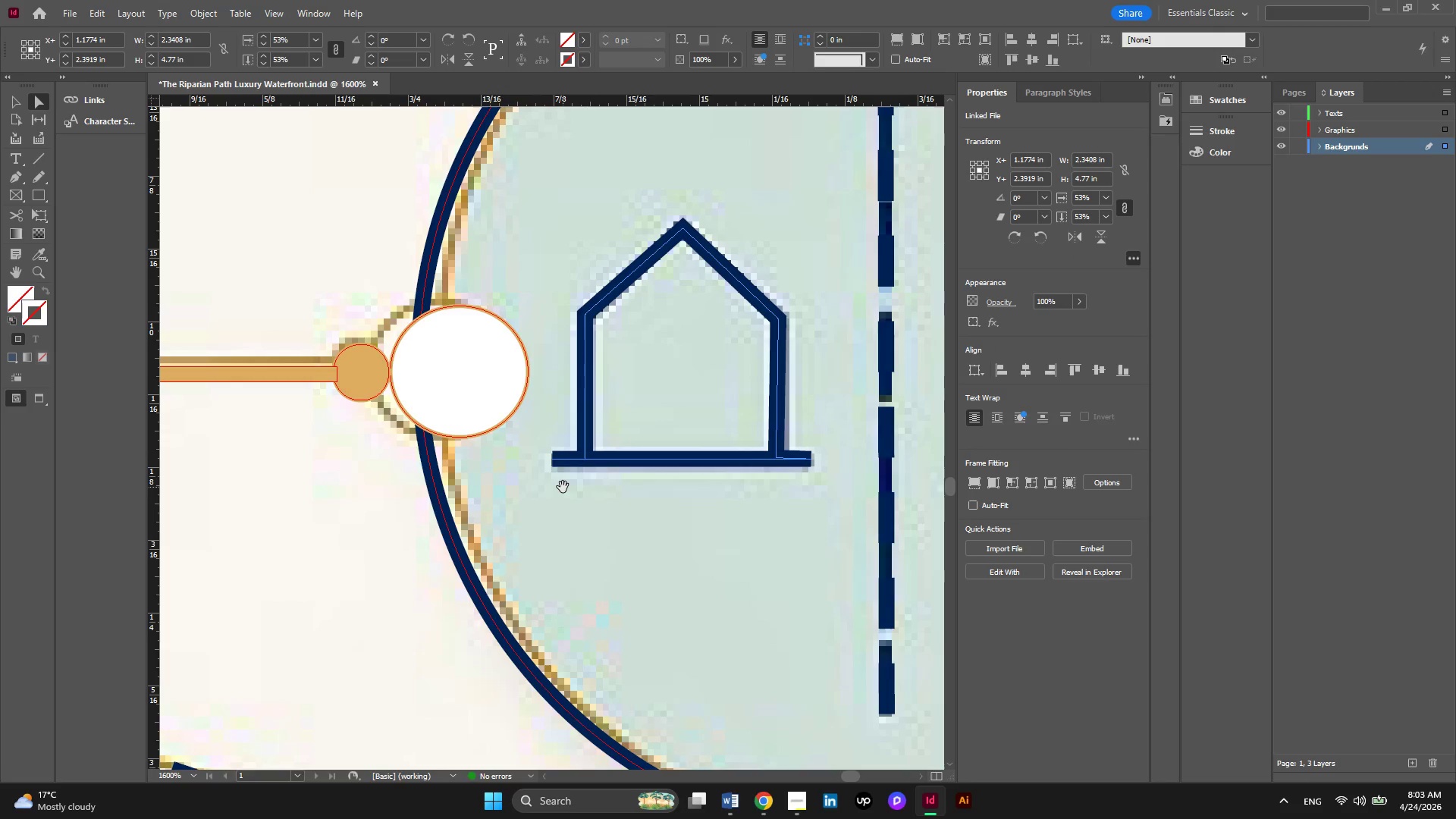 
hold_key(key=ControlLeft, duration=0.78)
scroll: coordinate [563, 487], scroll_direction: down, amount: 5.0
 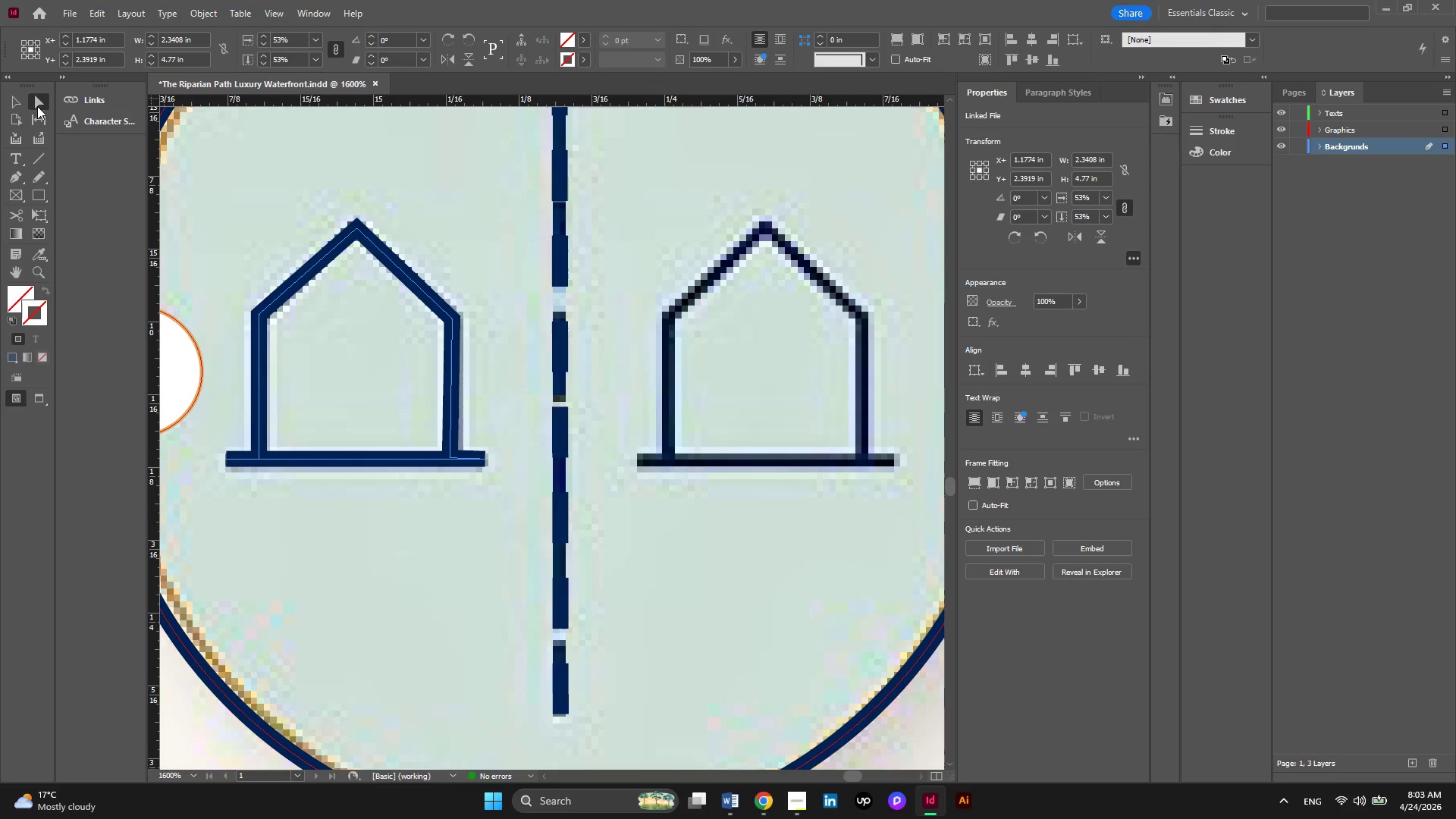 
left_click([21, 102])
 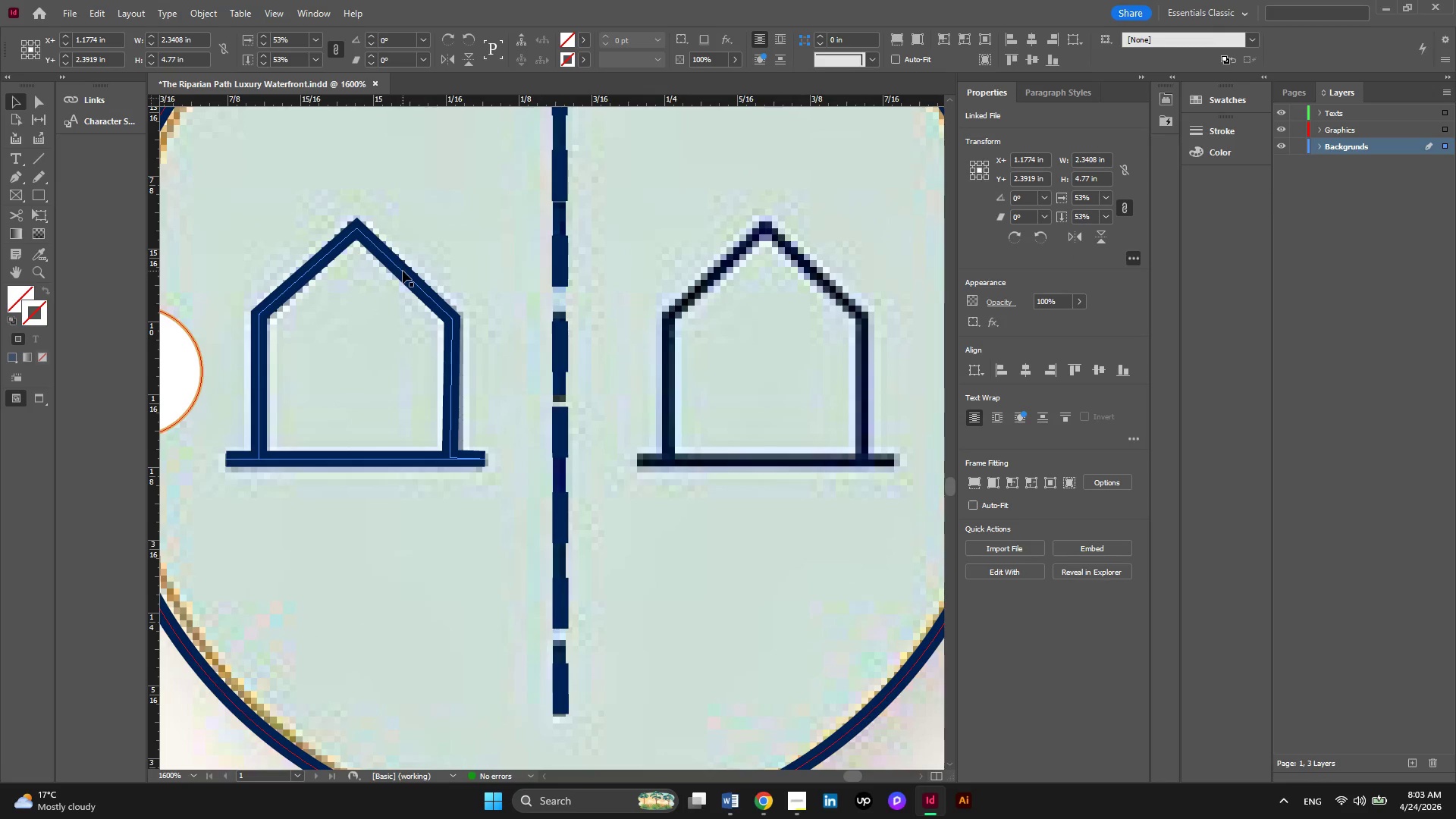 
left_click([403, 271])
 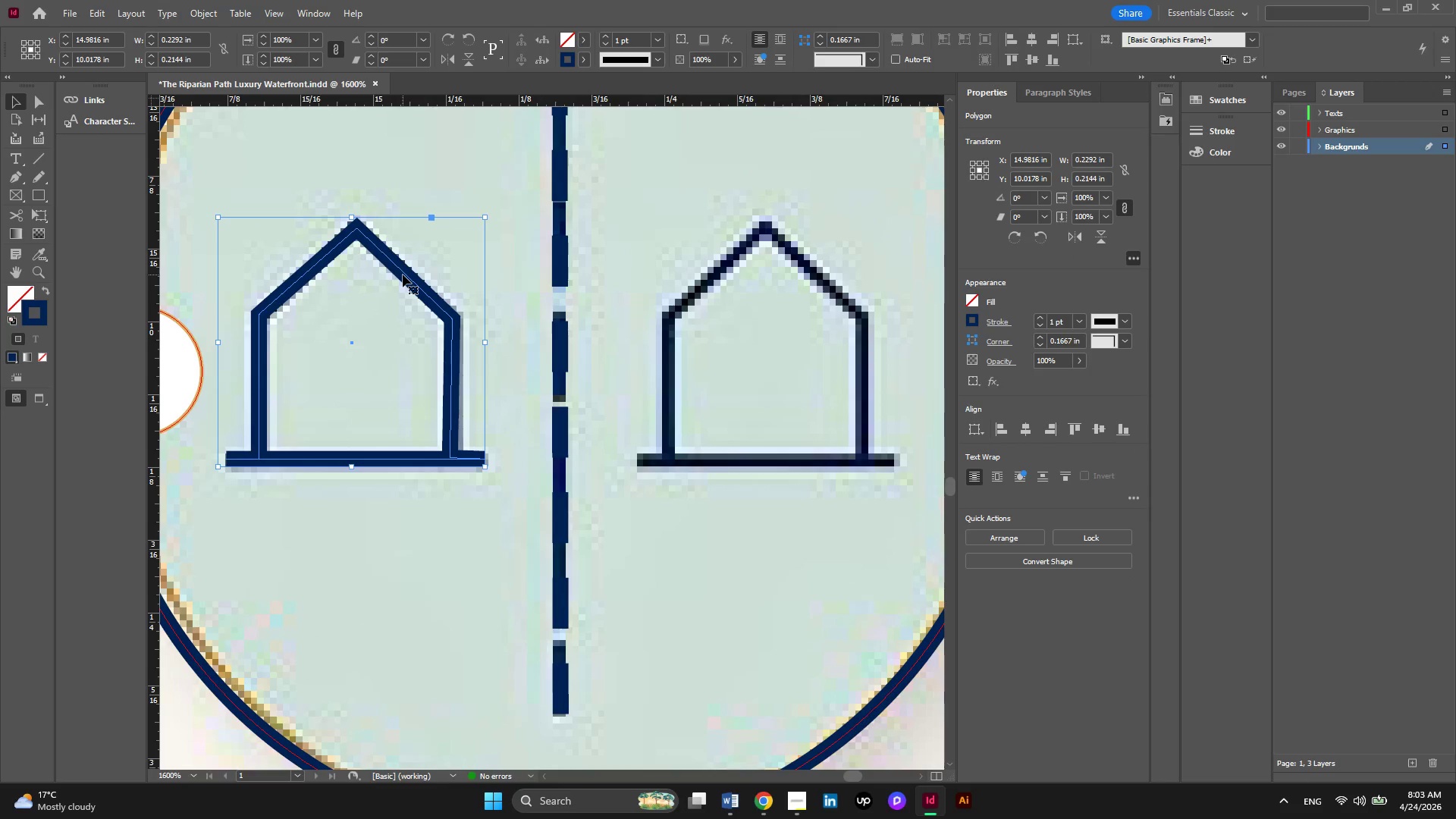 
hold_key(key=AltLeft, duration=1.83)
left_click_drag(start_coordinate=[403, 275], to_coordinate=[817, 294])
 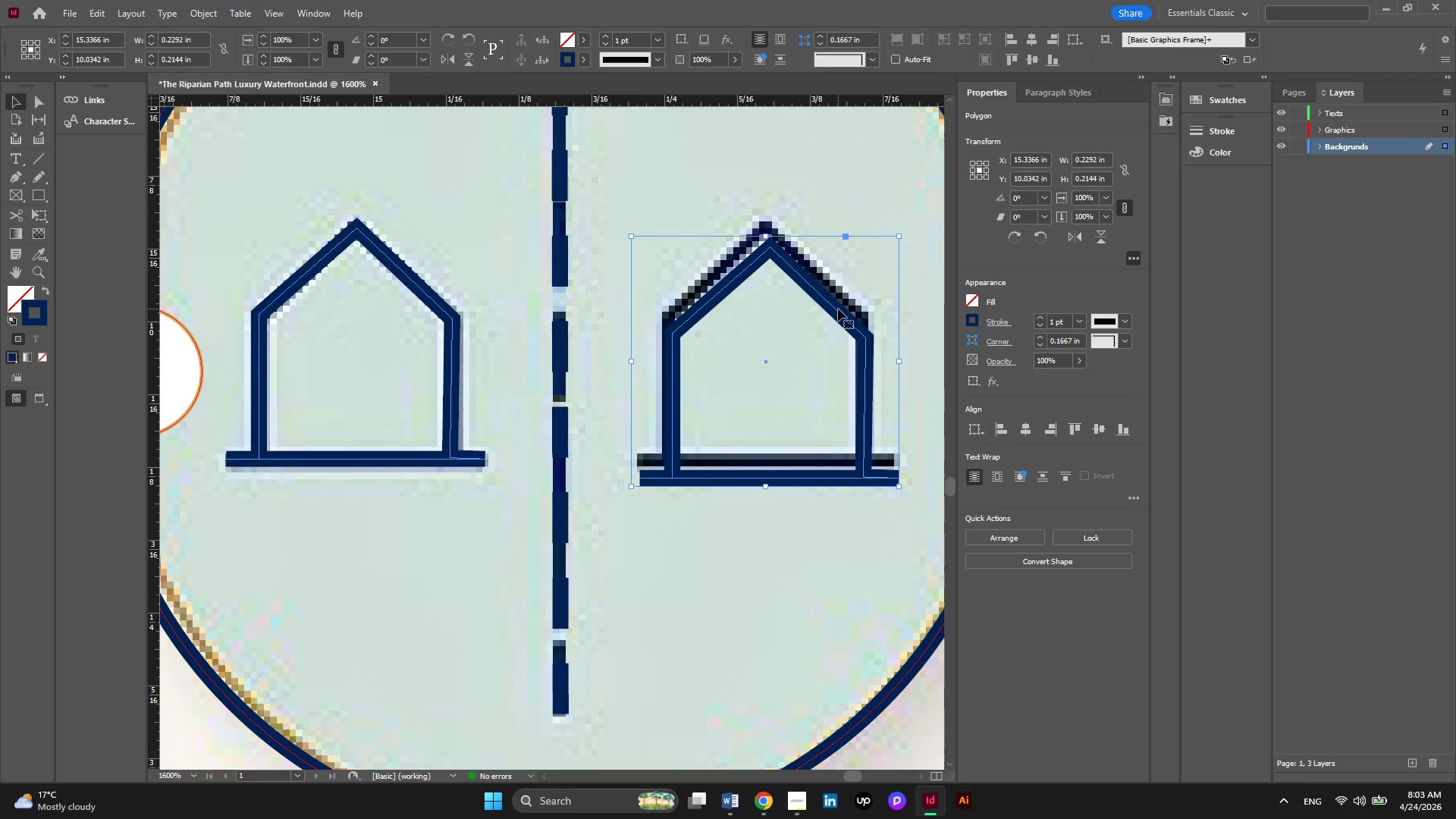 
left_click_drag(start_coordinate=[833, 309], to_coordinate=[831, 297])
 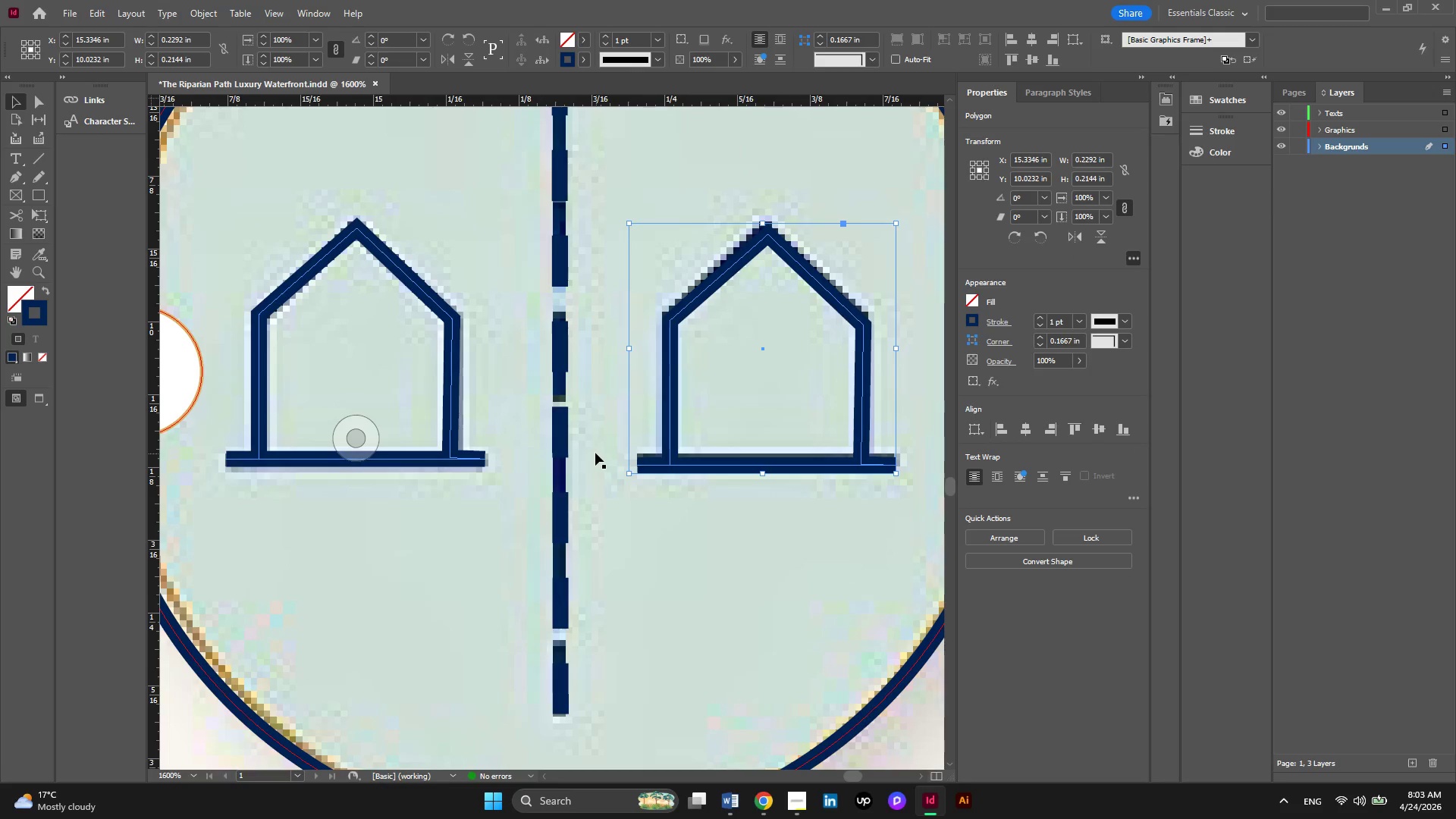 
hold_key(key=ControlLeft, duration=0.38)
scroll: coordinate [595, 453], scroll_direction: down, amount: 1.0
 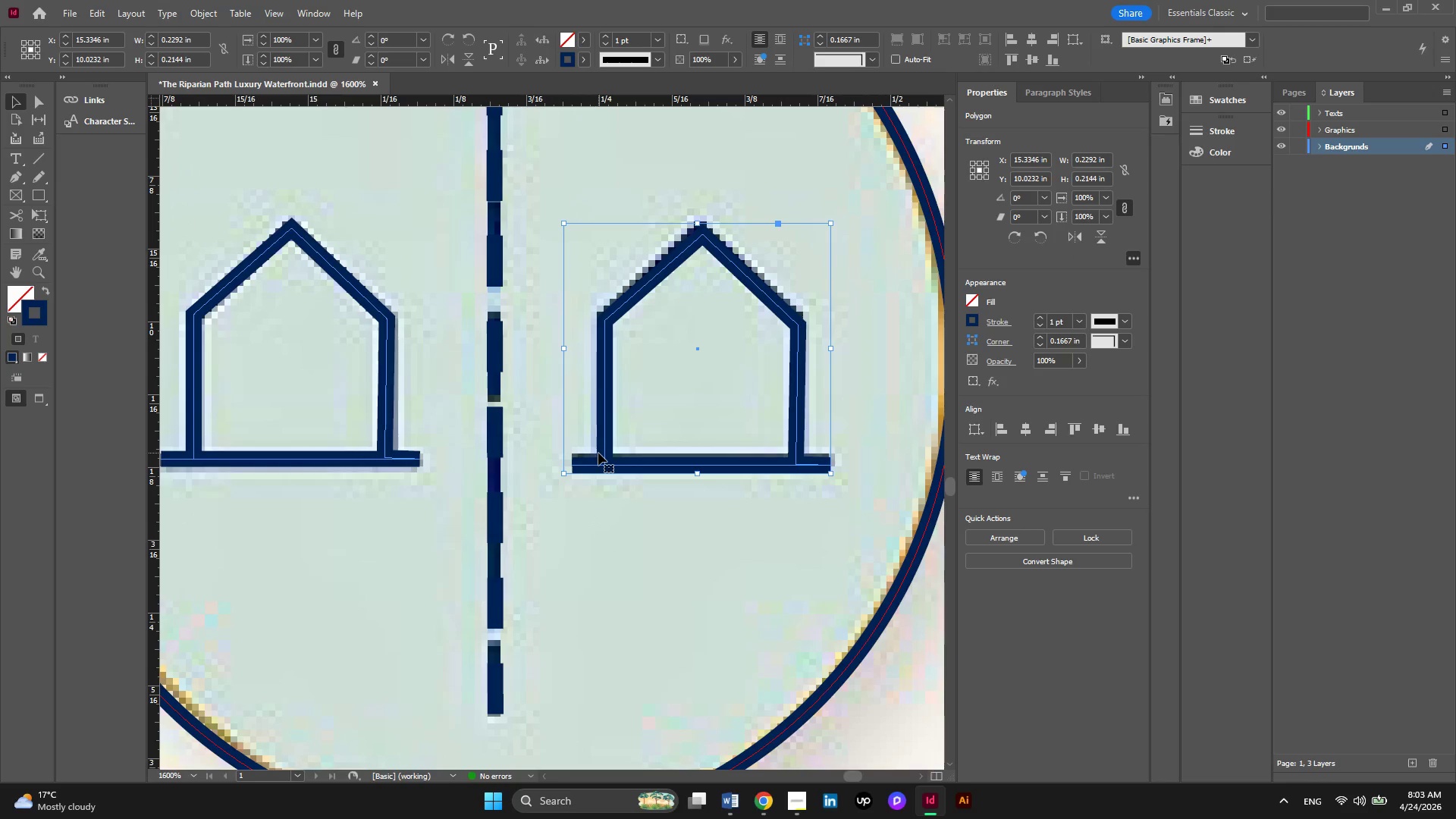 
hold_key(key=AltLeft, duration=0.36)
 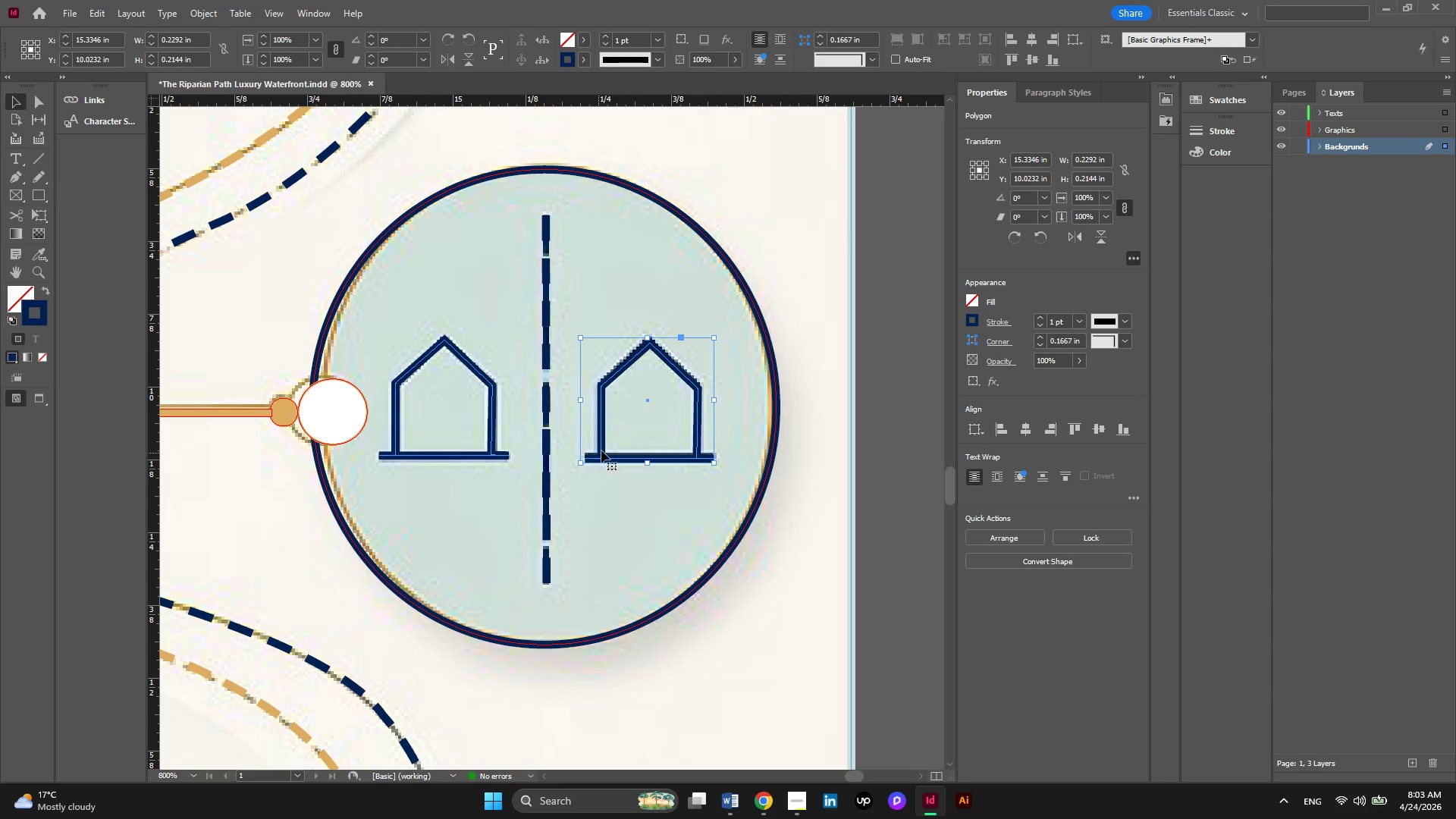 
key(Alt+AltLeft)
 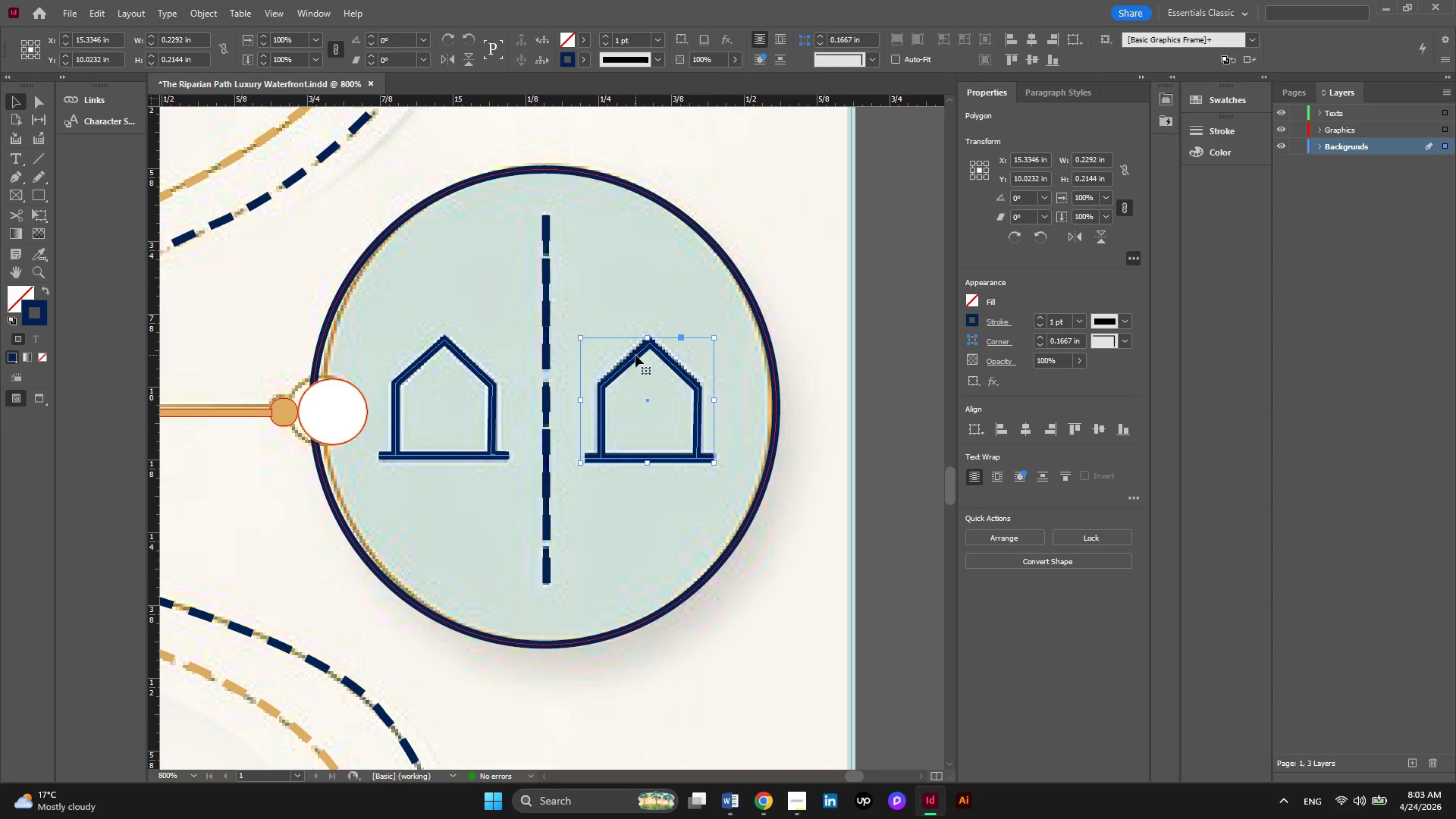 
scroll: coordinate [598, 453], scroll_direction: down, amount: 2.0
 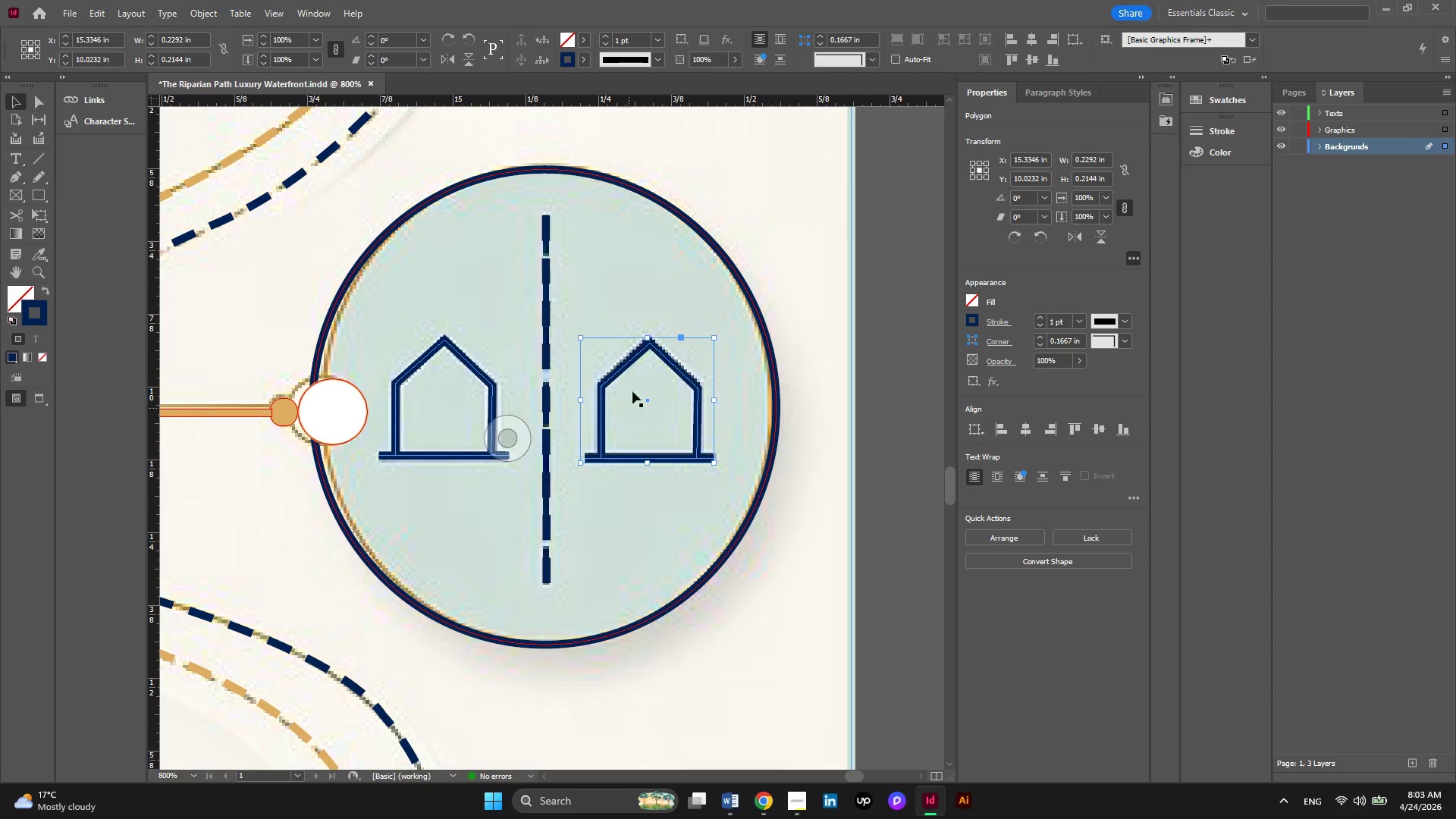 
scroll: coordinate [635, 355], scroll_direction: up, amount: 1.0
 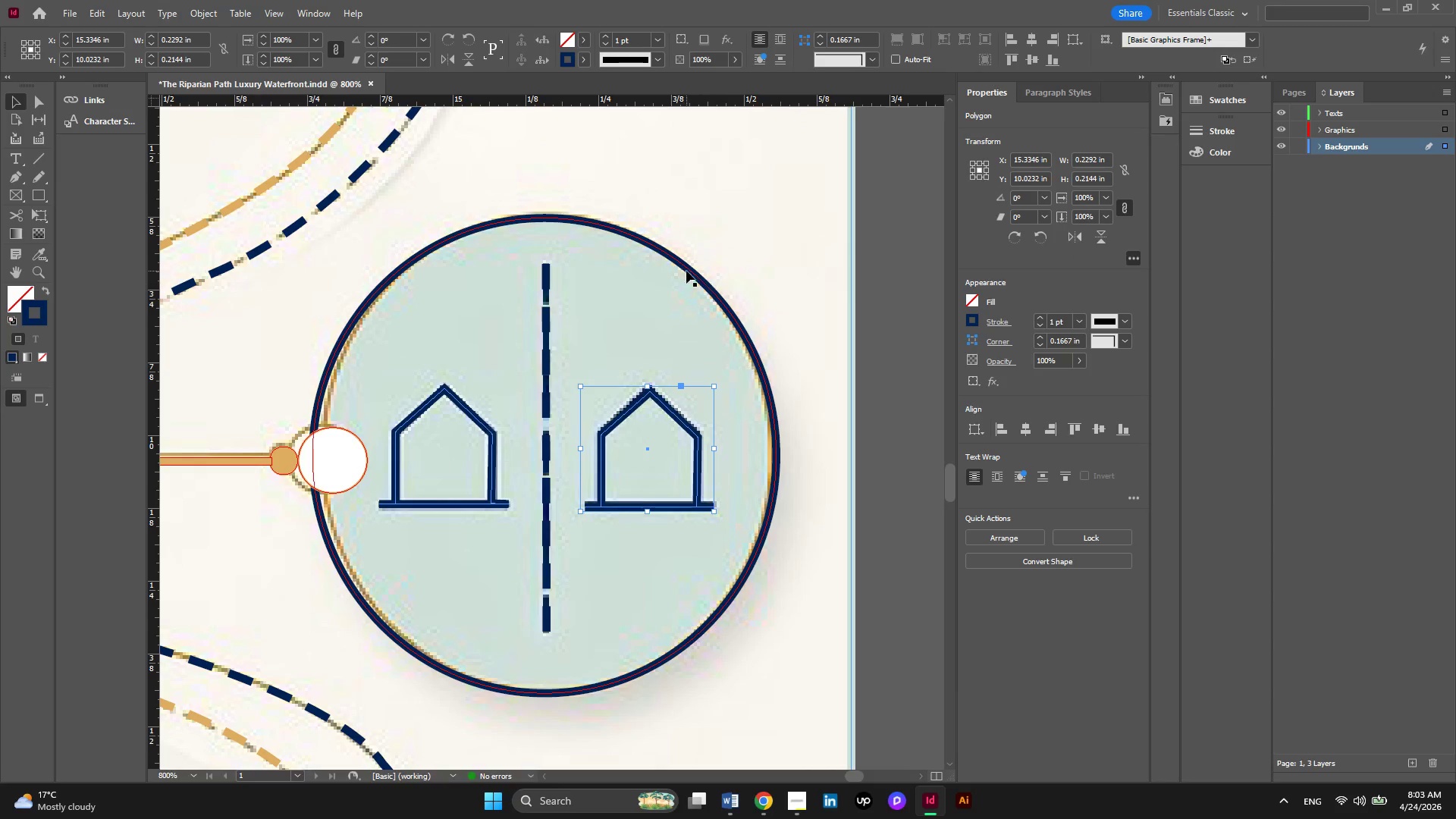 
left_click([691, 267])
 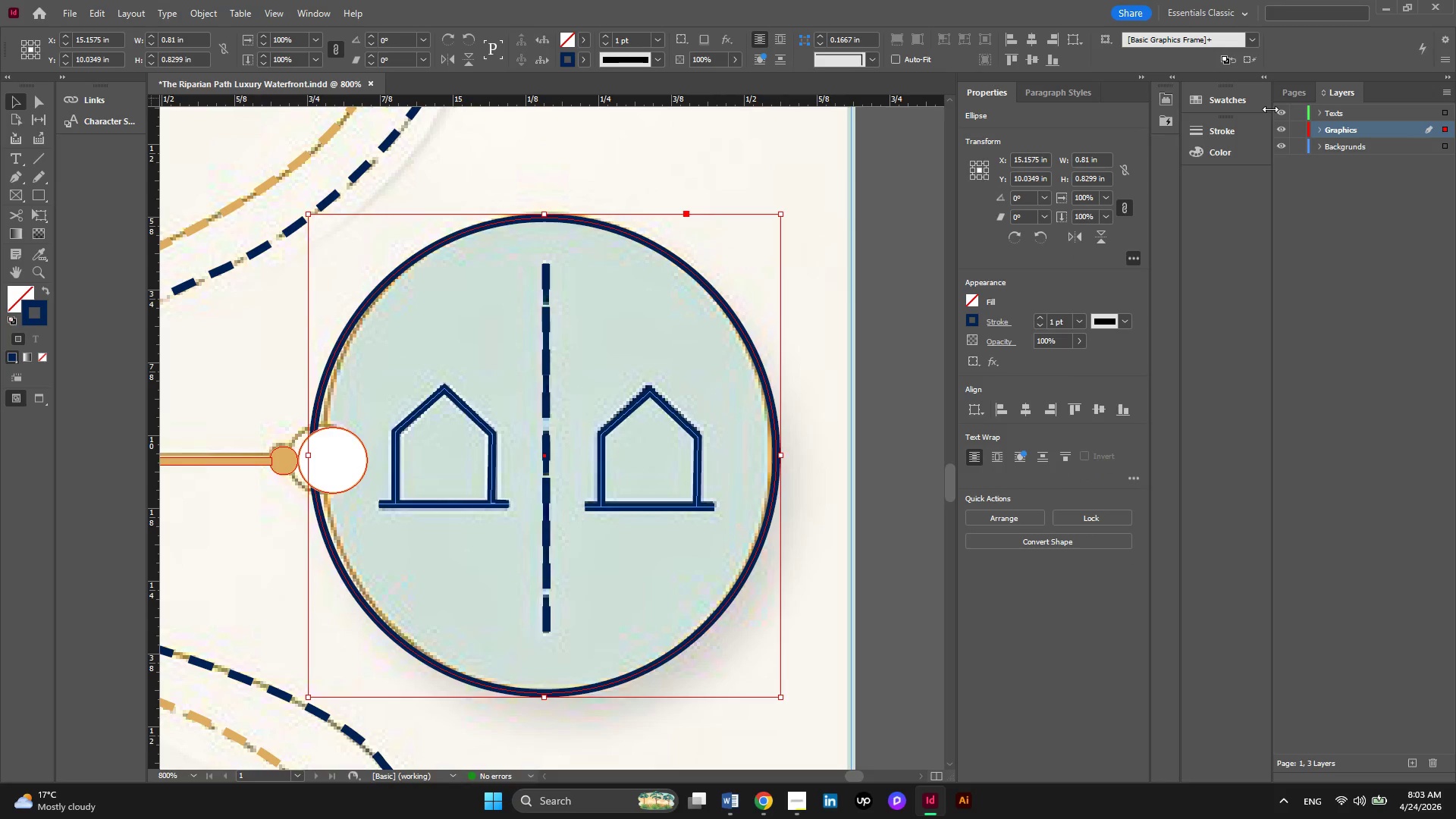 
left_click([1241, 97])
 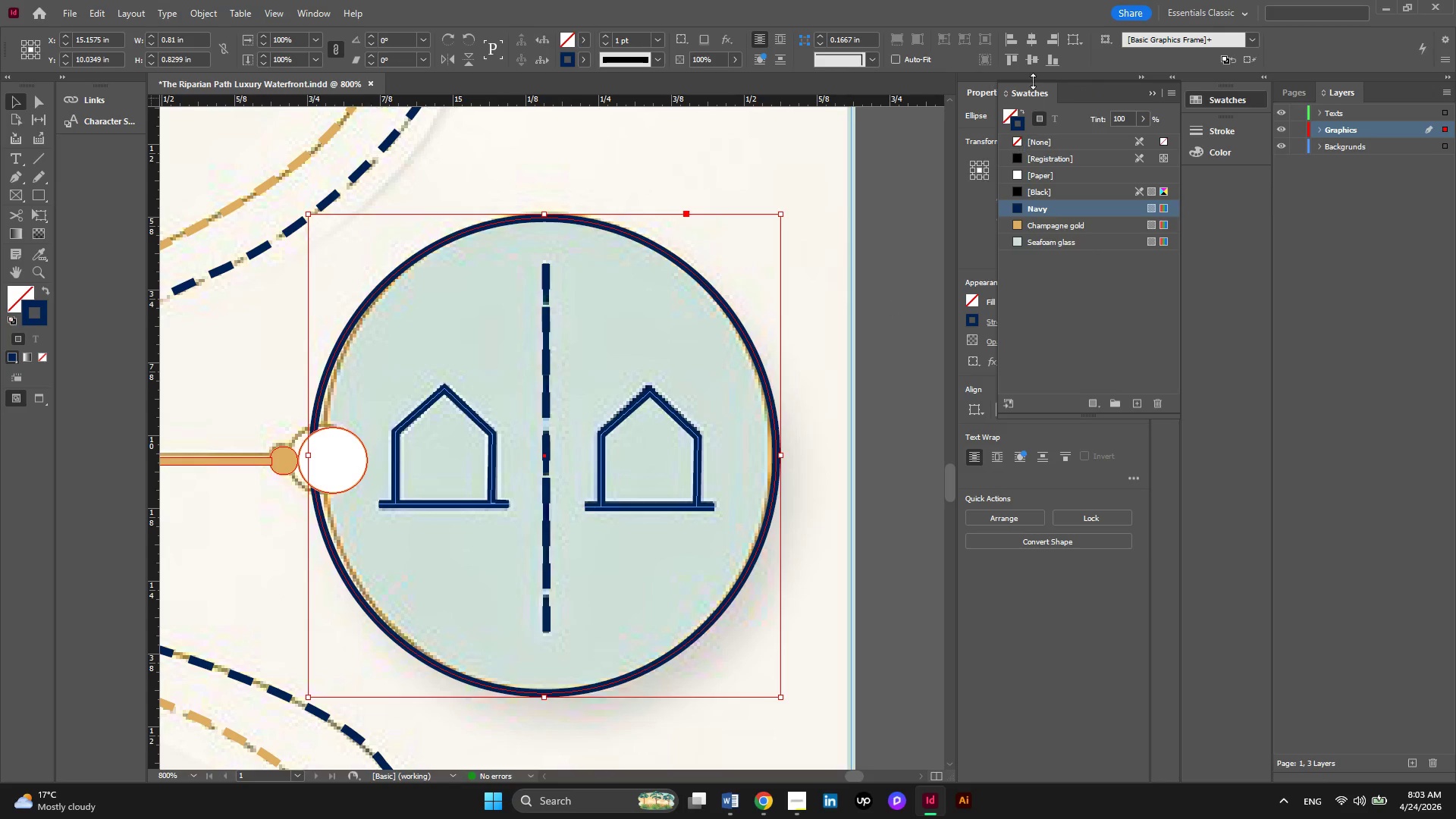 
left_click([1012, 110])
 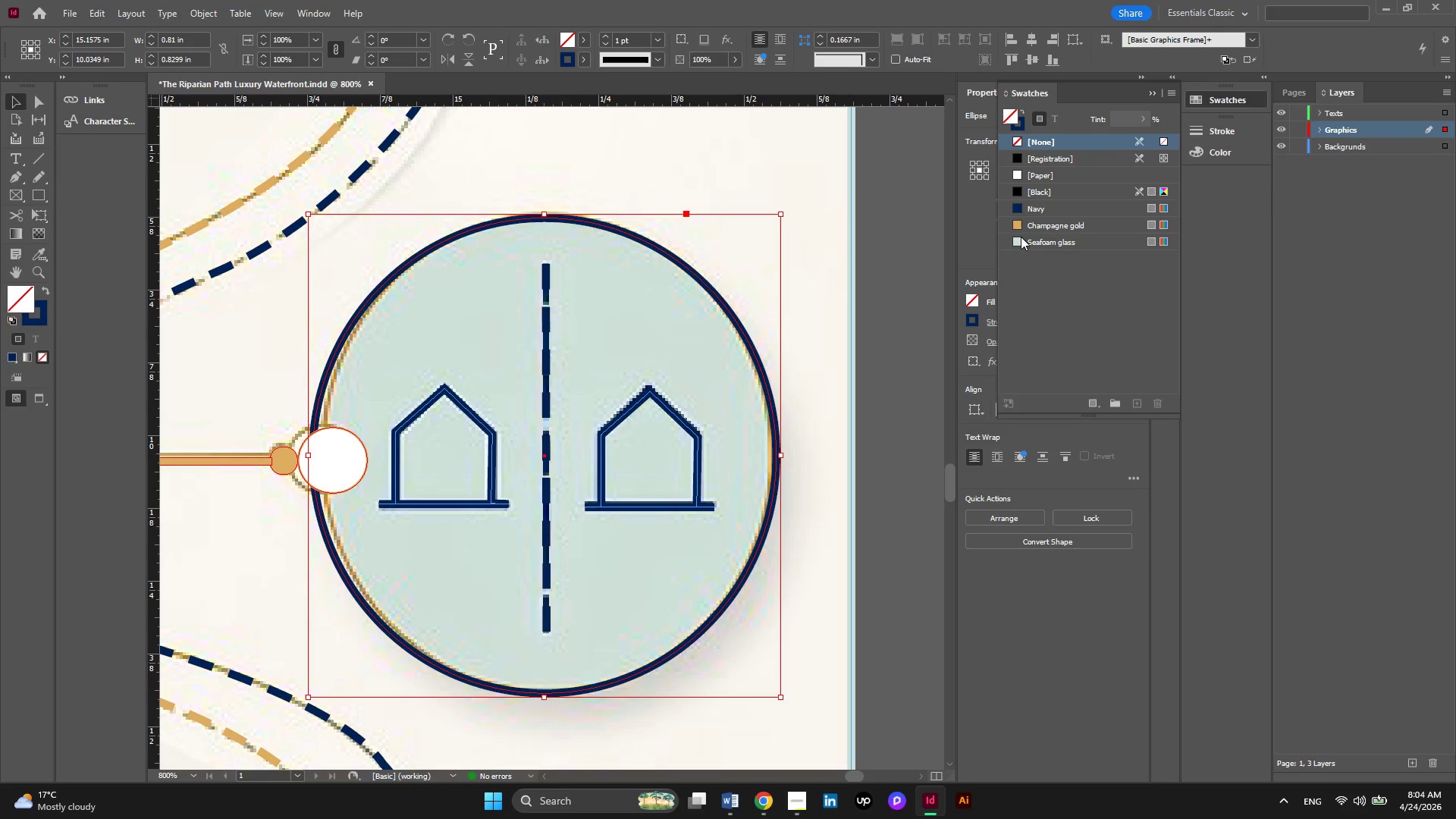 
left_click([1021, 237])
 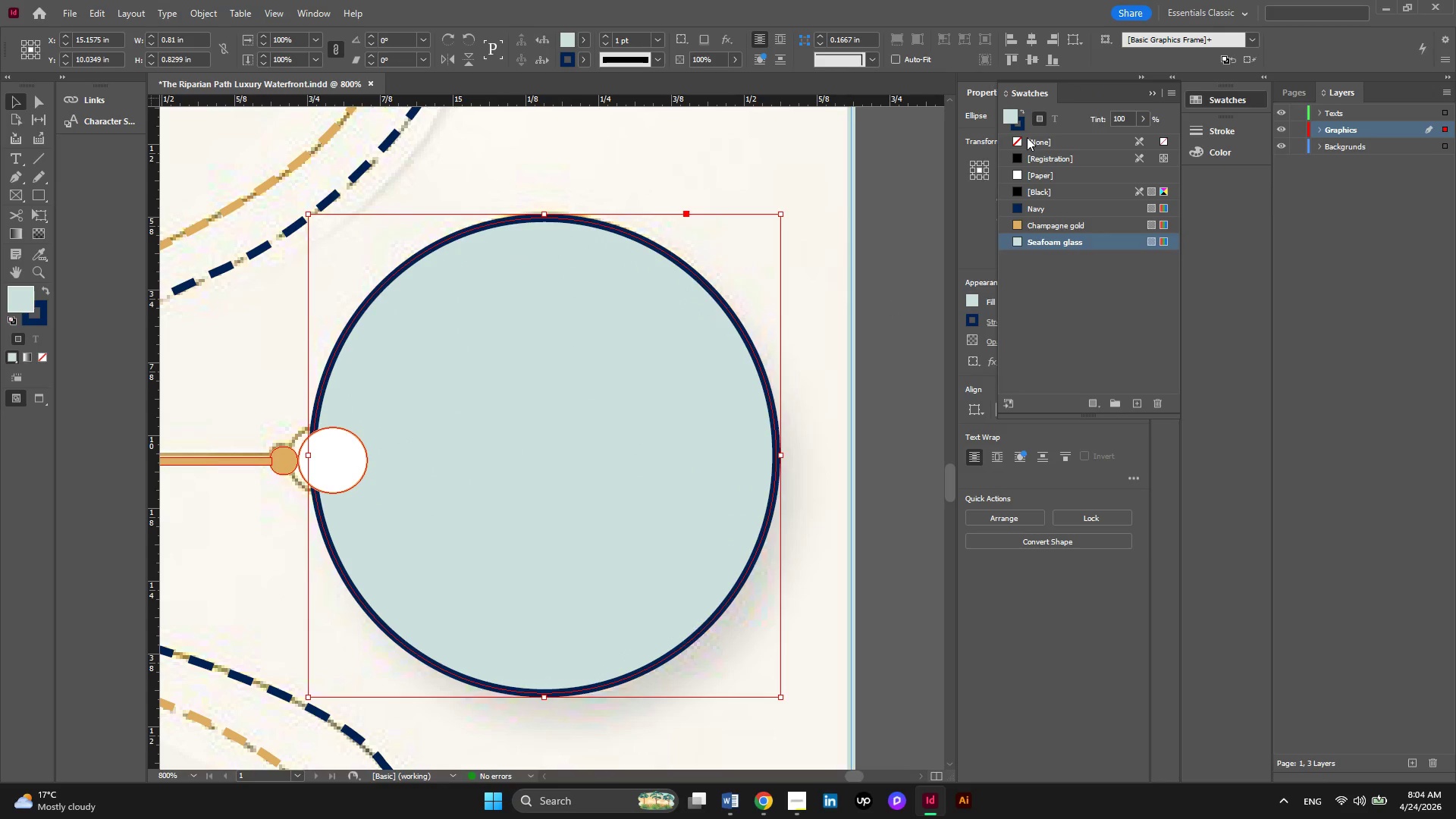 
wait(5.88)
 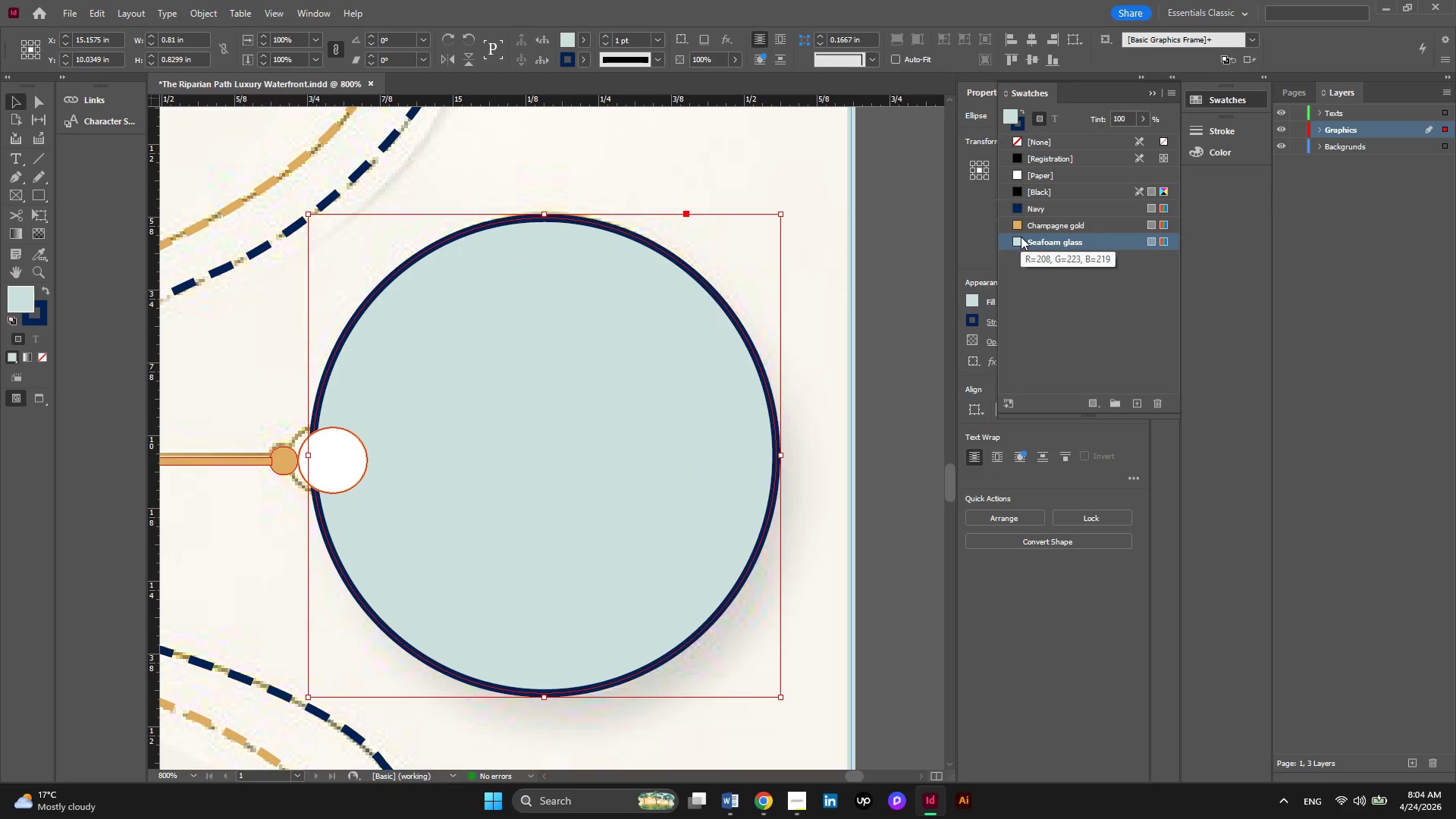 
left_click([1018, 138])
 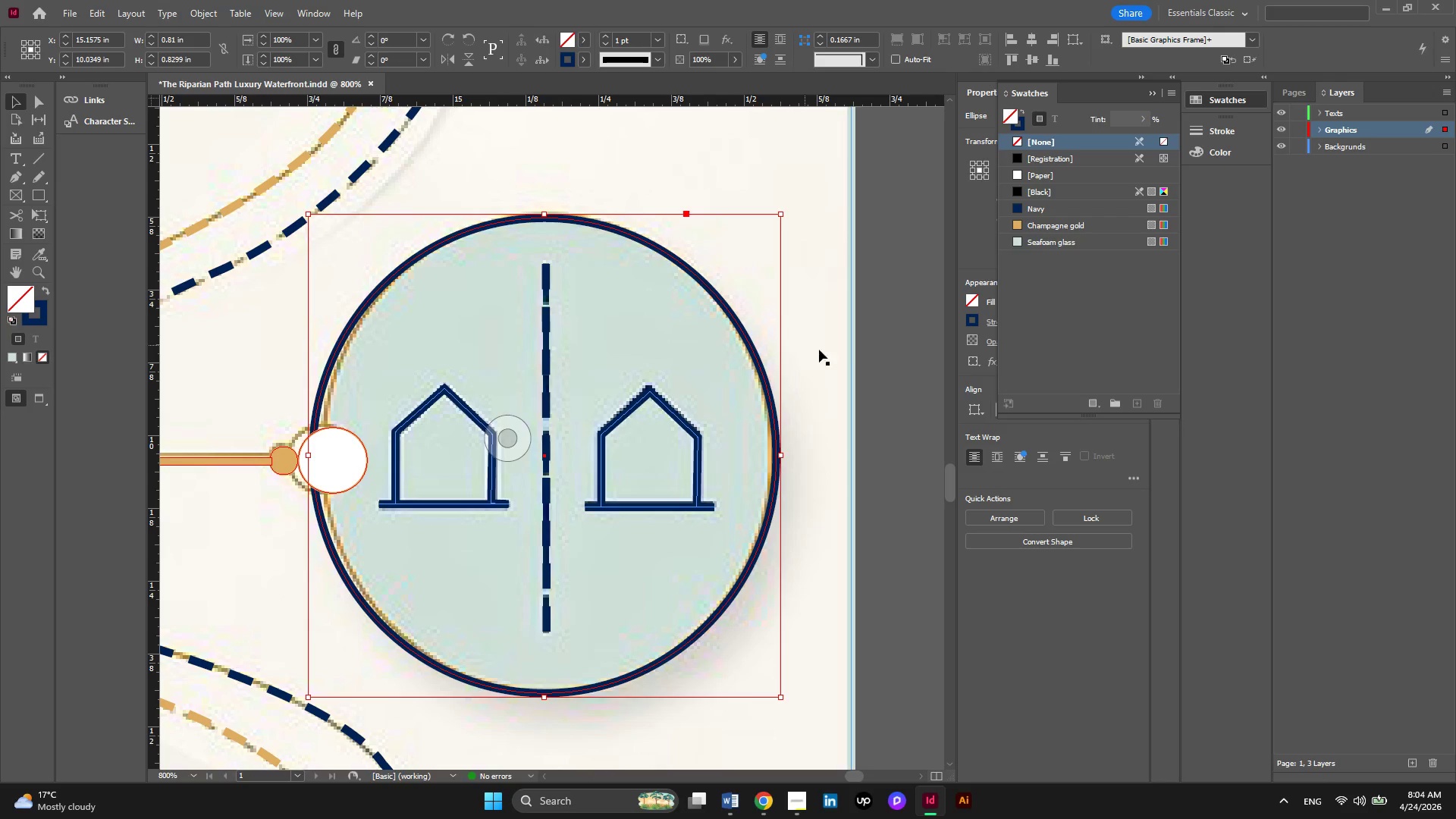 
left_click([918, 350])
 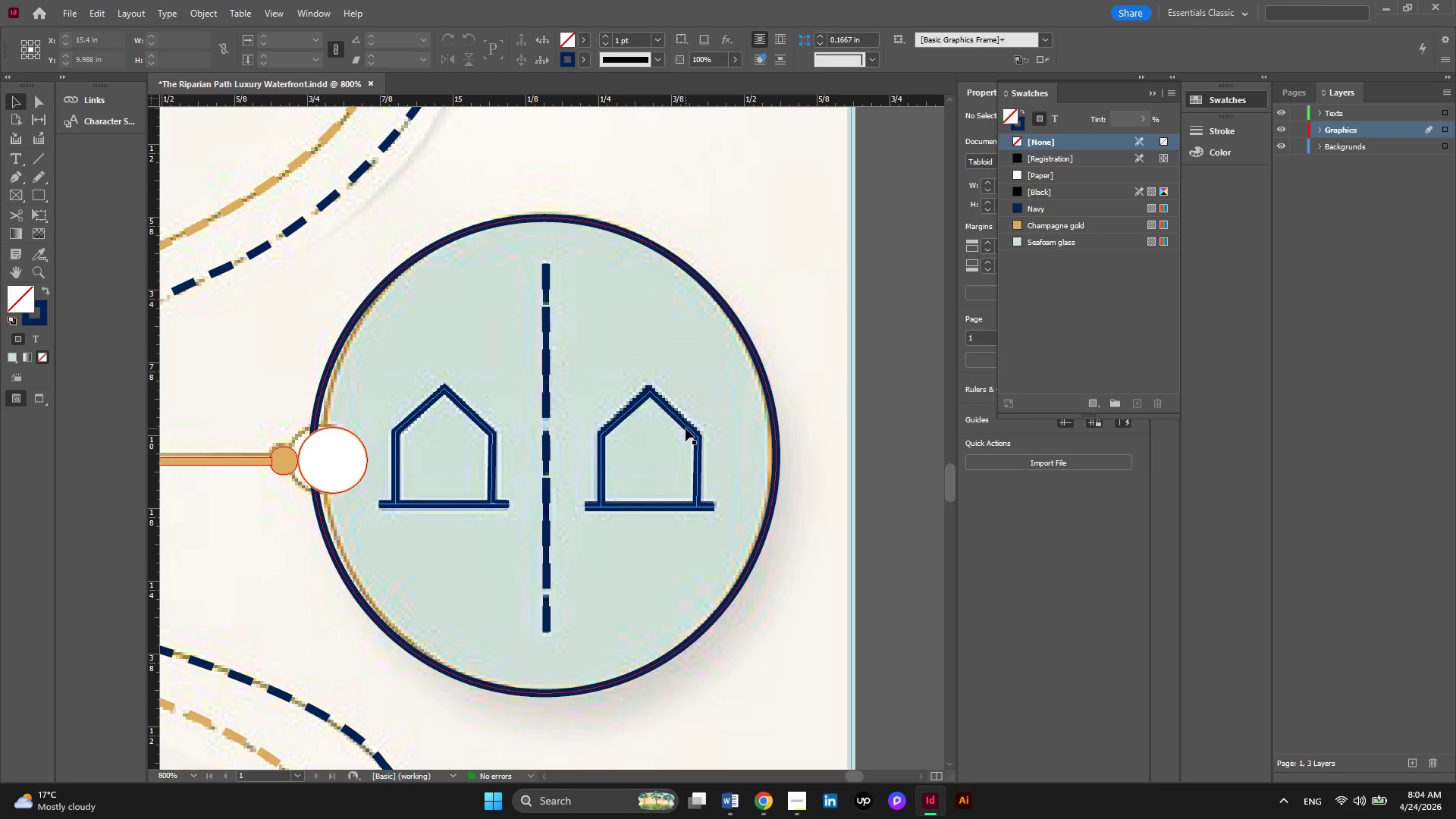 
left_click([686, 428])
 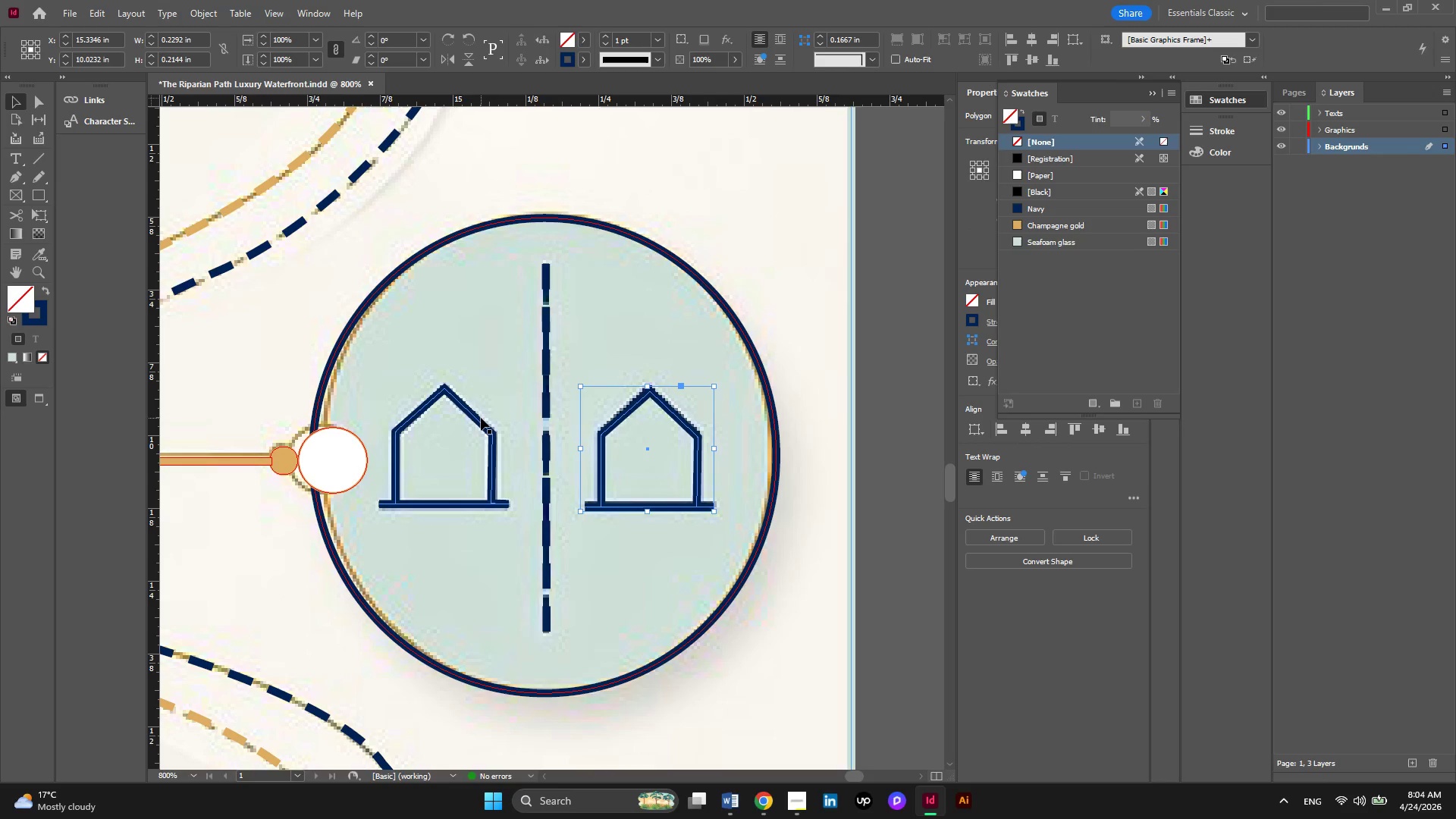 
hold_key(key=ShiftLeft, duration=3.31)
left_click([478, 418])
 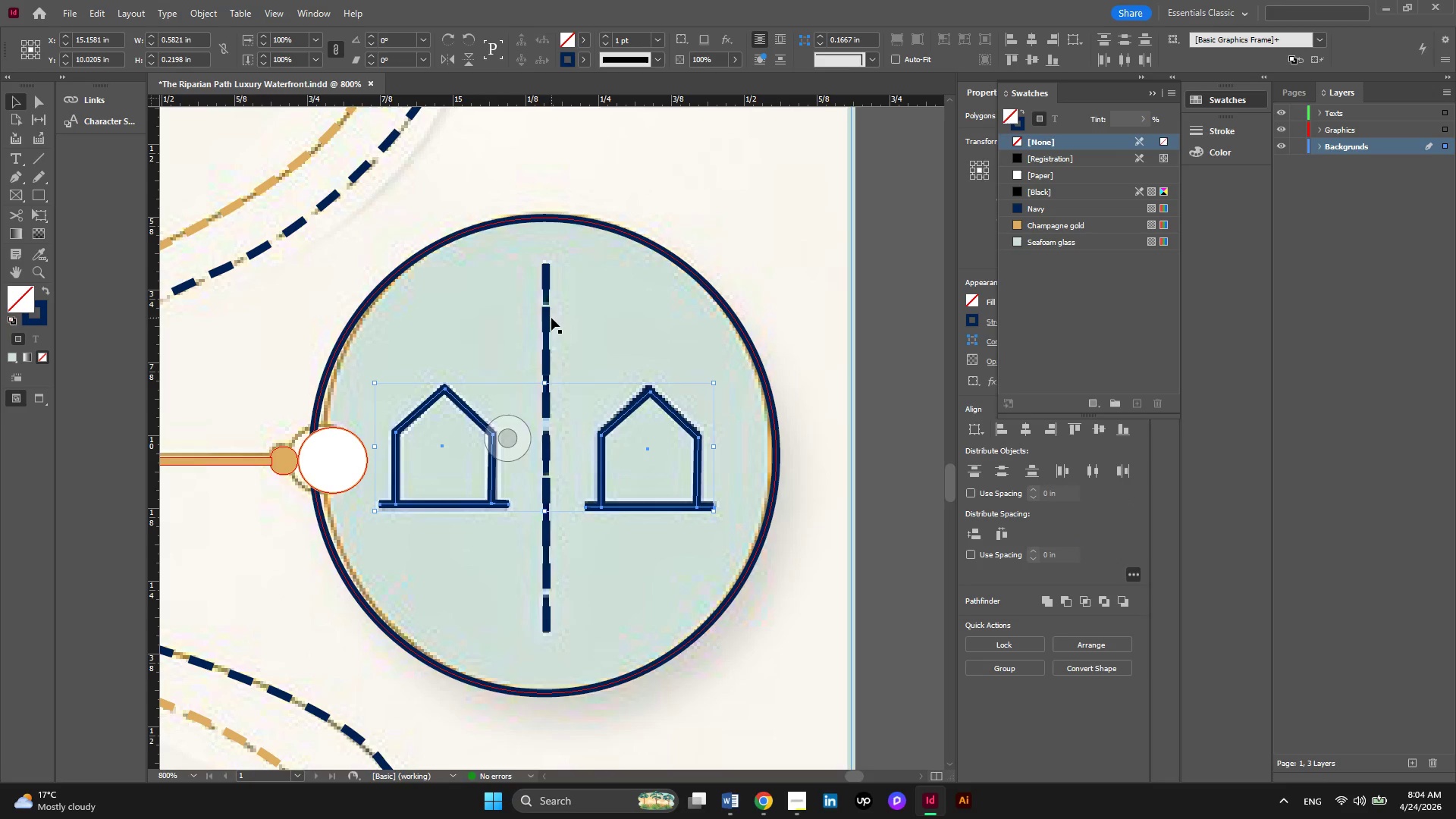 
left_click([548, 313])
 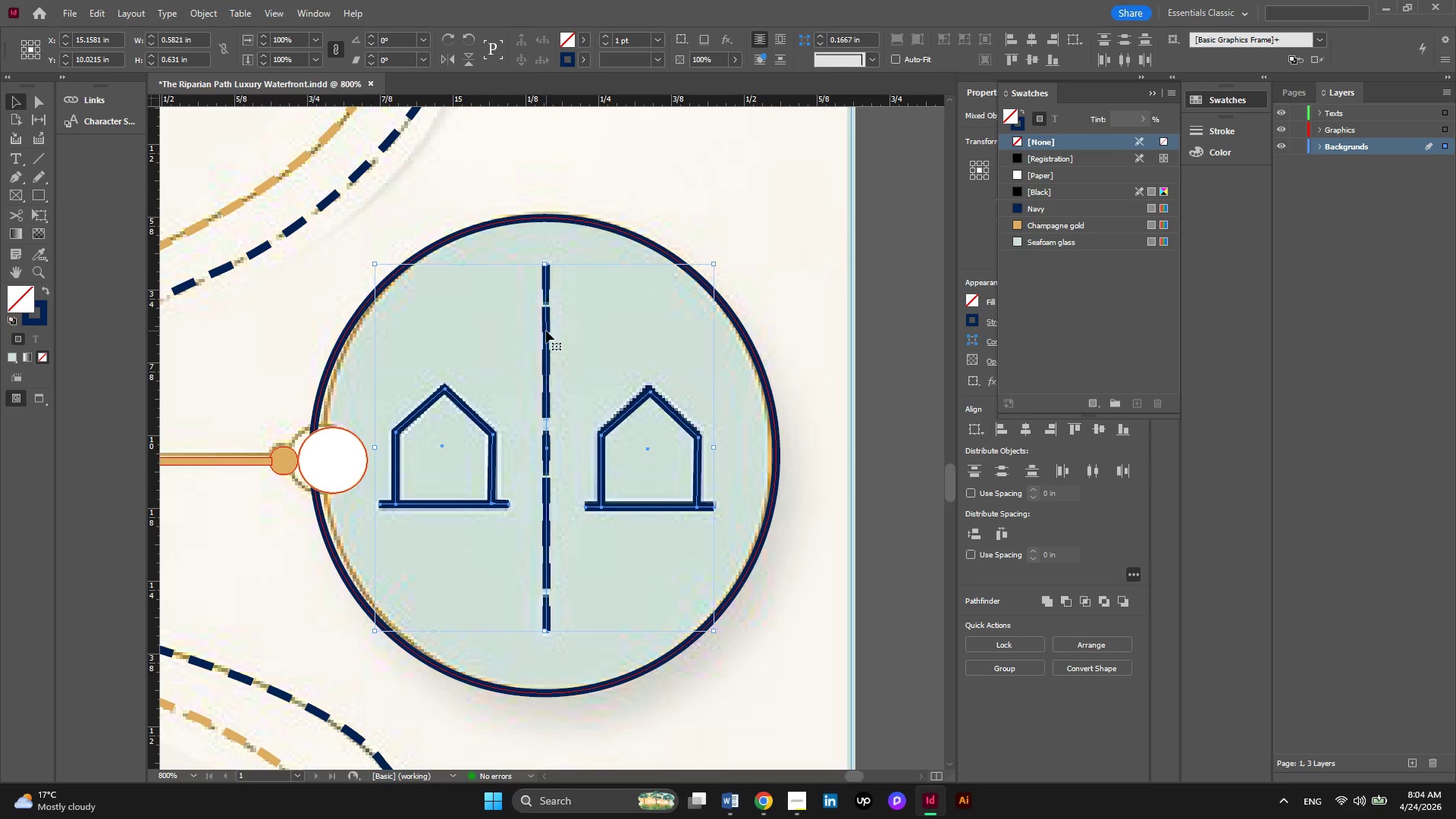 
right_click([546, 331])
 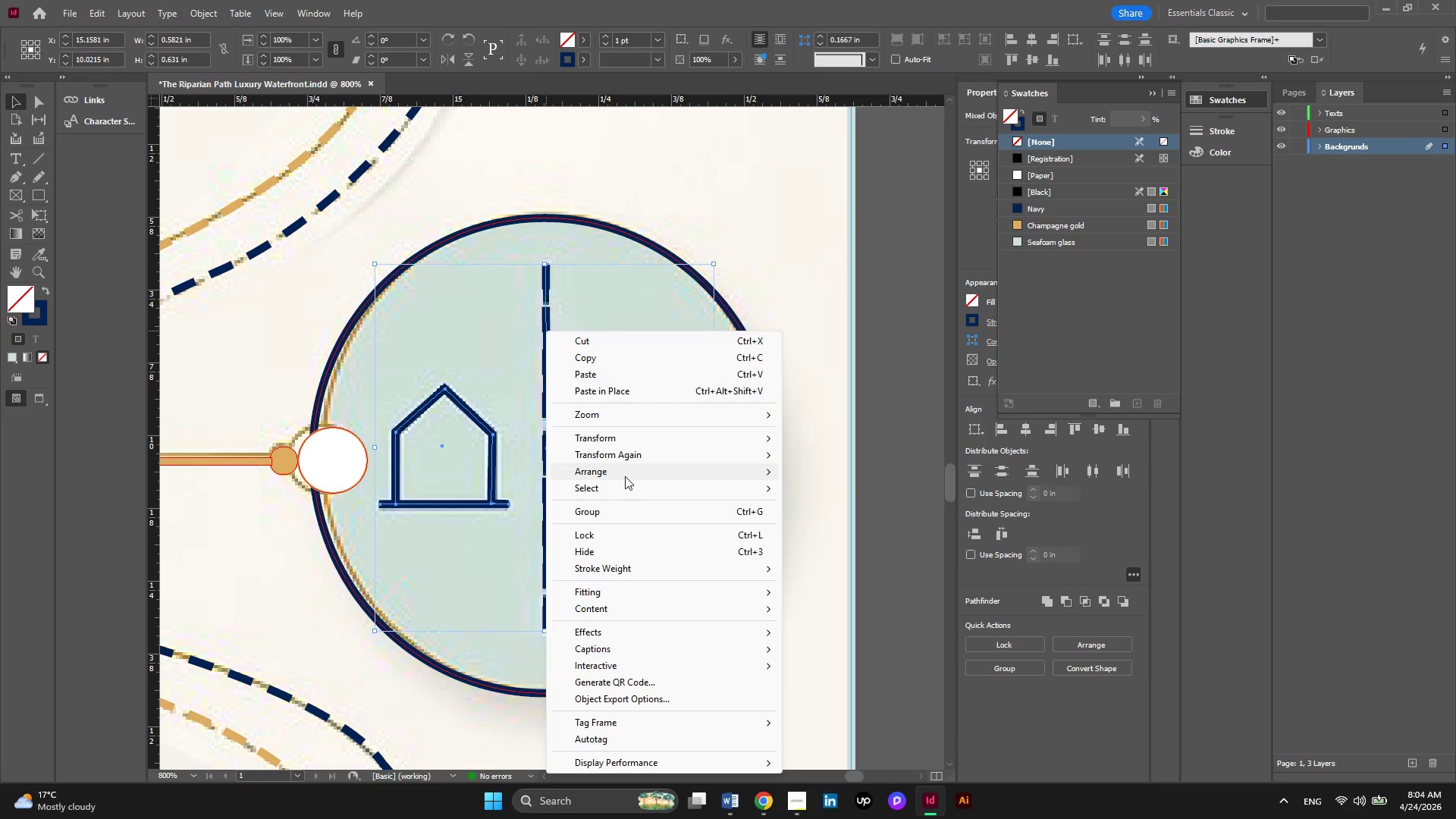 
wait(11.75)
 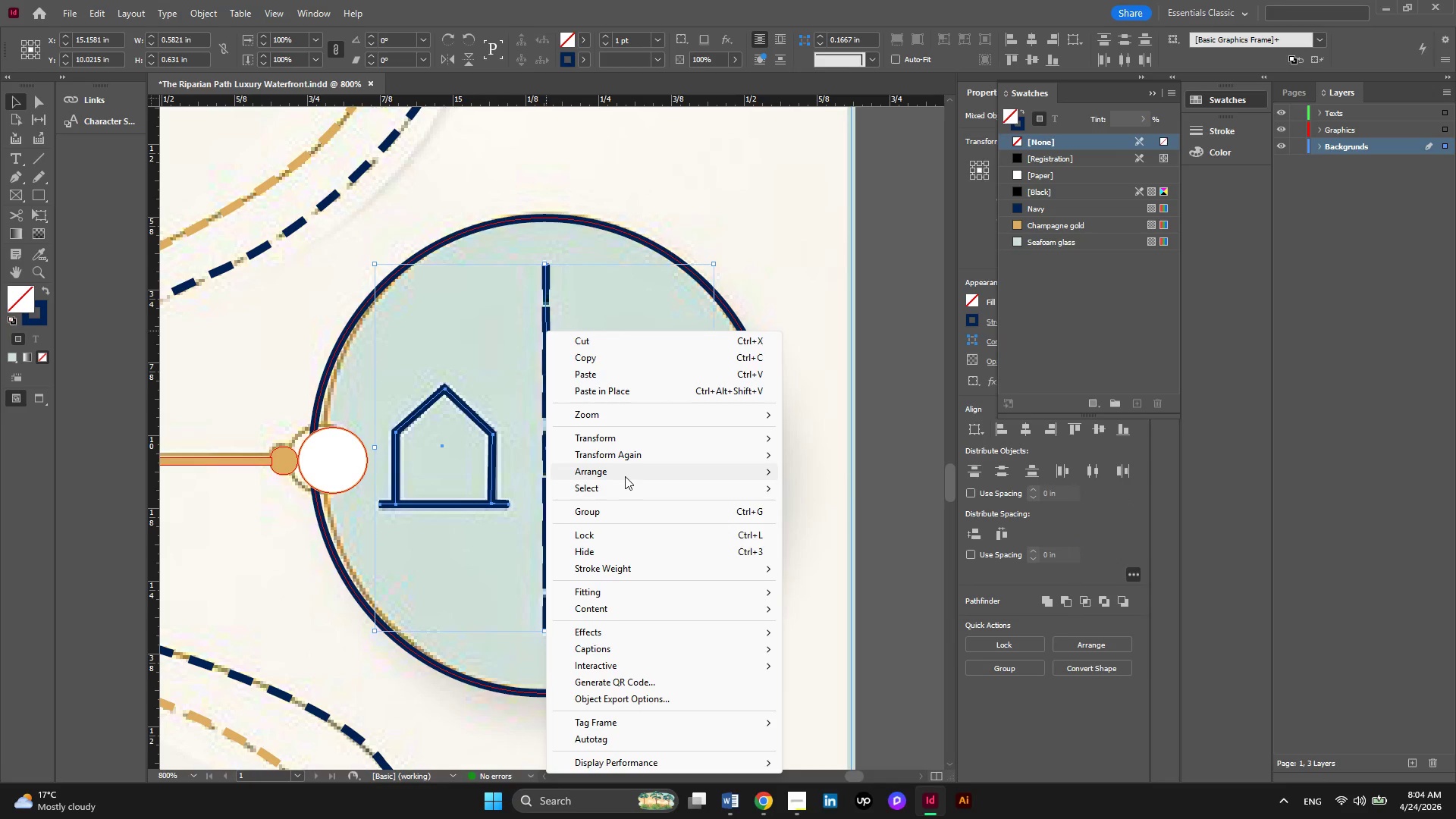 
left_click([927, 372])
 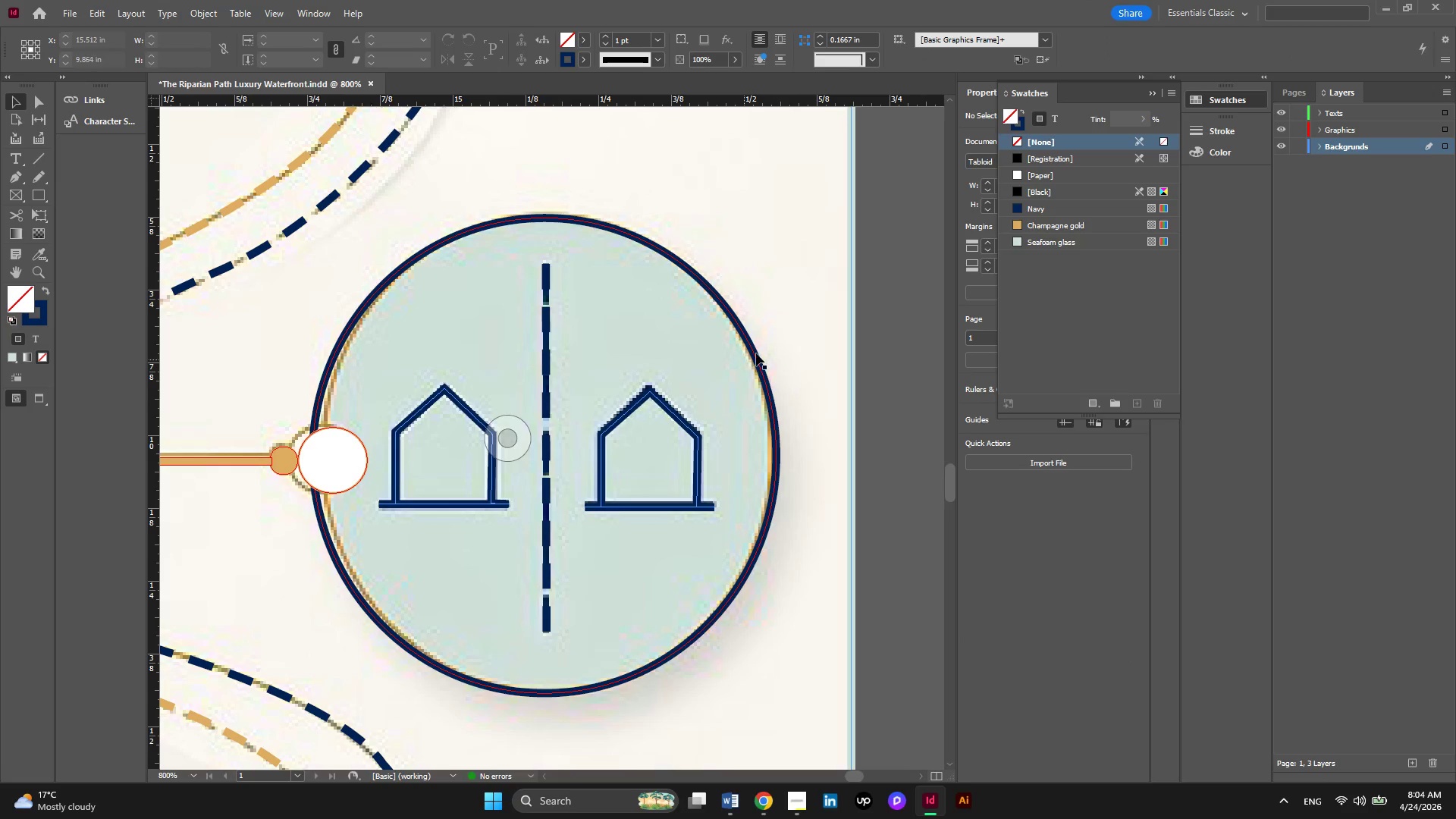 
left_click([756, 353])
 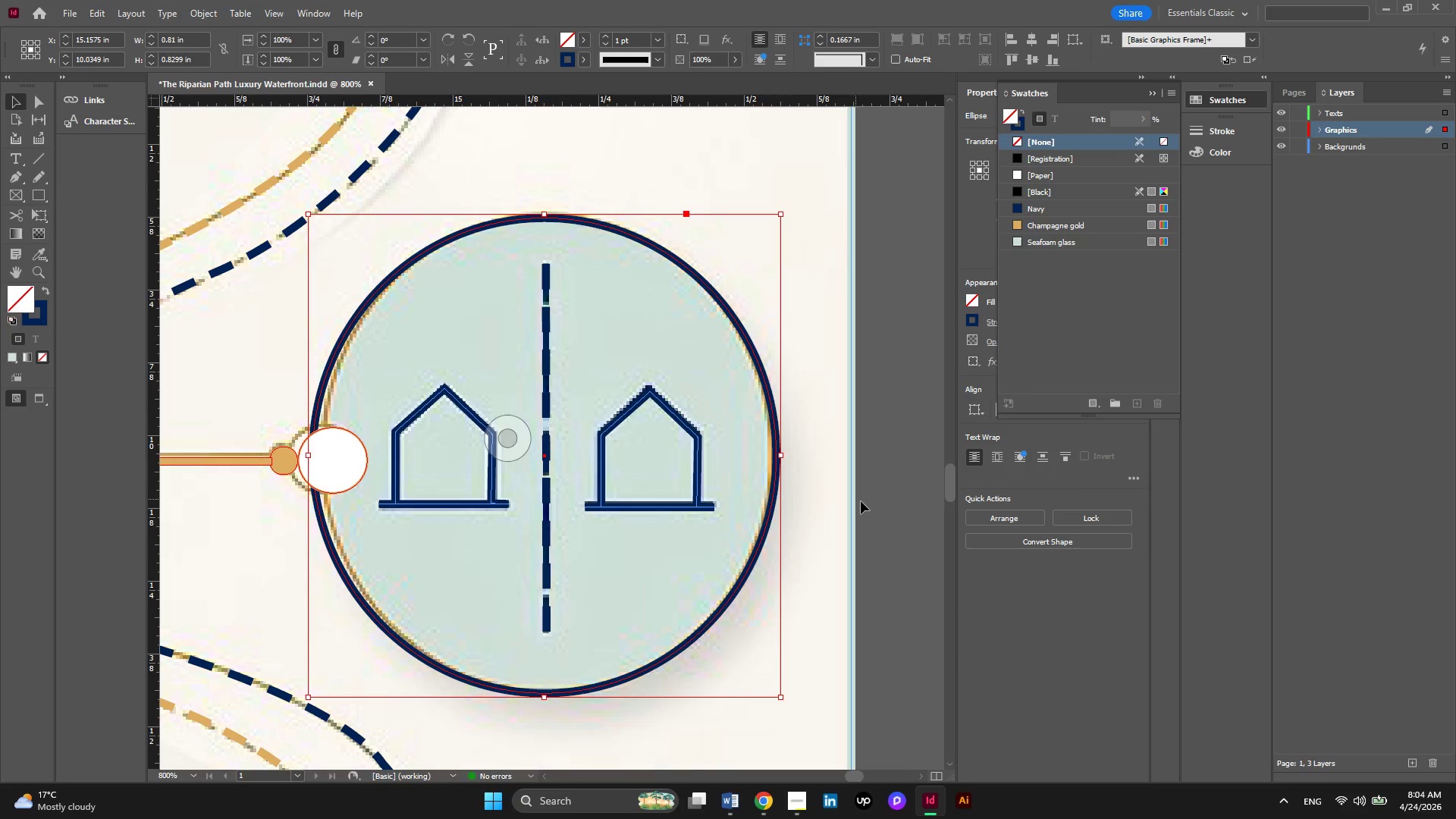 
hold_key(key=AltLeft, duration=0.39)
 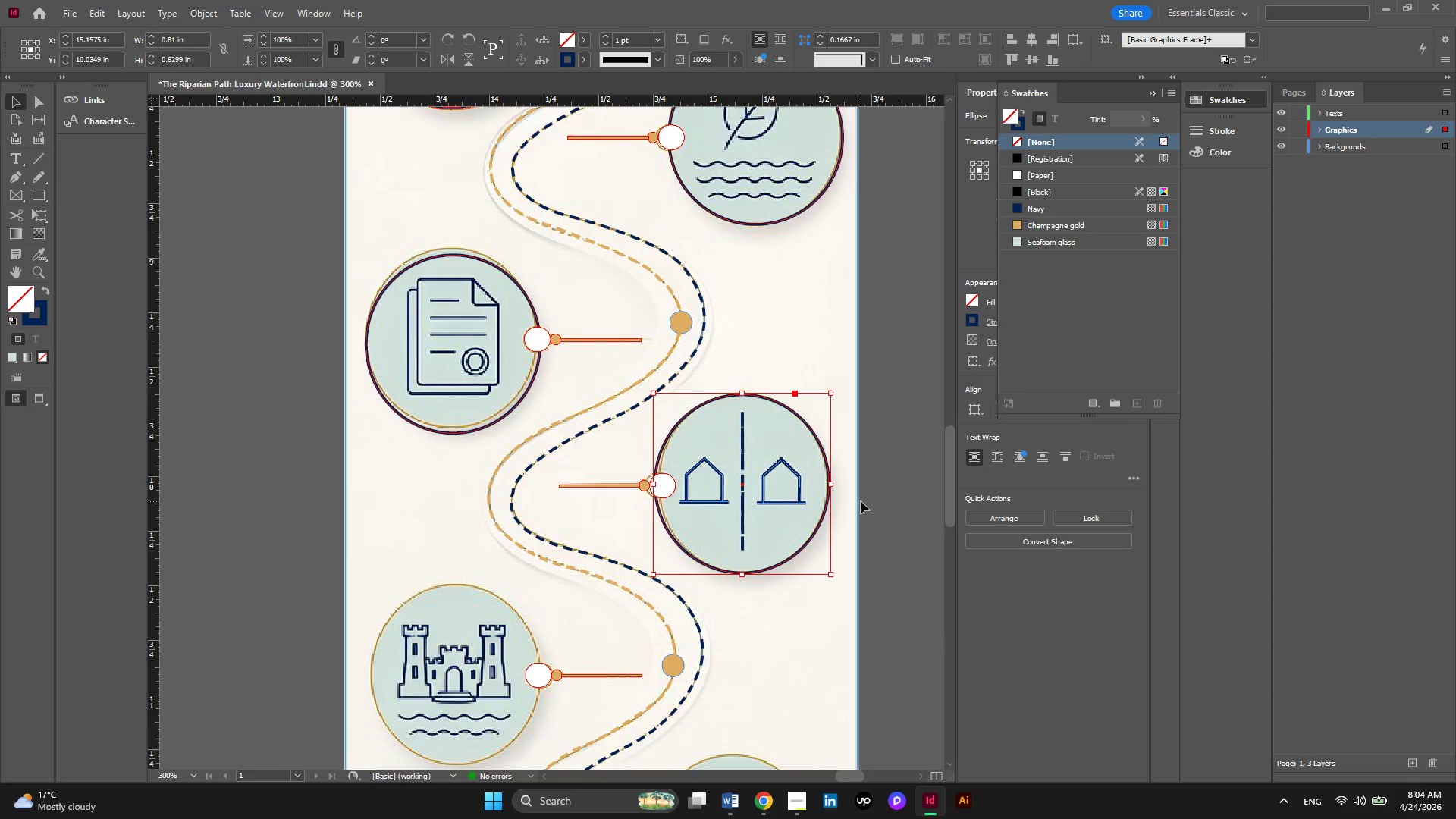 
key(Alt+AltLeft)
 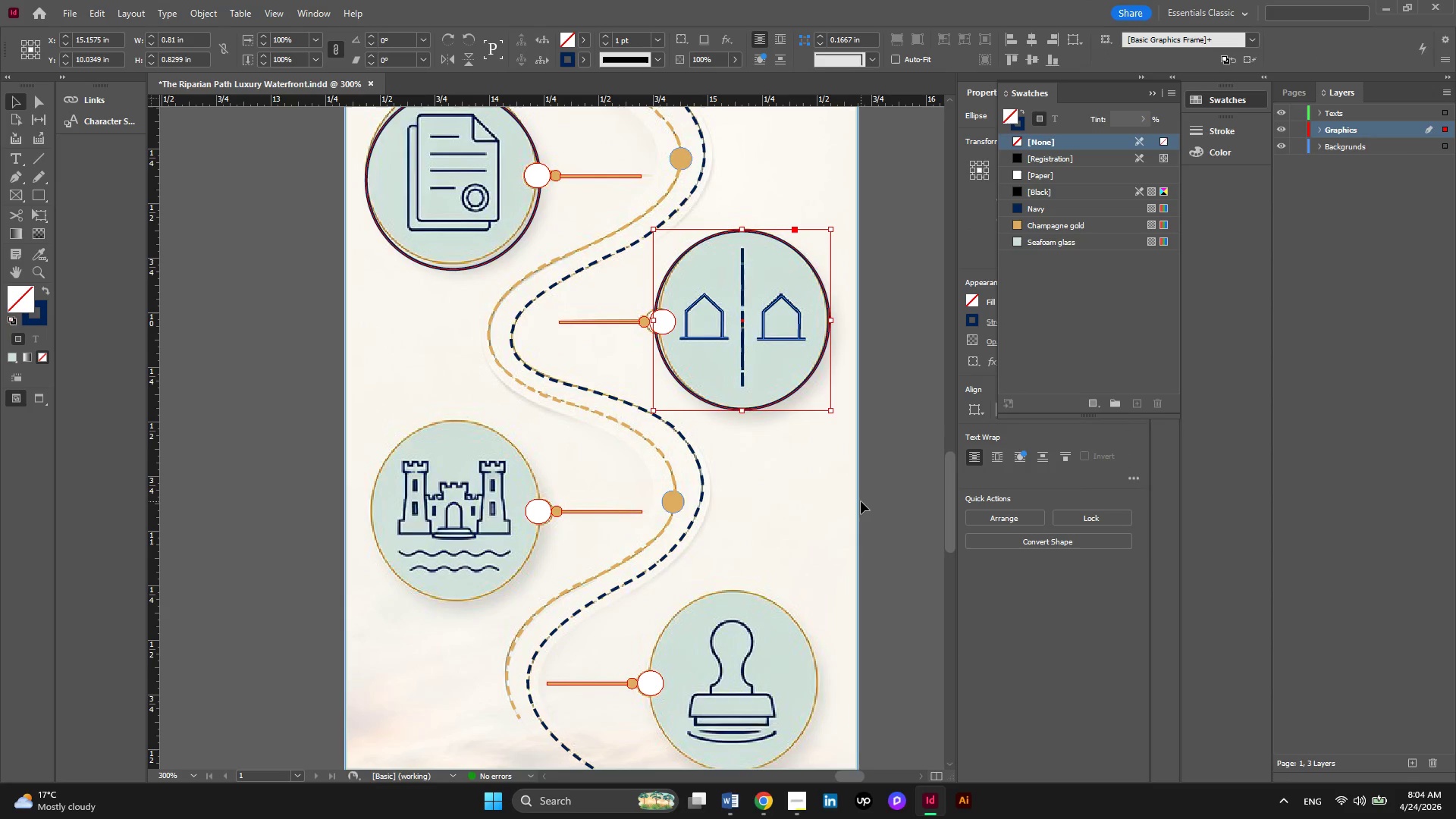 
scroll: coordinate [788, 184], scroll_direction: down, amount: 8.0
 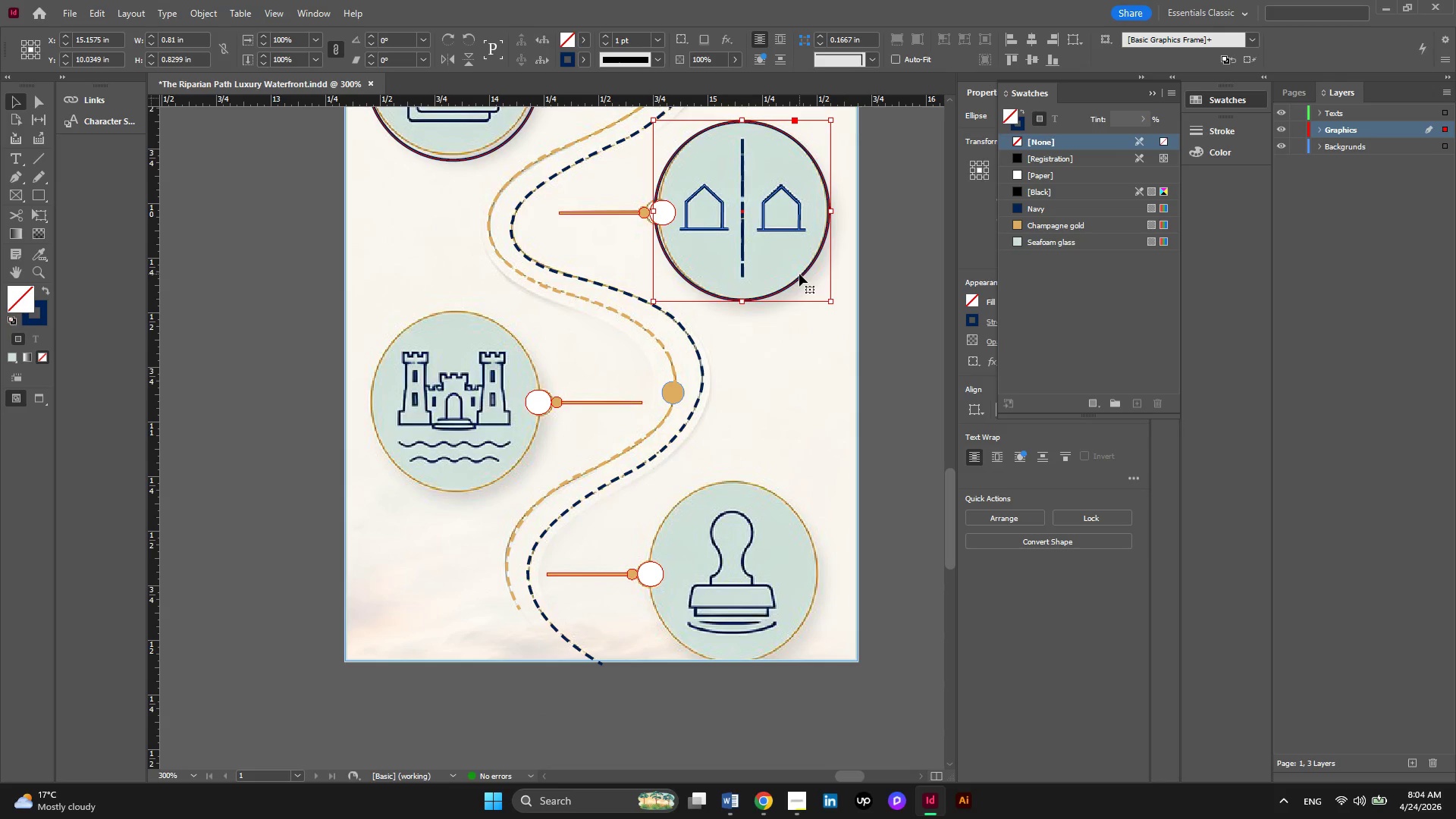 
hold_key(key=AltLeft, duration=2.42)
left_click_drag(start_coordinate=[799, 274], to_coordinate=[792, 636])
 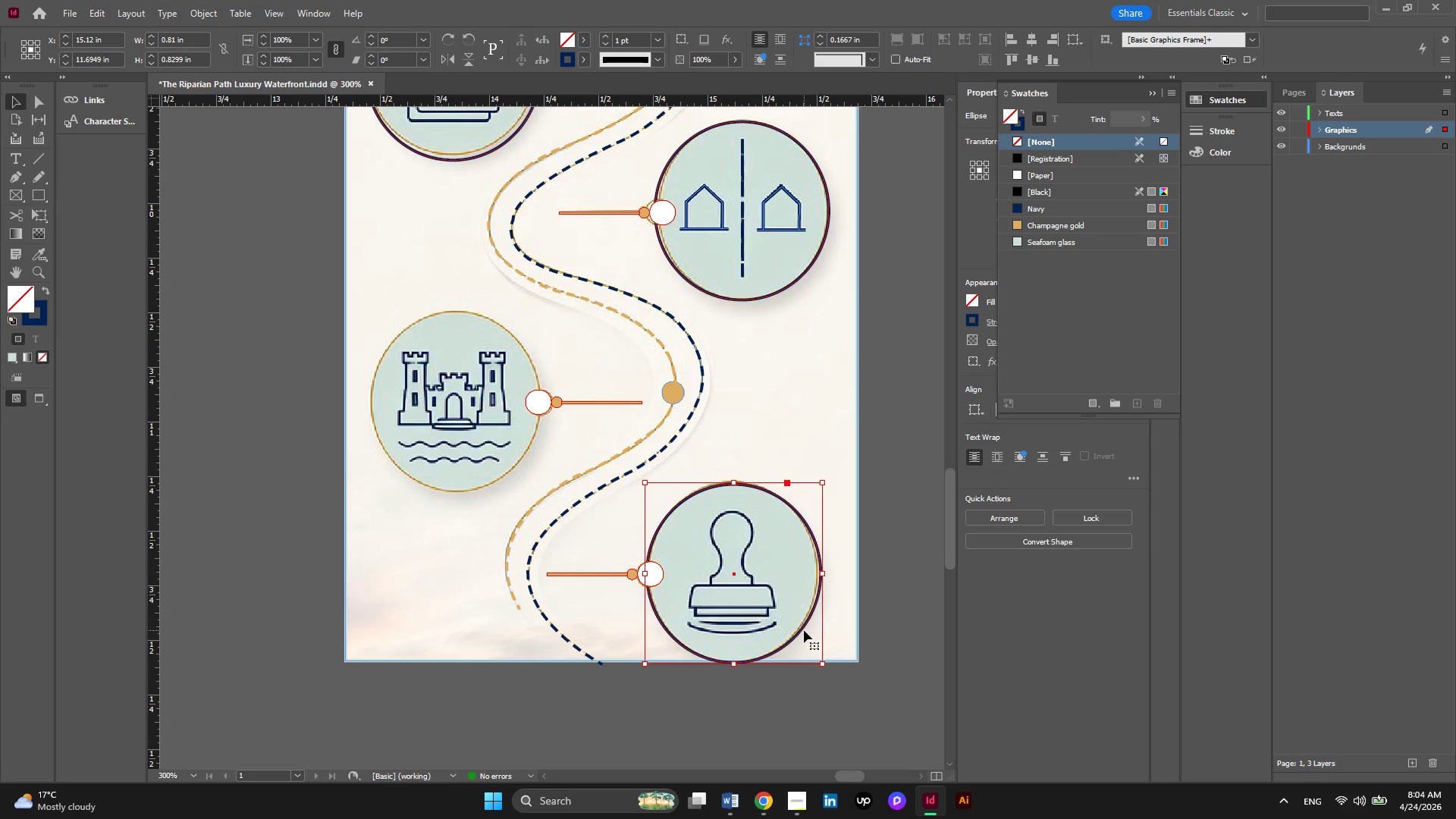 
hold_key(key=AltLeft, duration=2.36)
left_click_drag(start_coordinate=[804, 623], to_coordinate=[529, 460])
 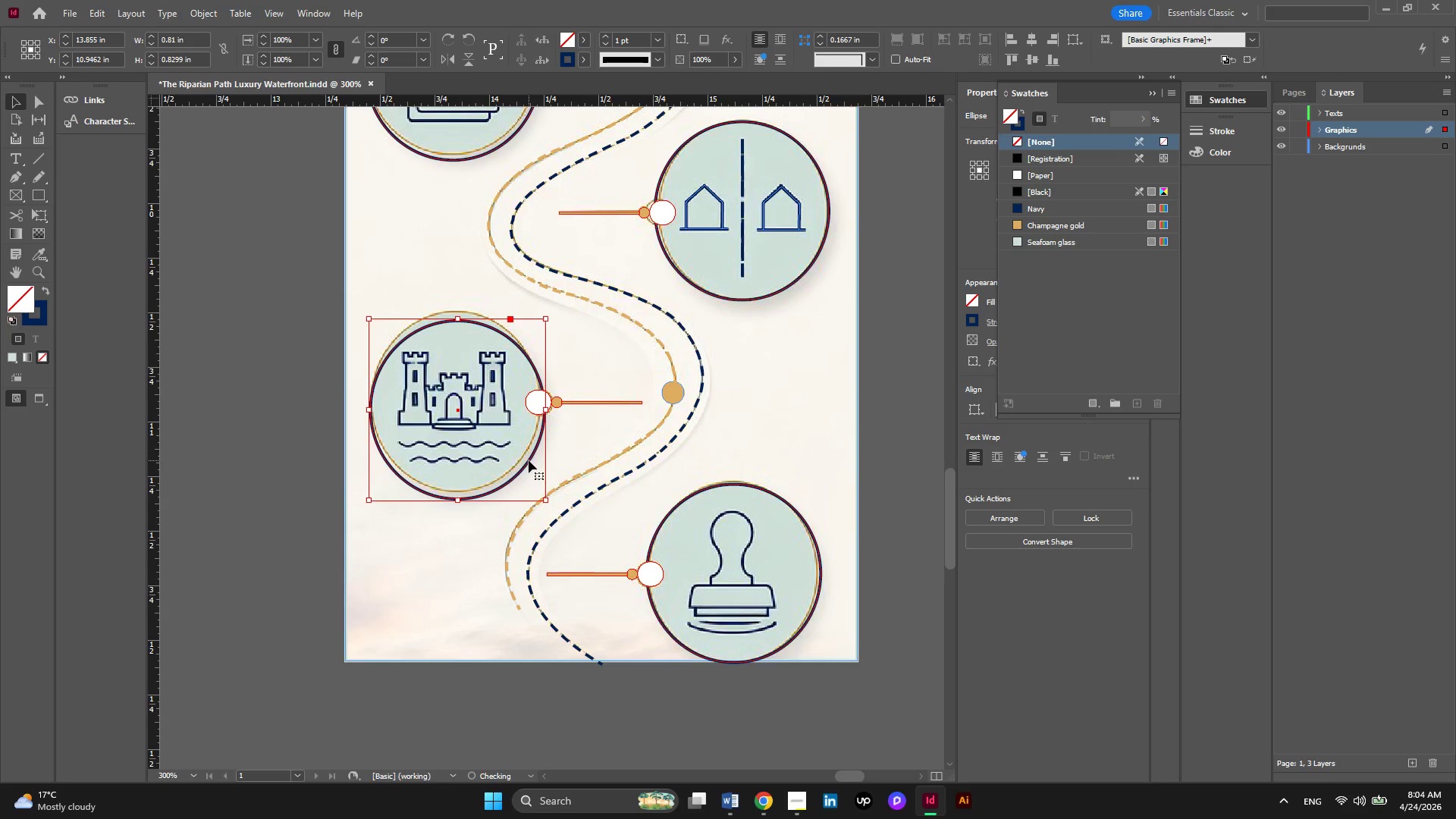 
scroll: coordinate [529, 460], scroll_direction: up, amount: 3.0
 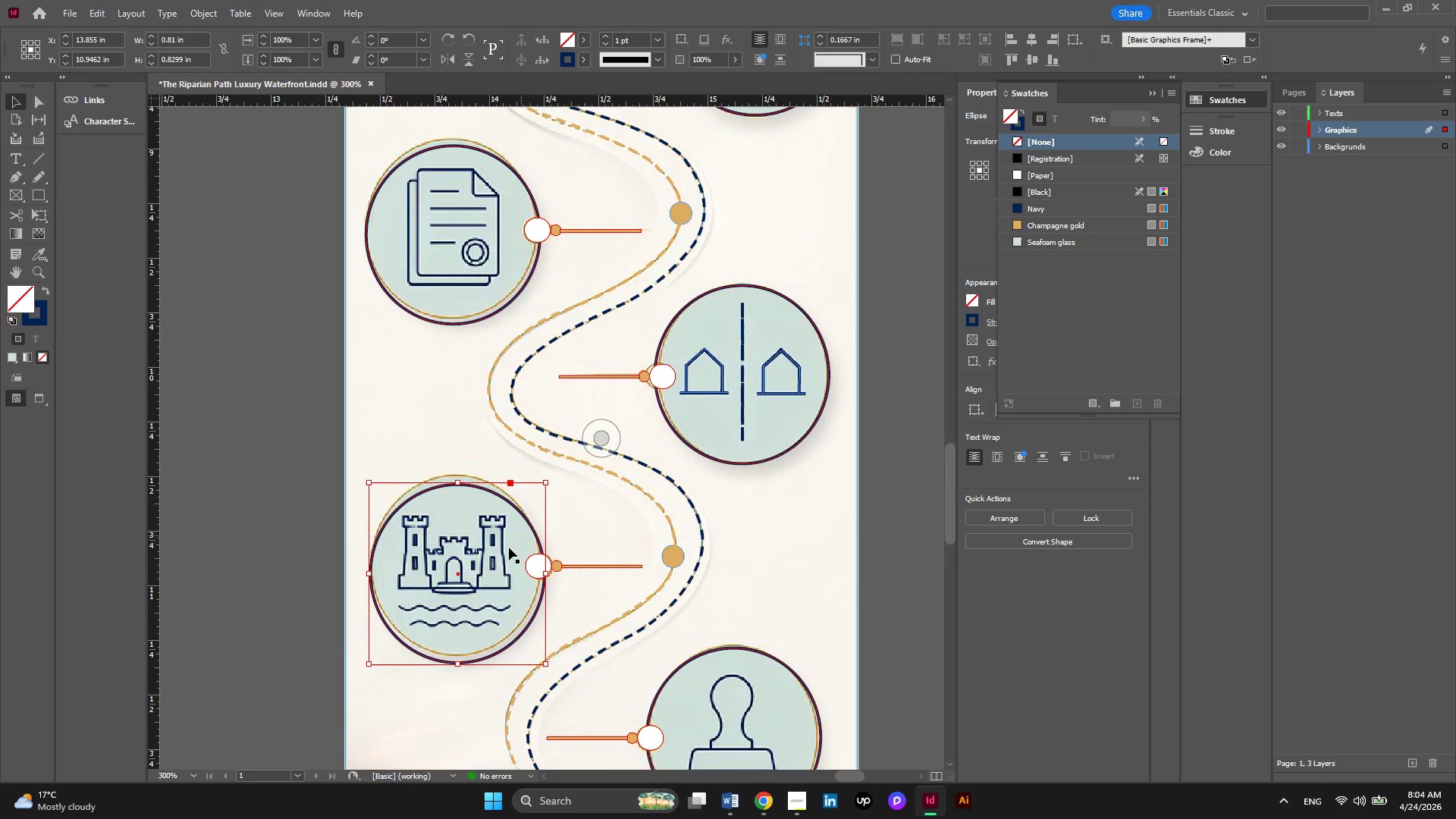 
hold_key(key=AltLeft, duration=0.36)
scroll: coordinate [502, 555], scroll_direction: up, amount: 1.0
 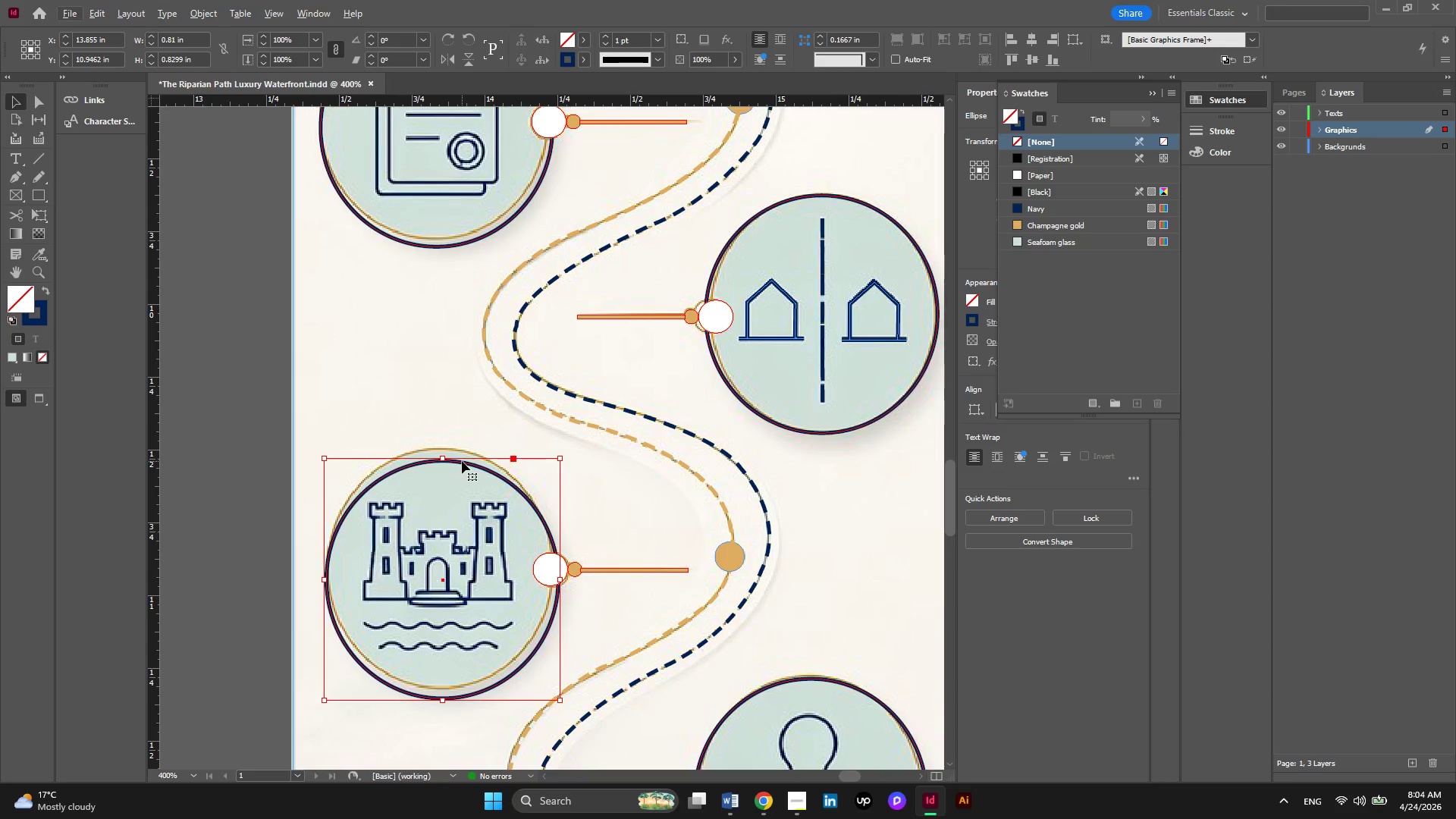 
left_click_drag(start_coordinate=[462, 461], to_coordinate=[461, 453])
 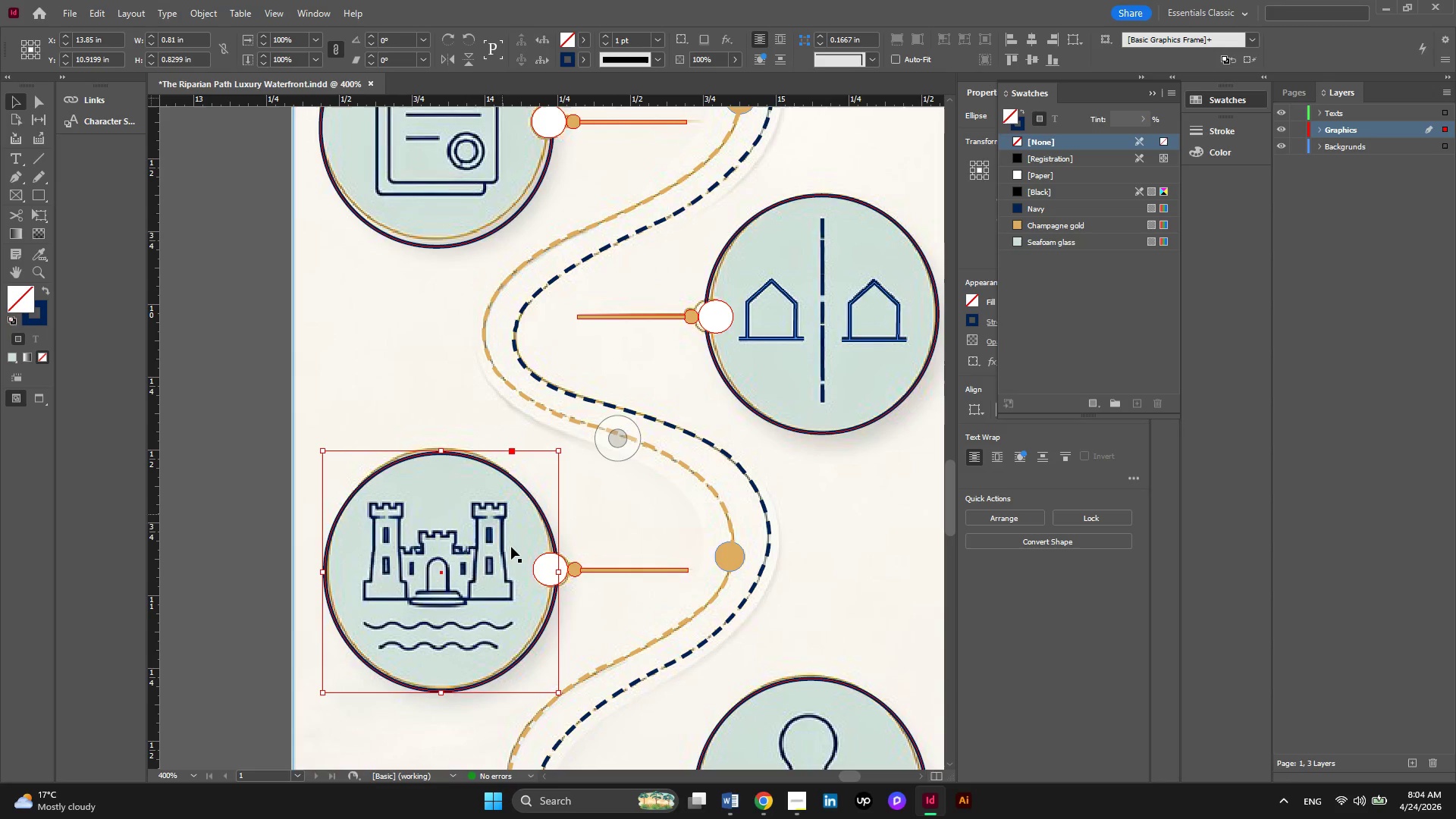 
hold_key(key=AltLeft, duration=0.41)
scroll: coordinate [472, 631], scroll_direction: up, amount: 1.0
 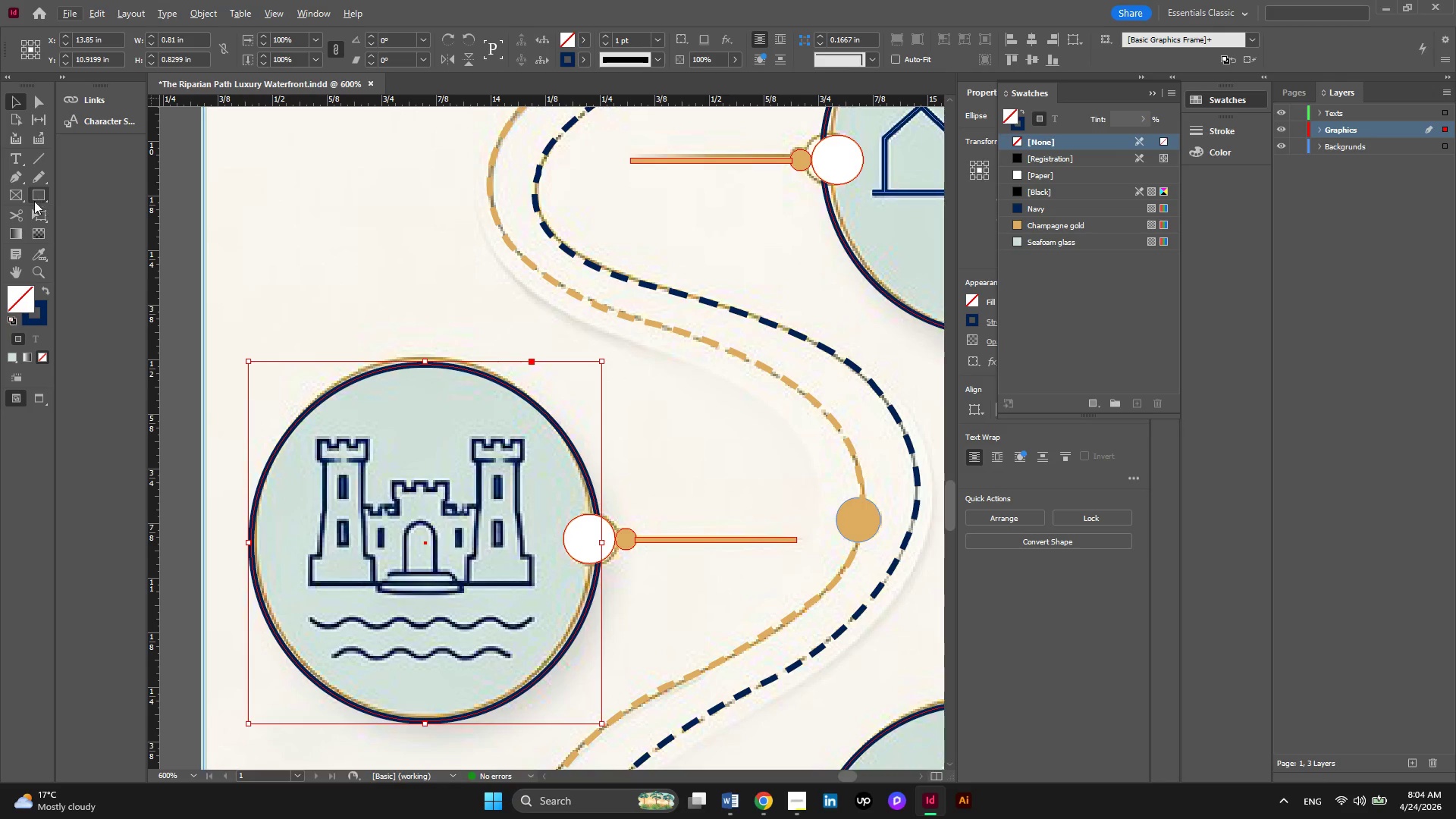 
left_click([12, 174])
 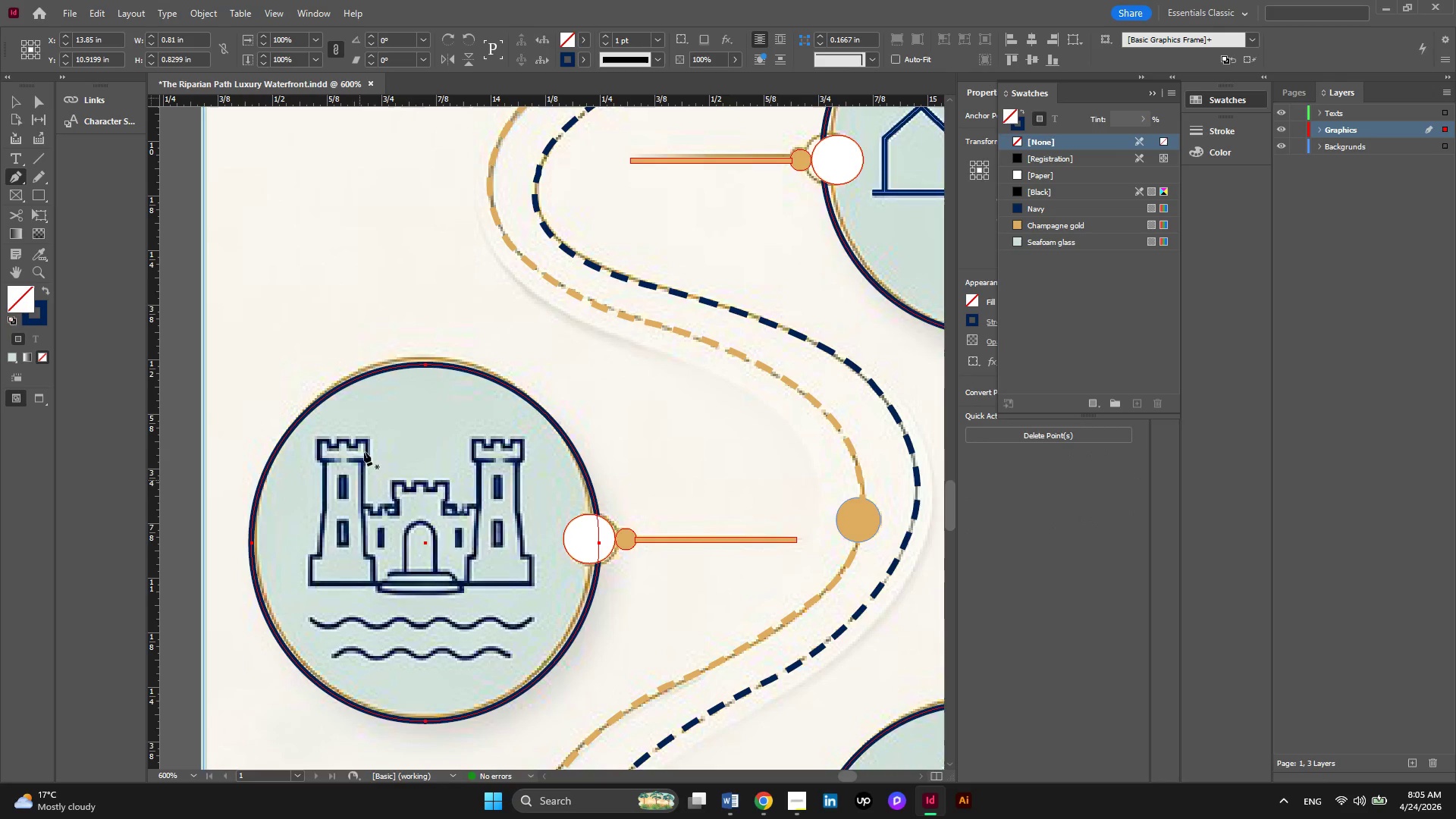 
scroll: coordinate [365, 417], scroll_direction: down, amount: 2.0
 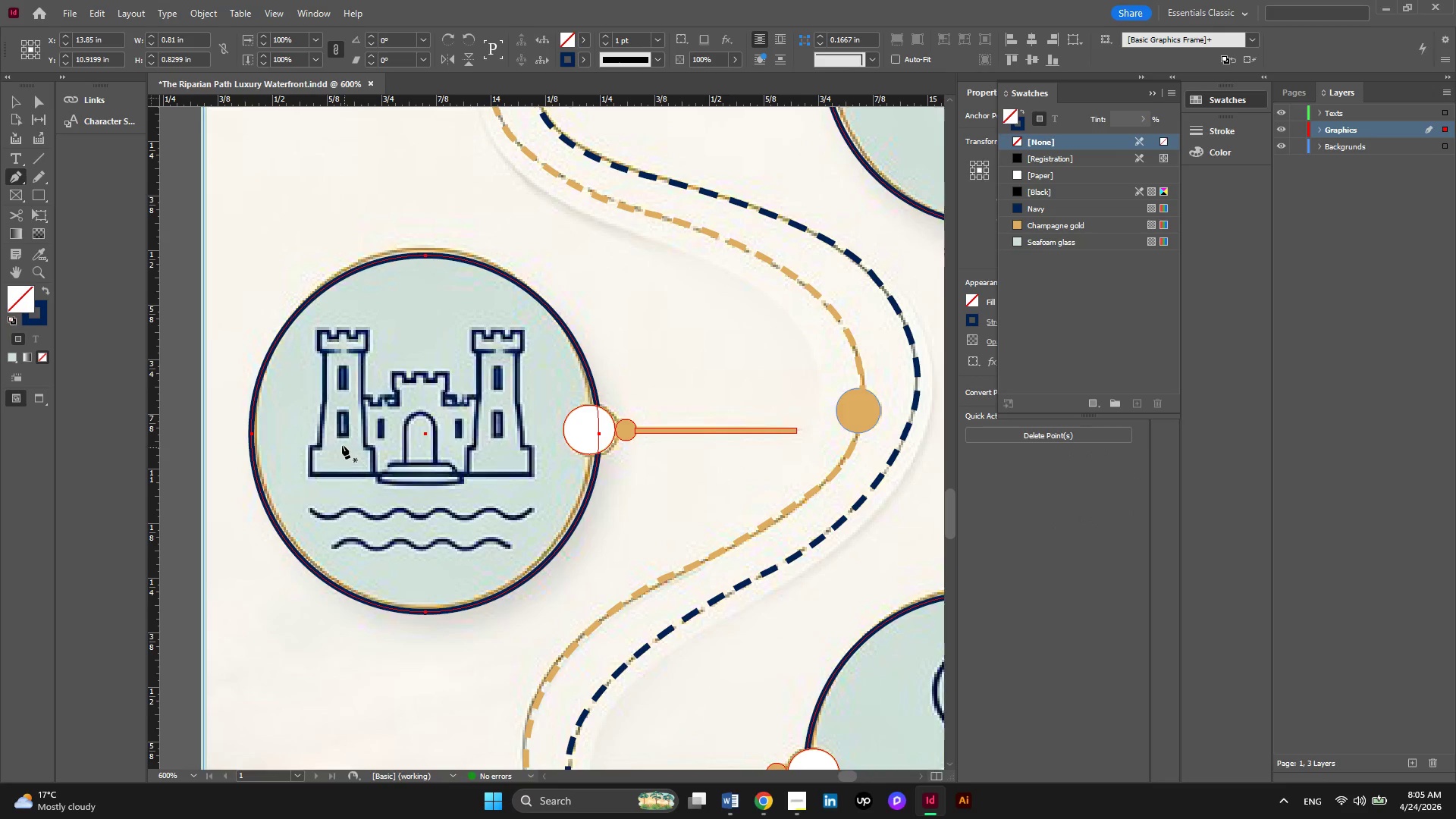 
hold_key(key=AltLeft, duration=0.44)
scroll: coordinate [335, 440], scroll_direction: up, amount: 1.0
 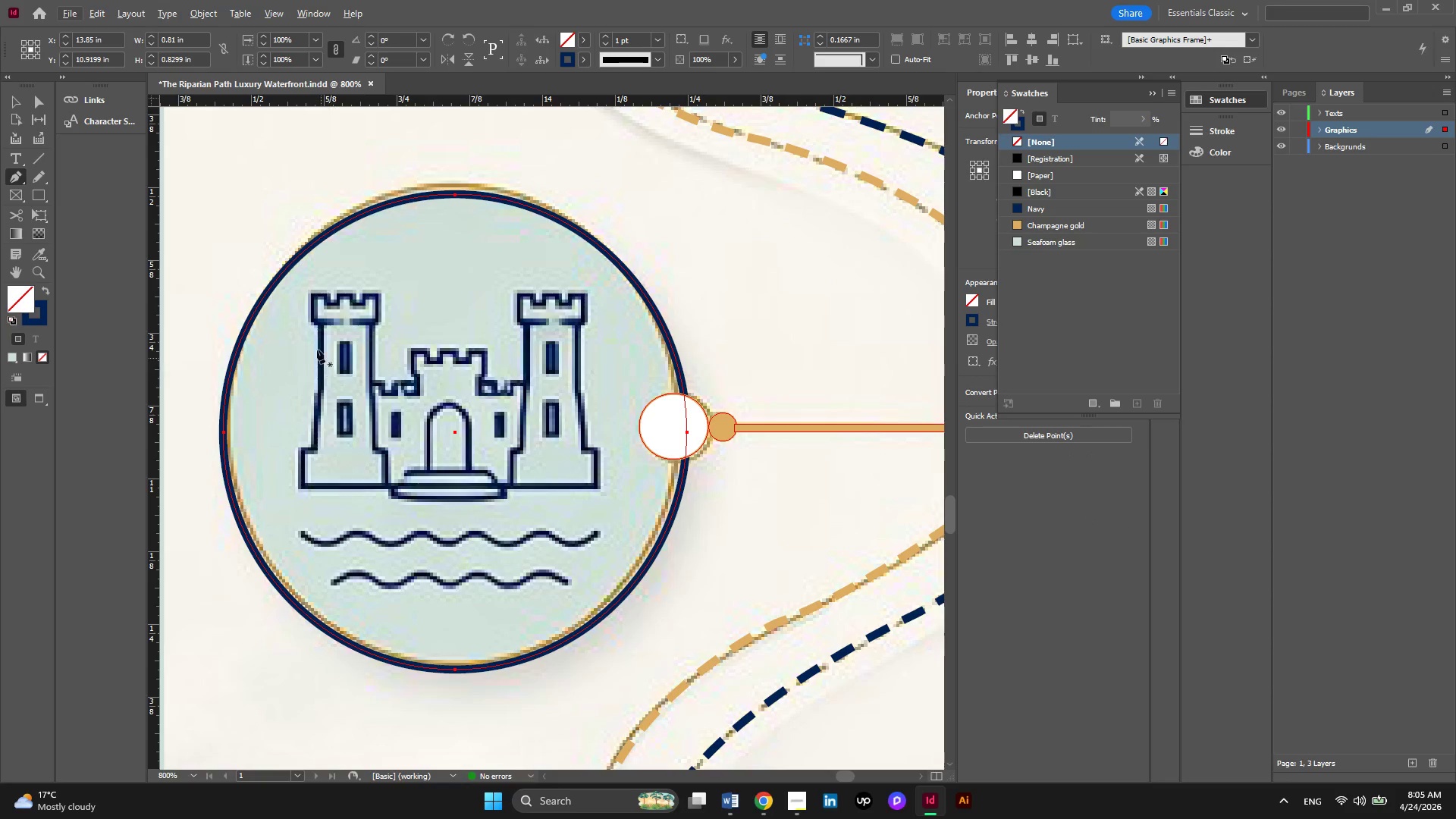 
hold_key(key=AltLeft, duration=0.34)
scroll: coordinate [299, 320], scroll_direction: up, amount: 2.0
 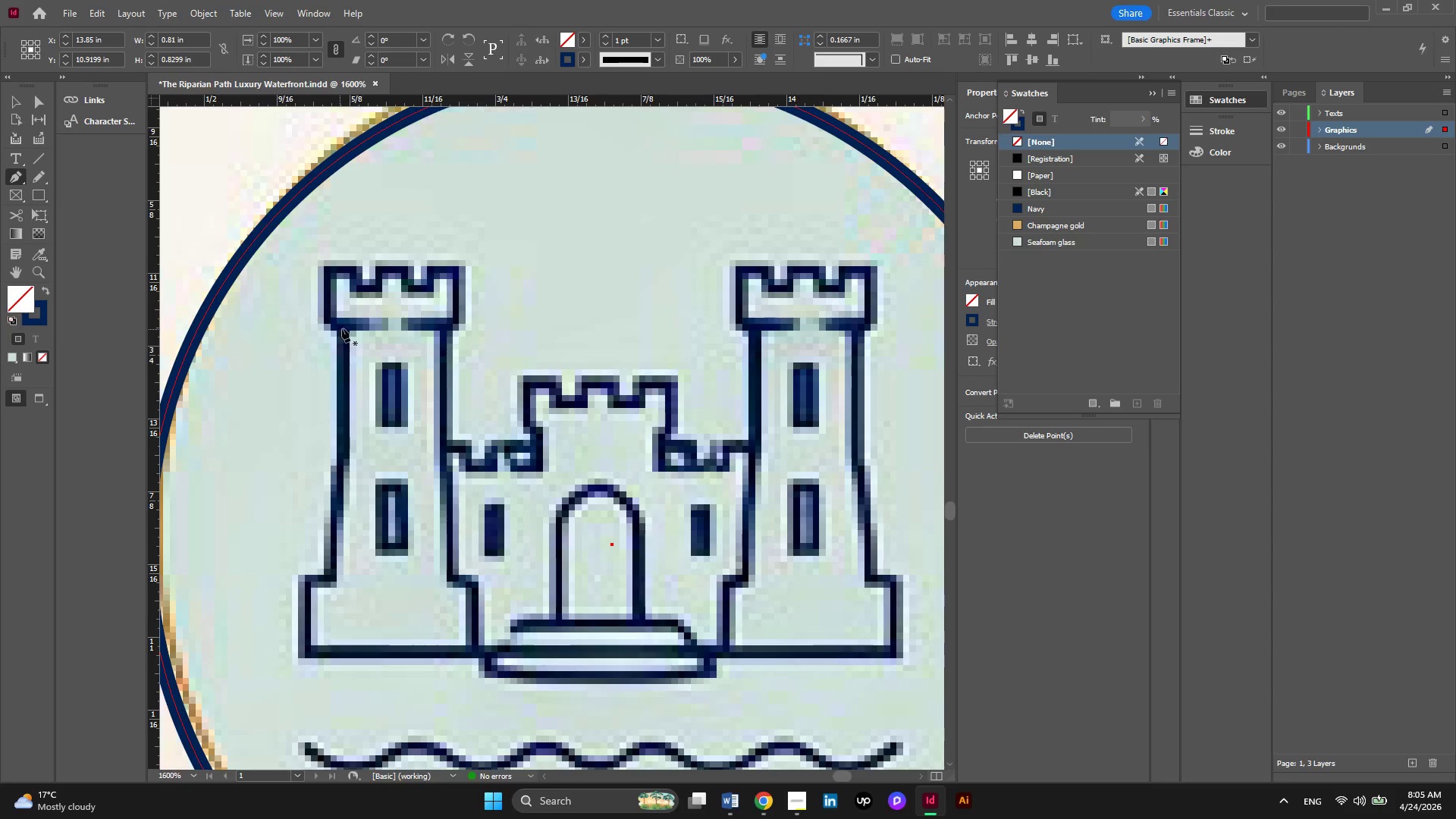 
left_click([344, 328])
 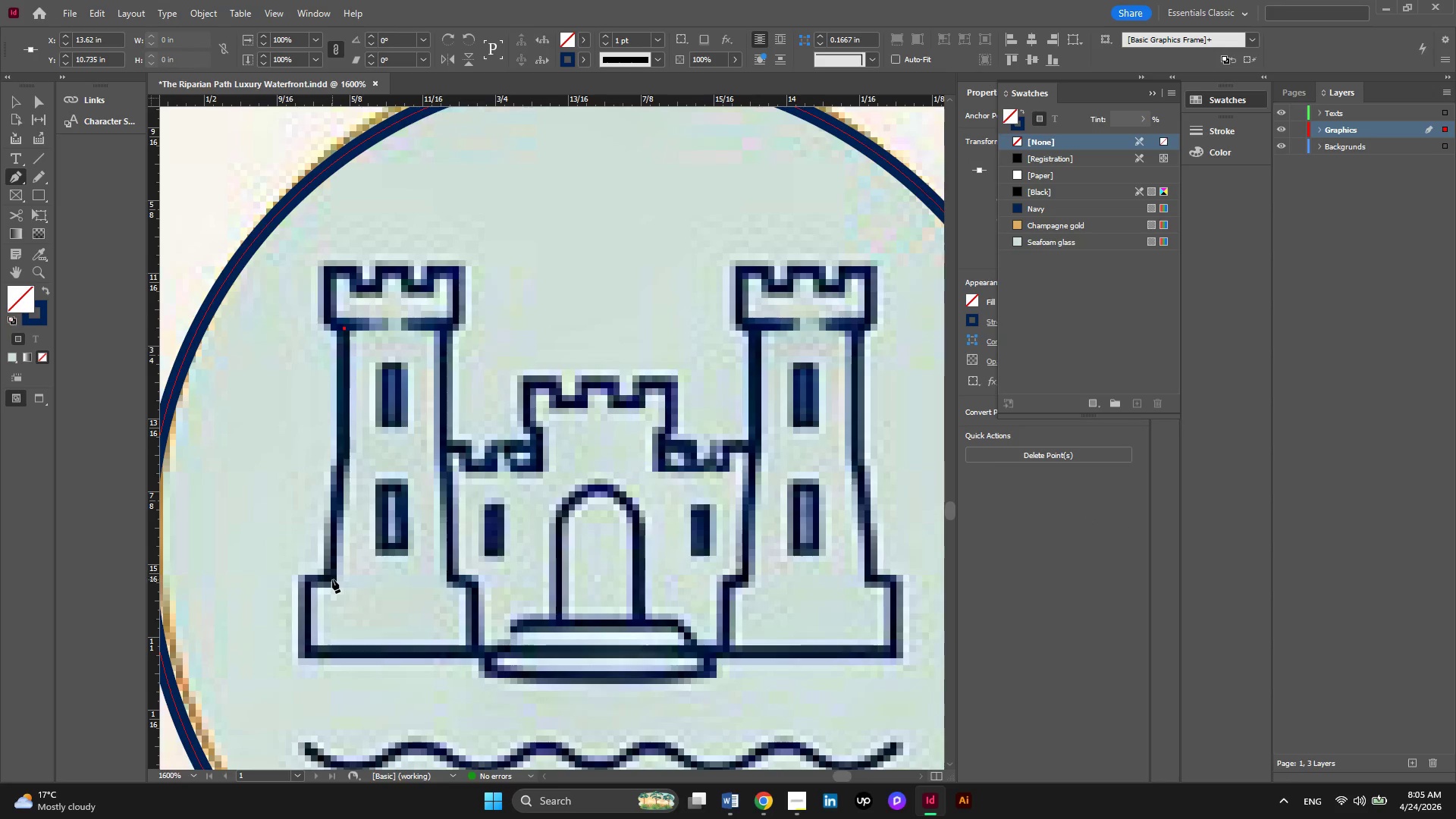 
left_click([332, 579])
 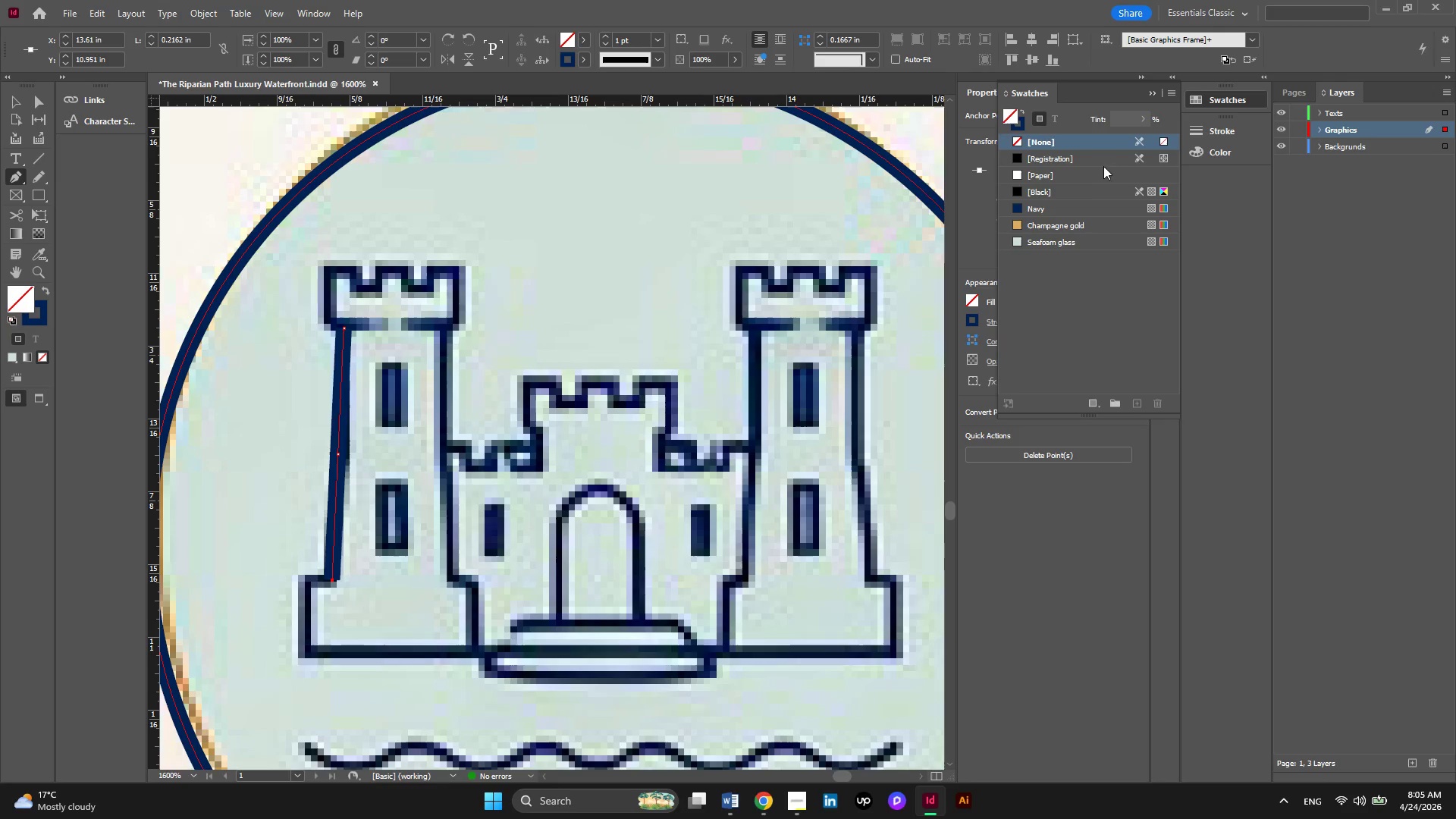 
left_click([1150, 94])
 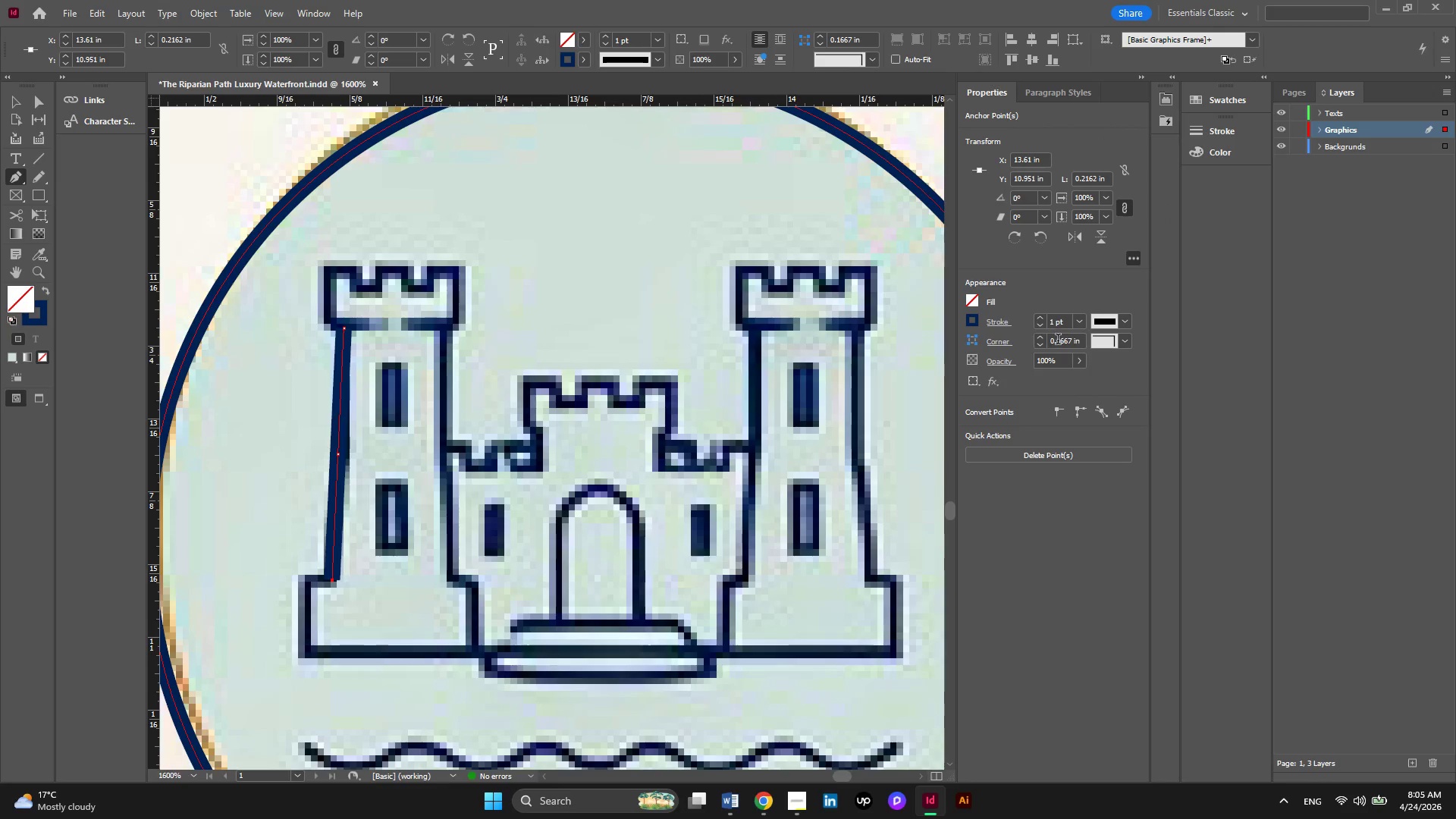 
left_click([1080, 321])
 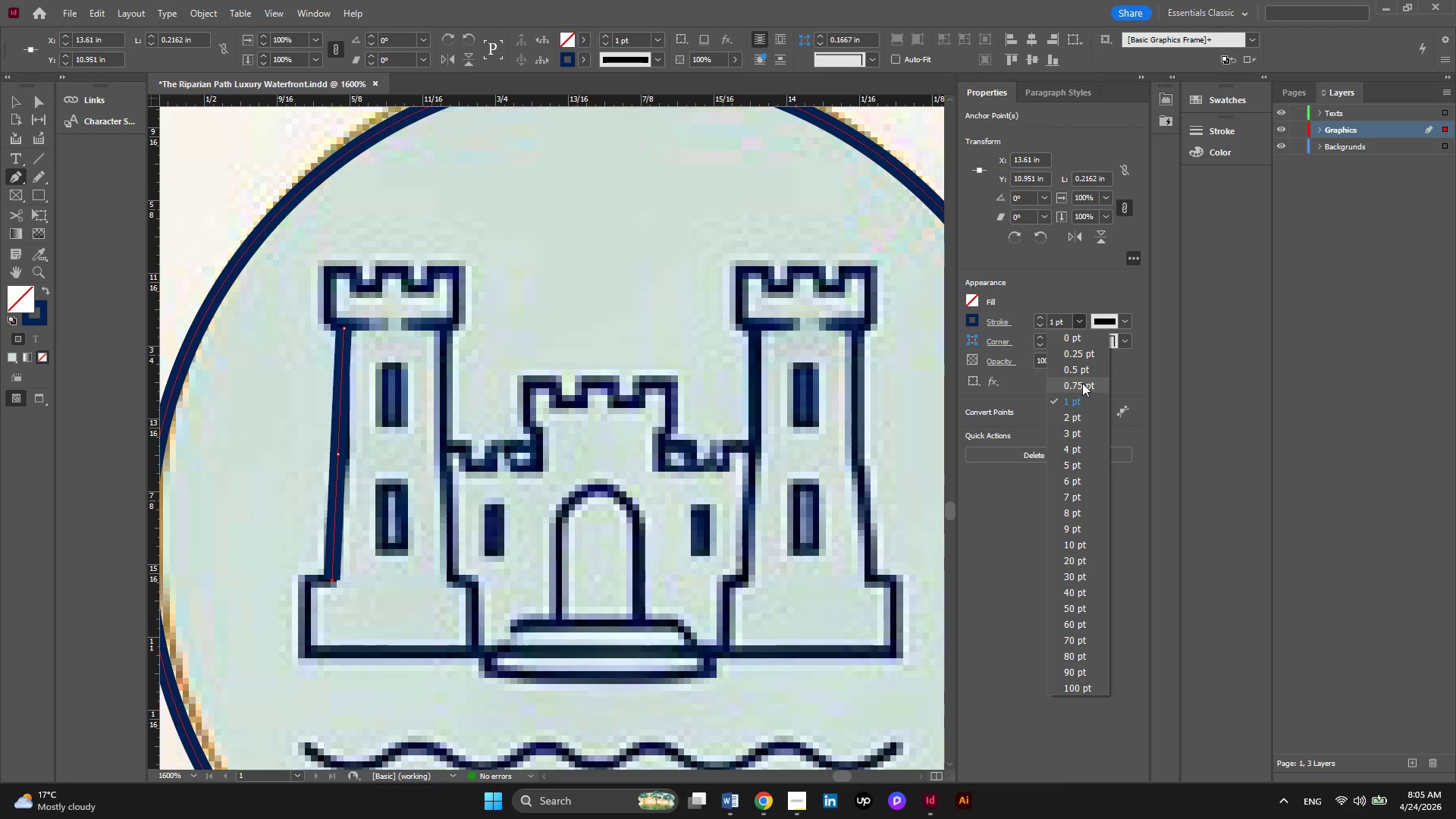 
left_click([1082, 383])
 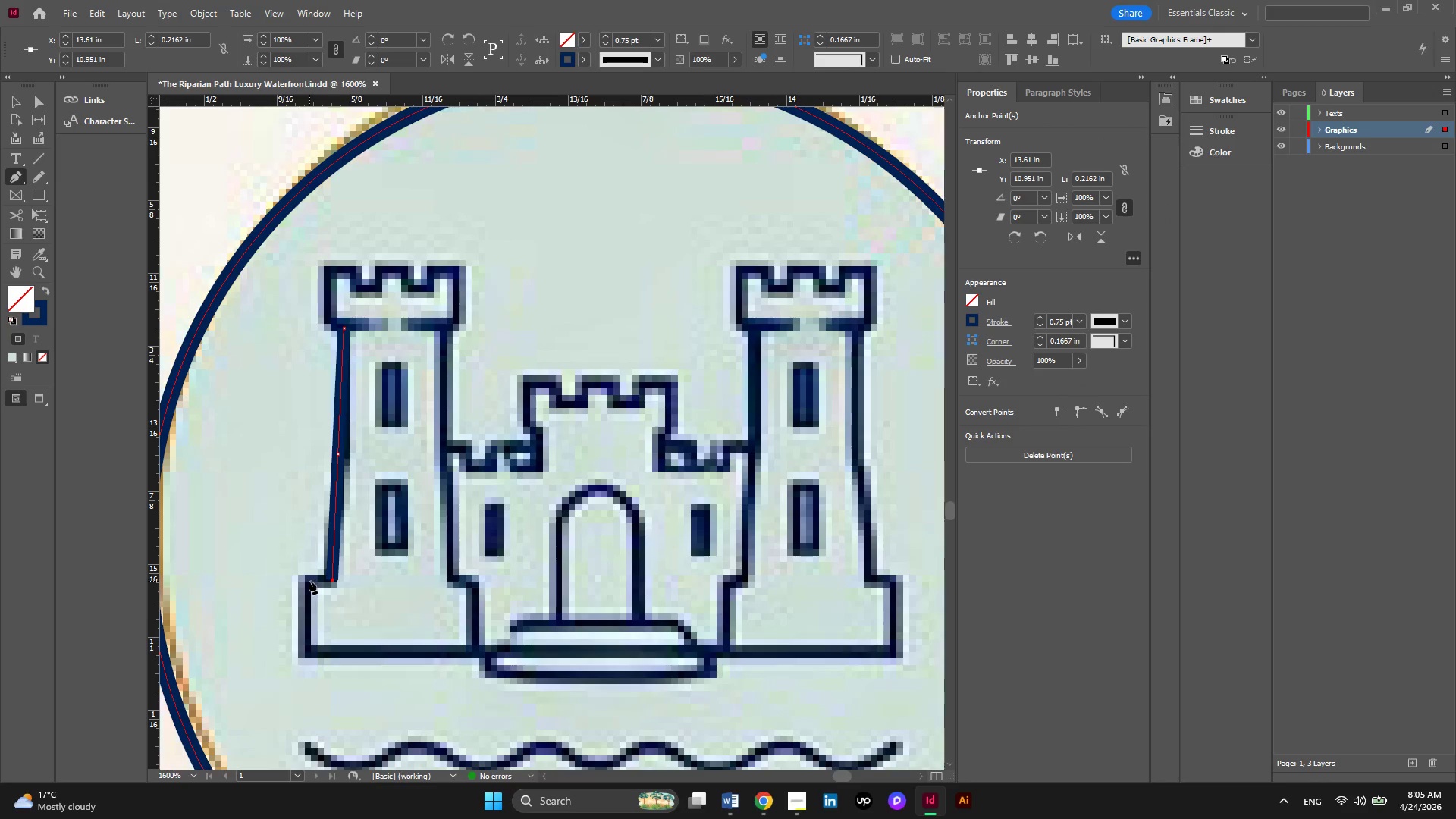 
wait(5.59)
 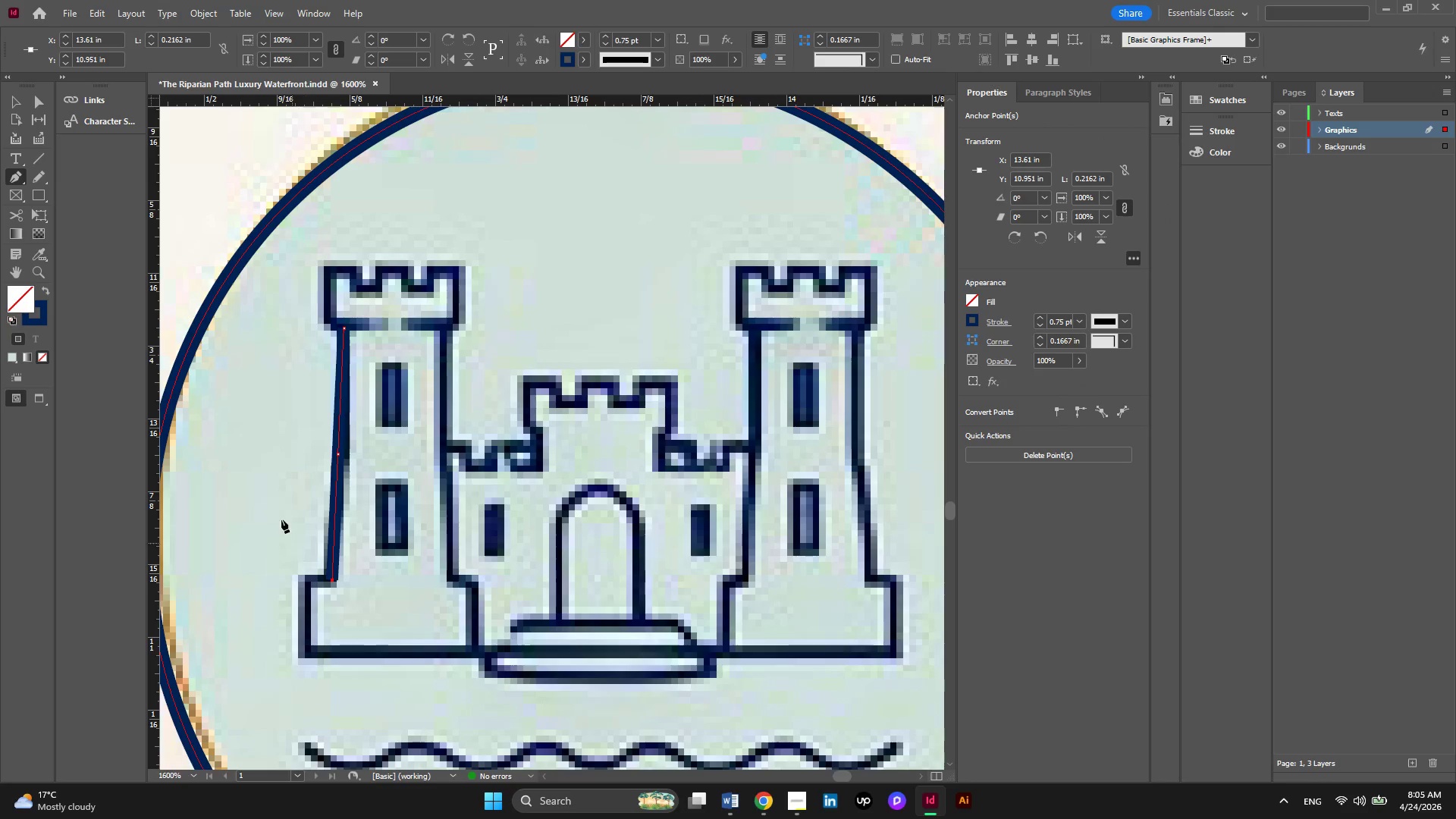 
left_click([306, 580])
 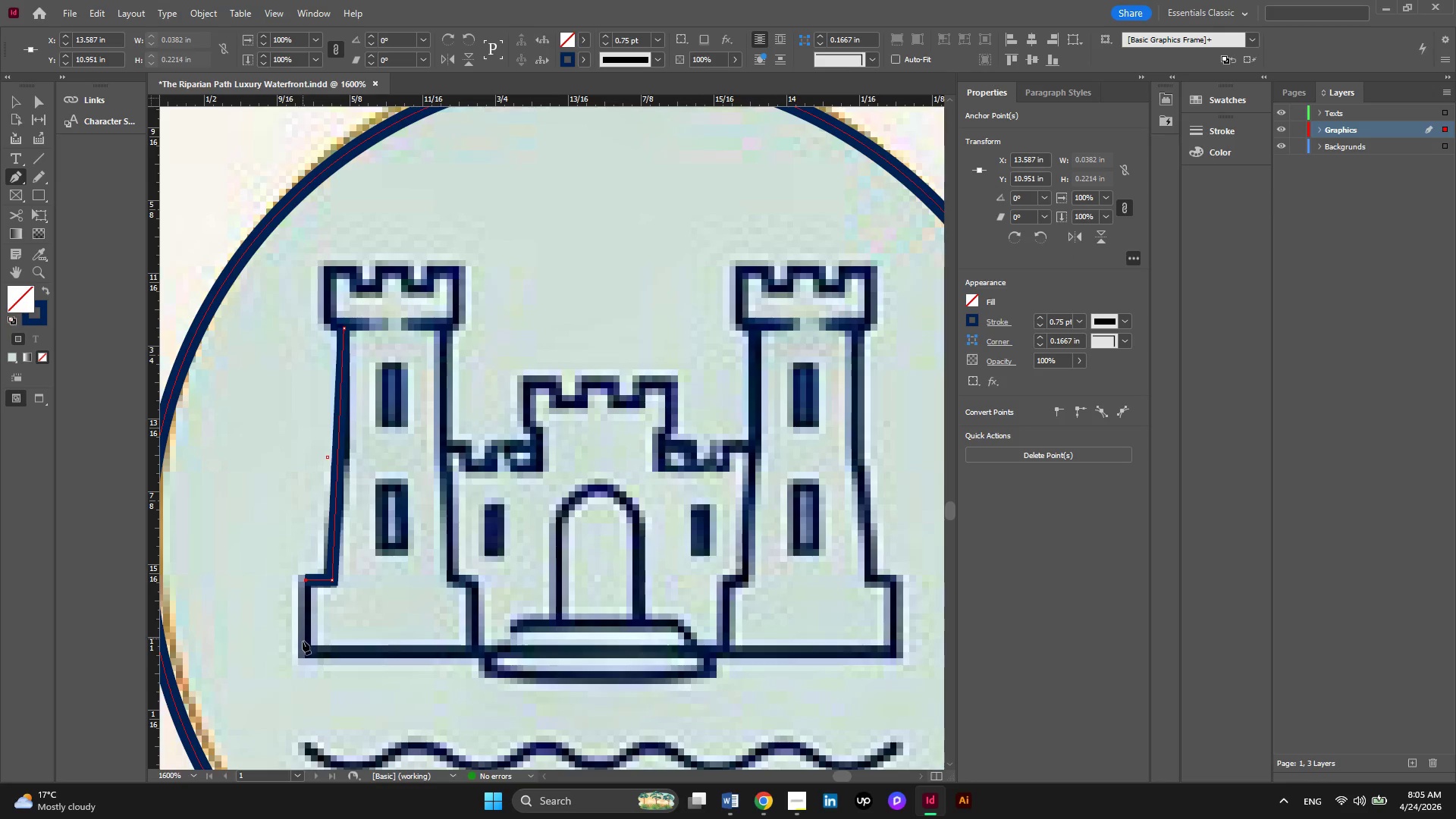 
left_click([303, 652])
 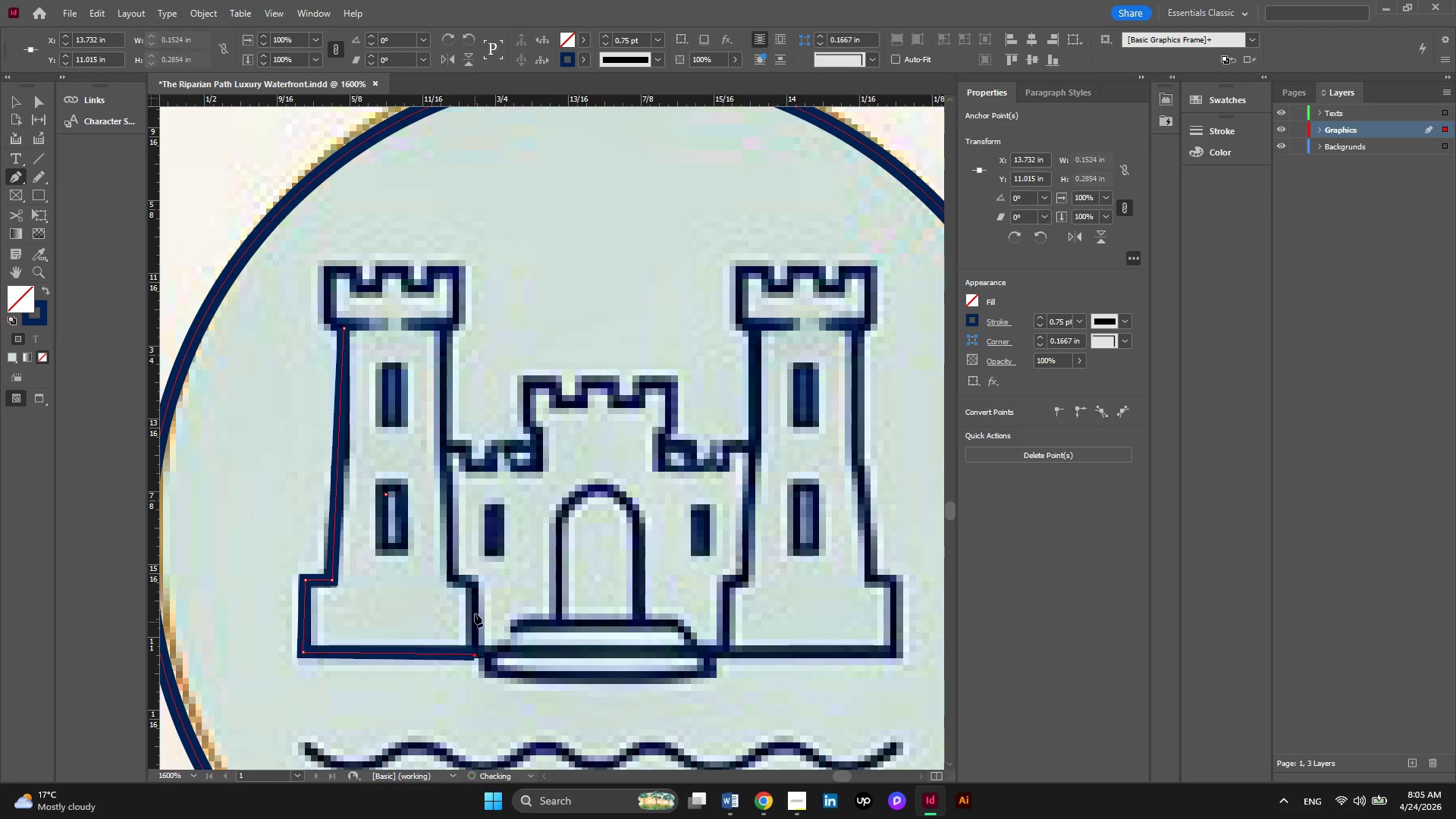 
left_click([475, 584])
 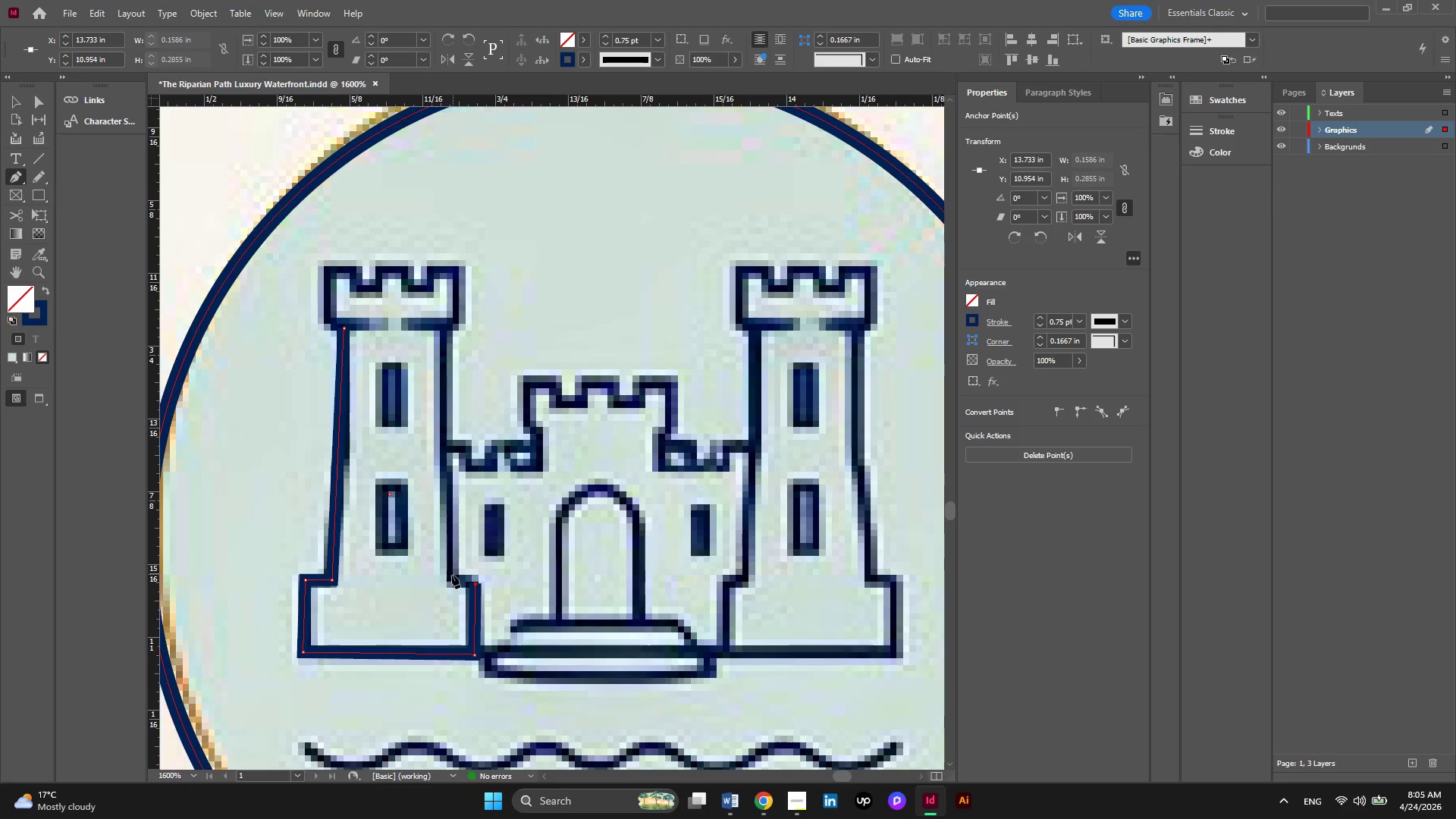 
left_click([450, 577])
 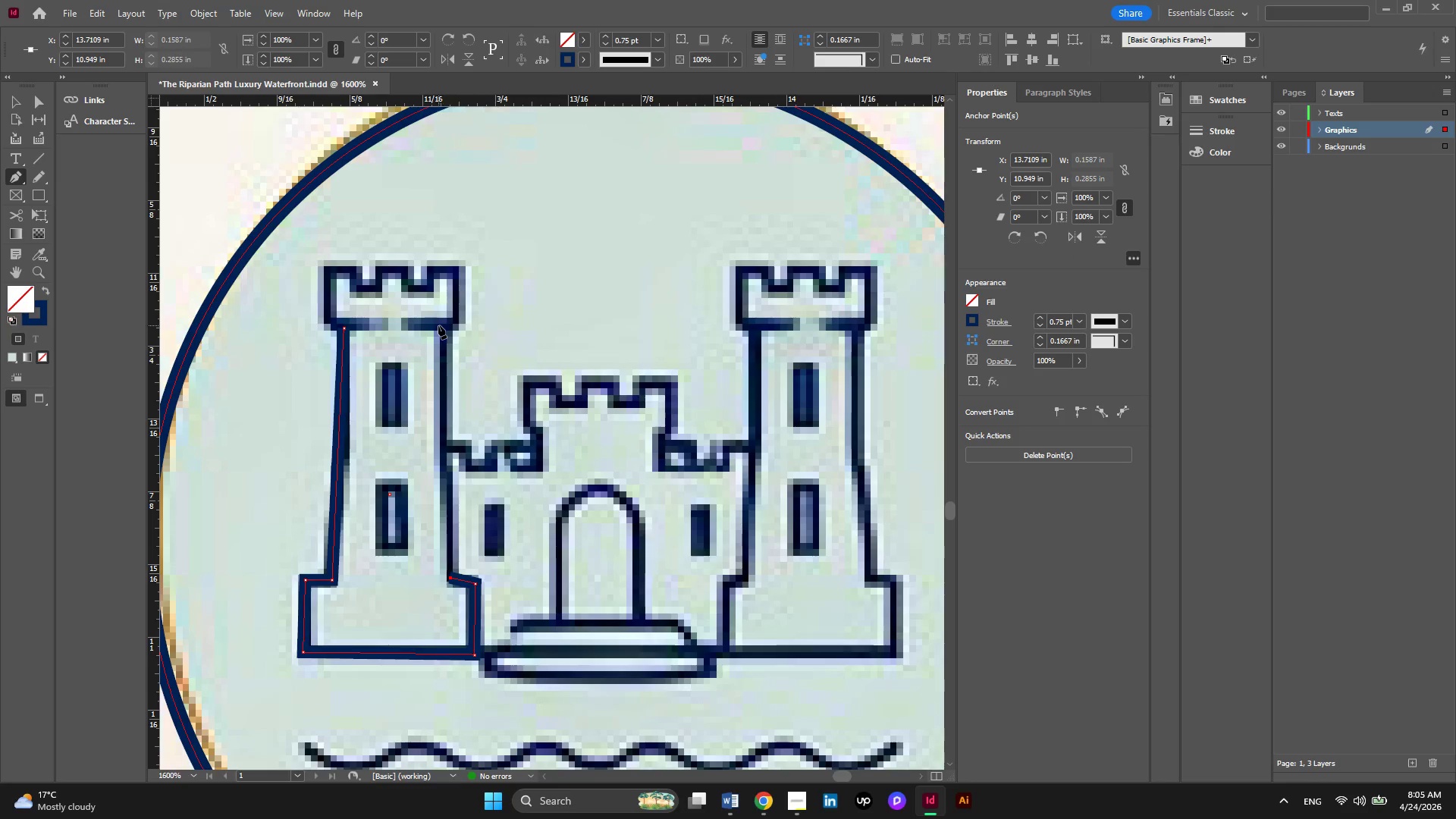 
left_click([441, 325])
 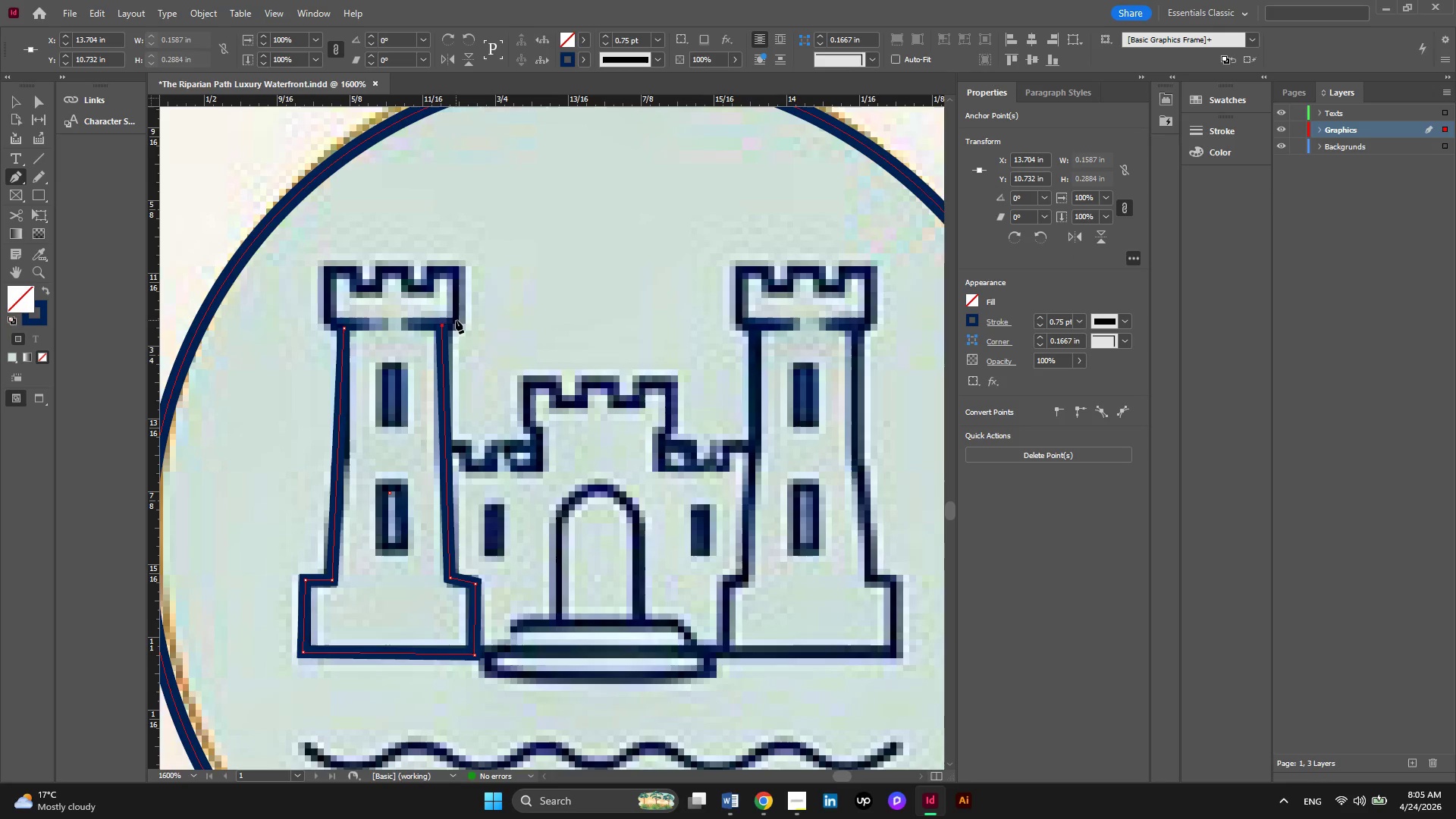 
left_click([457, 323])
 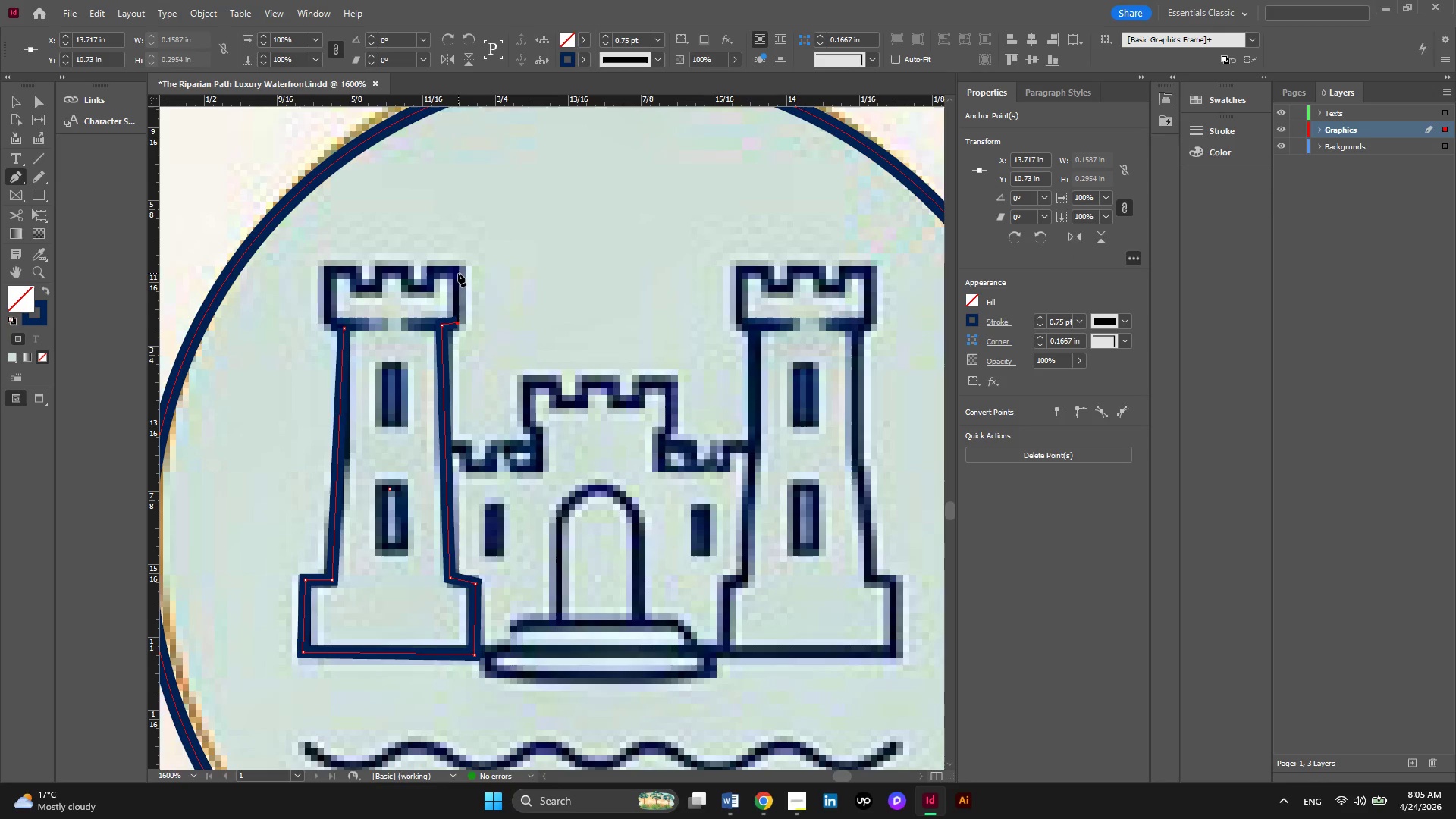 
left_click([458, 273])
 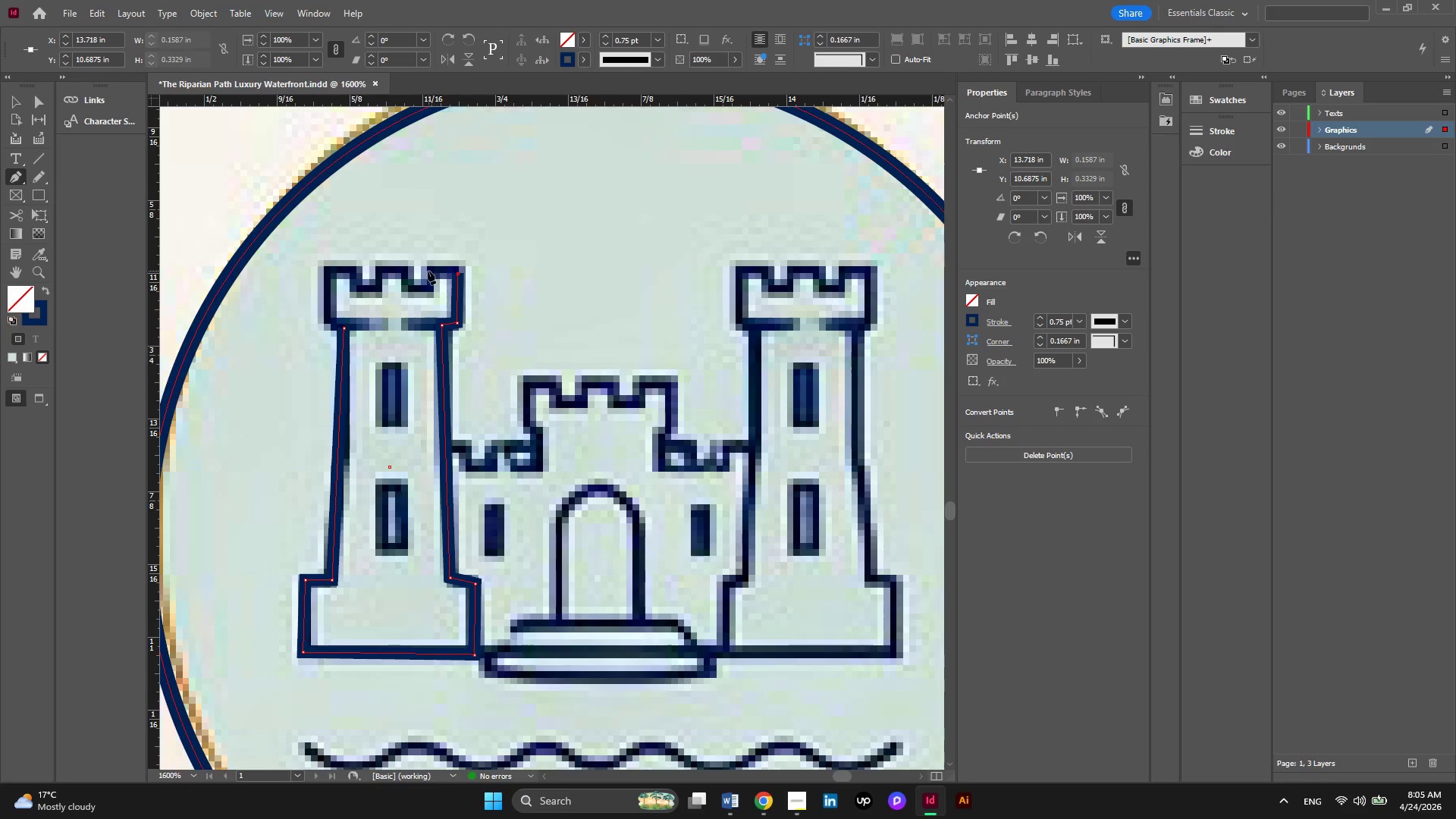 
left_click([428, 271])
 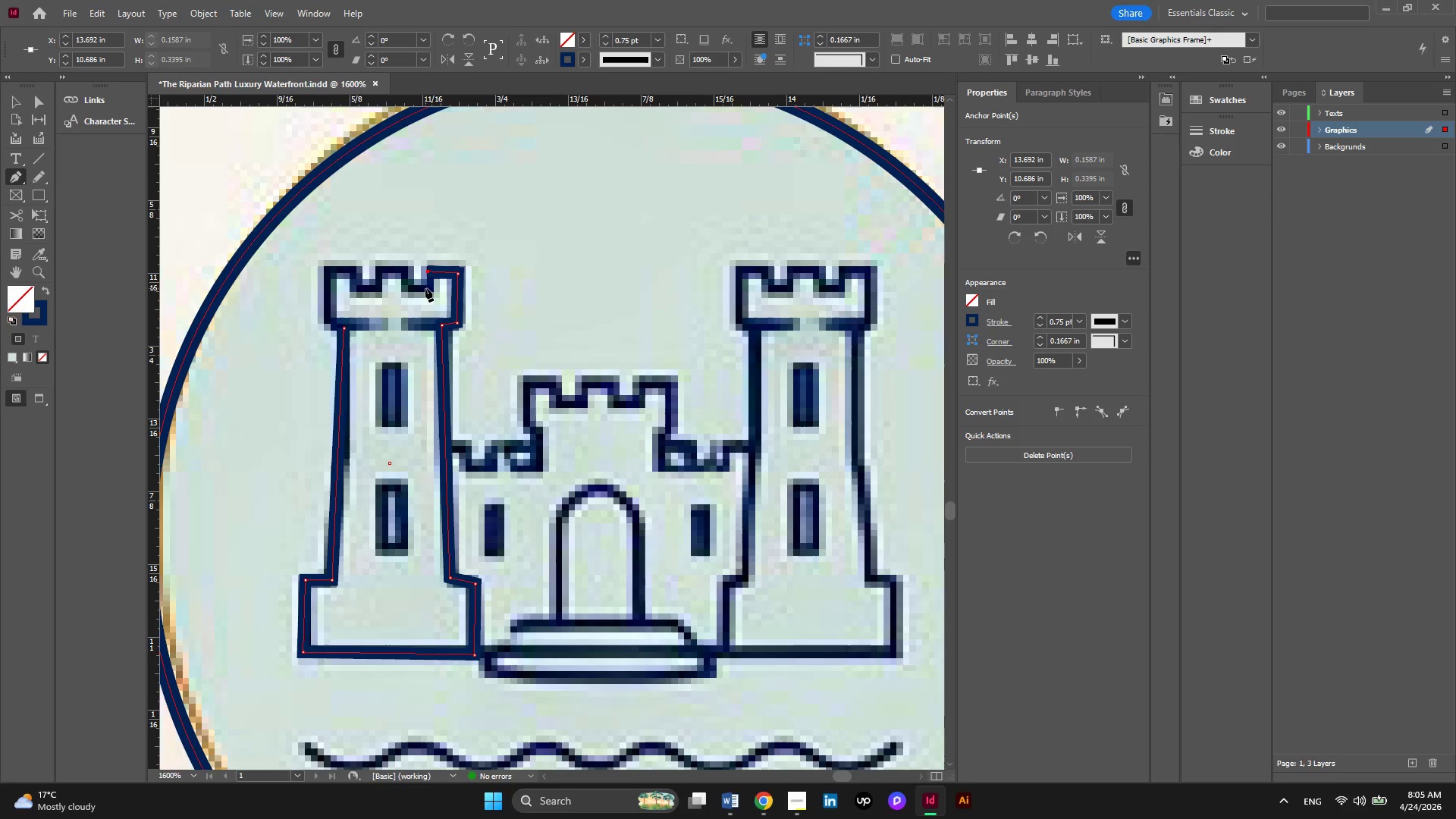 
left_click([425, 288])
 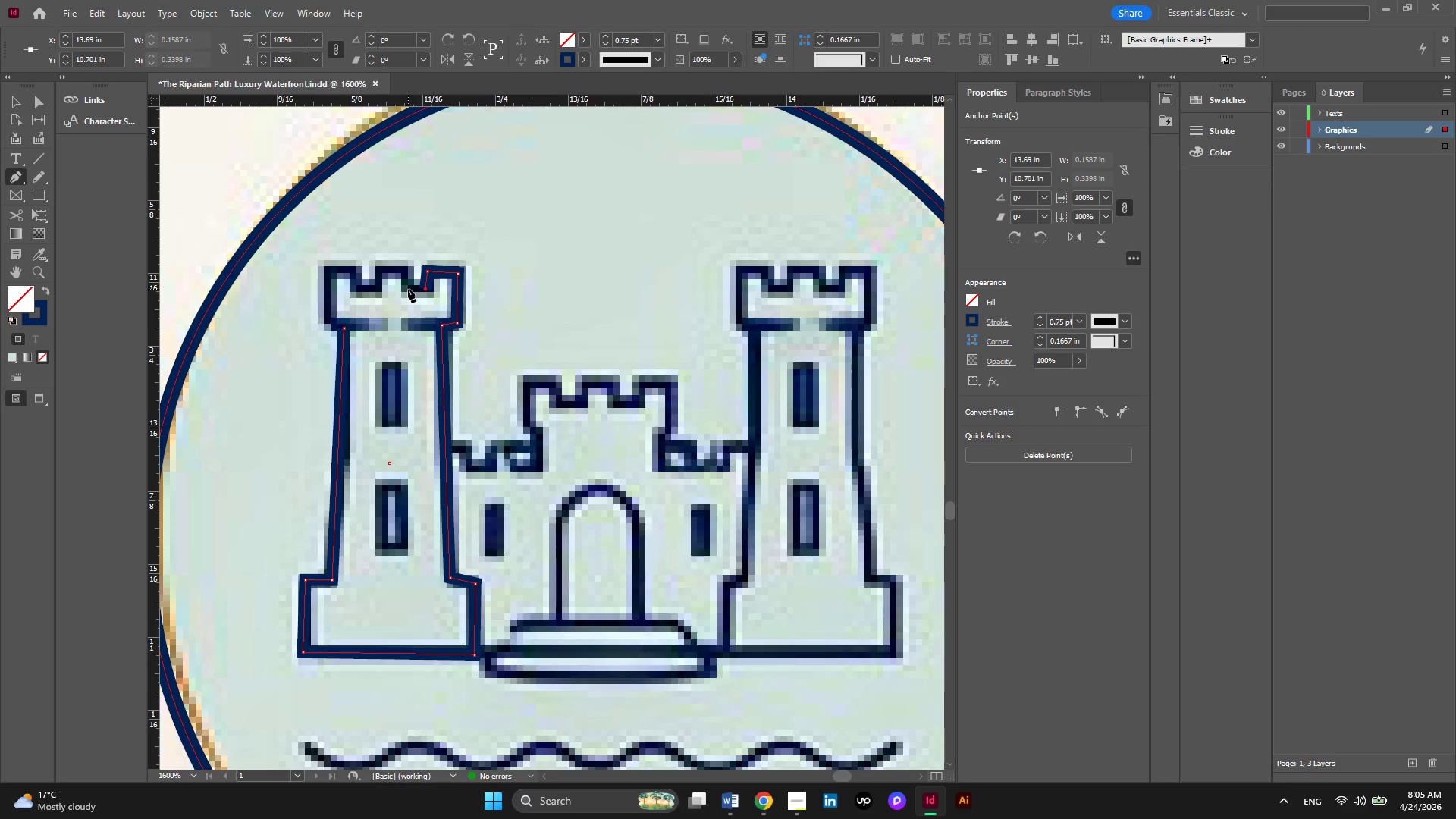 
left_click([404, 290])
 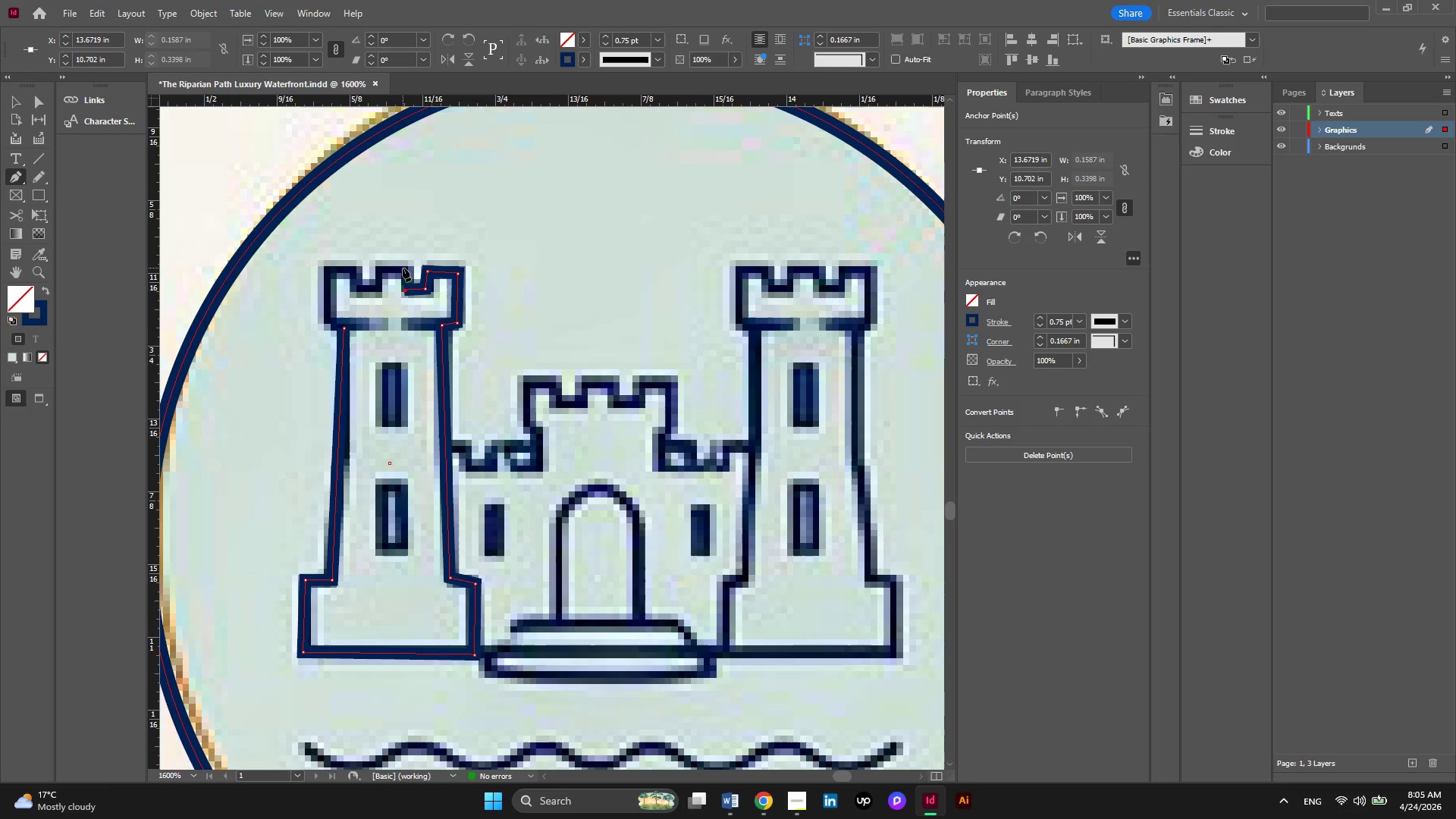 
left_click([403, 268])
 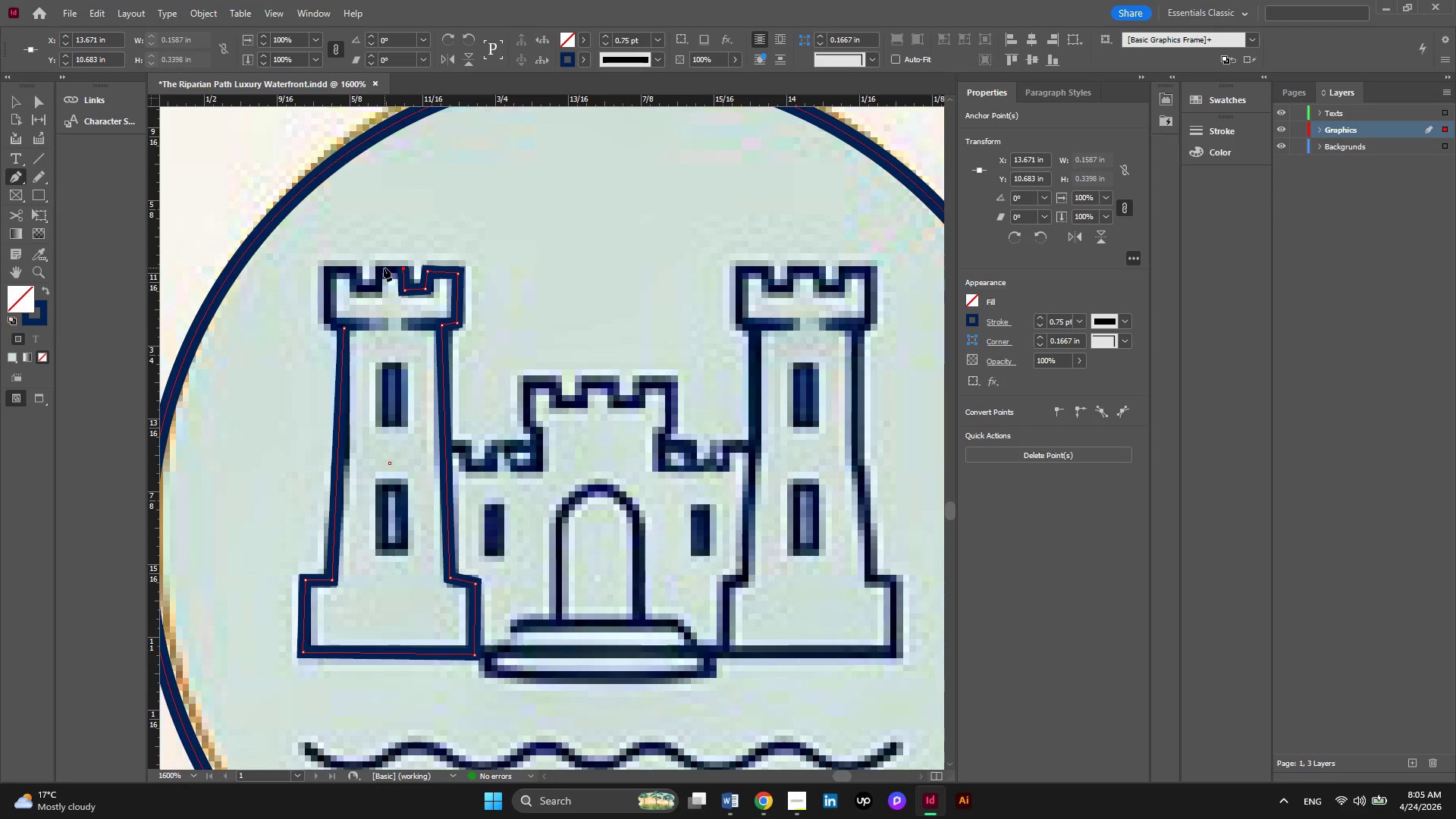 
left_click([378, 269])
 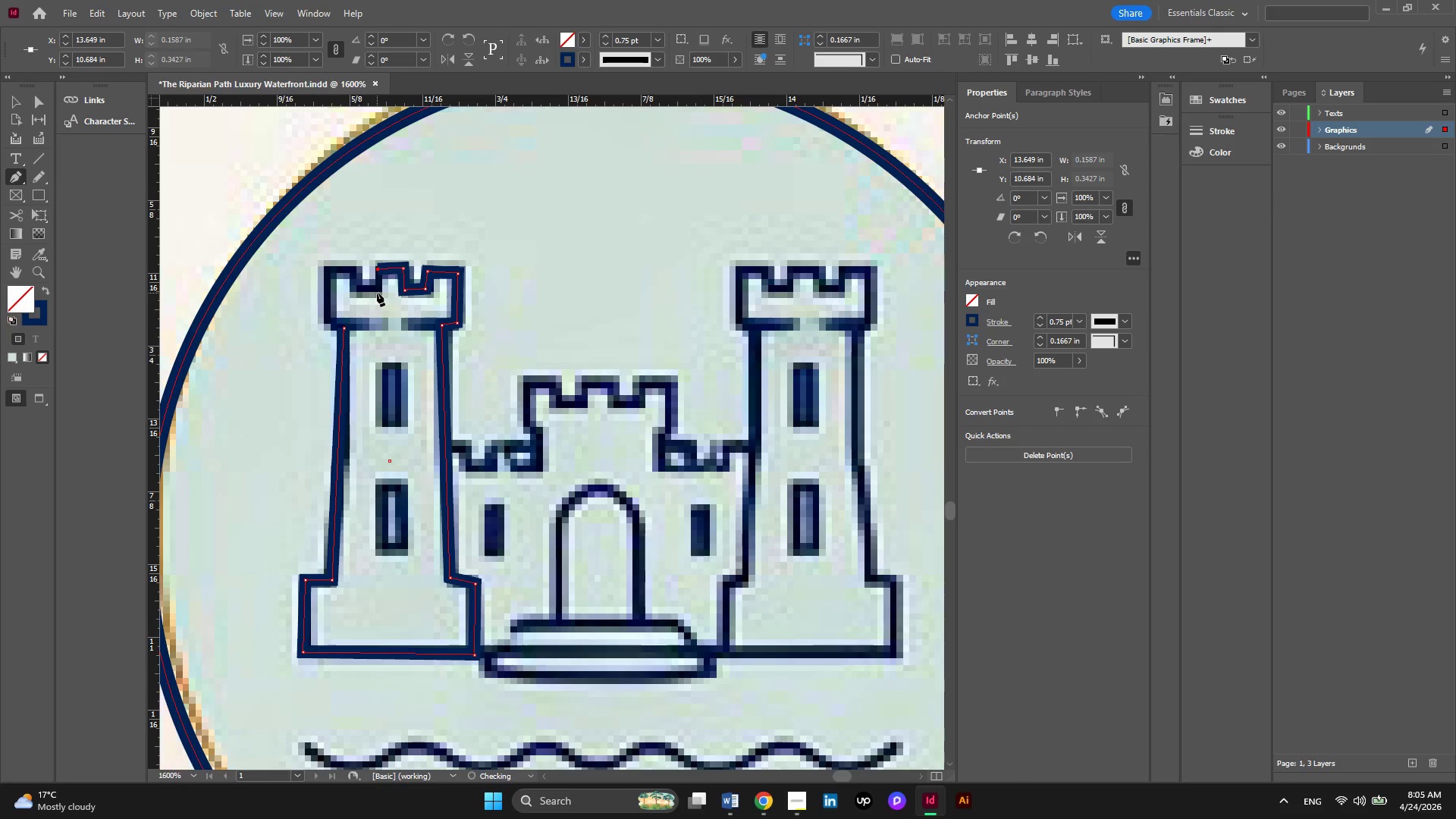 
left_click([377, 293])
 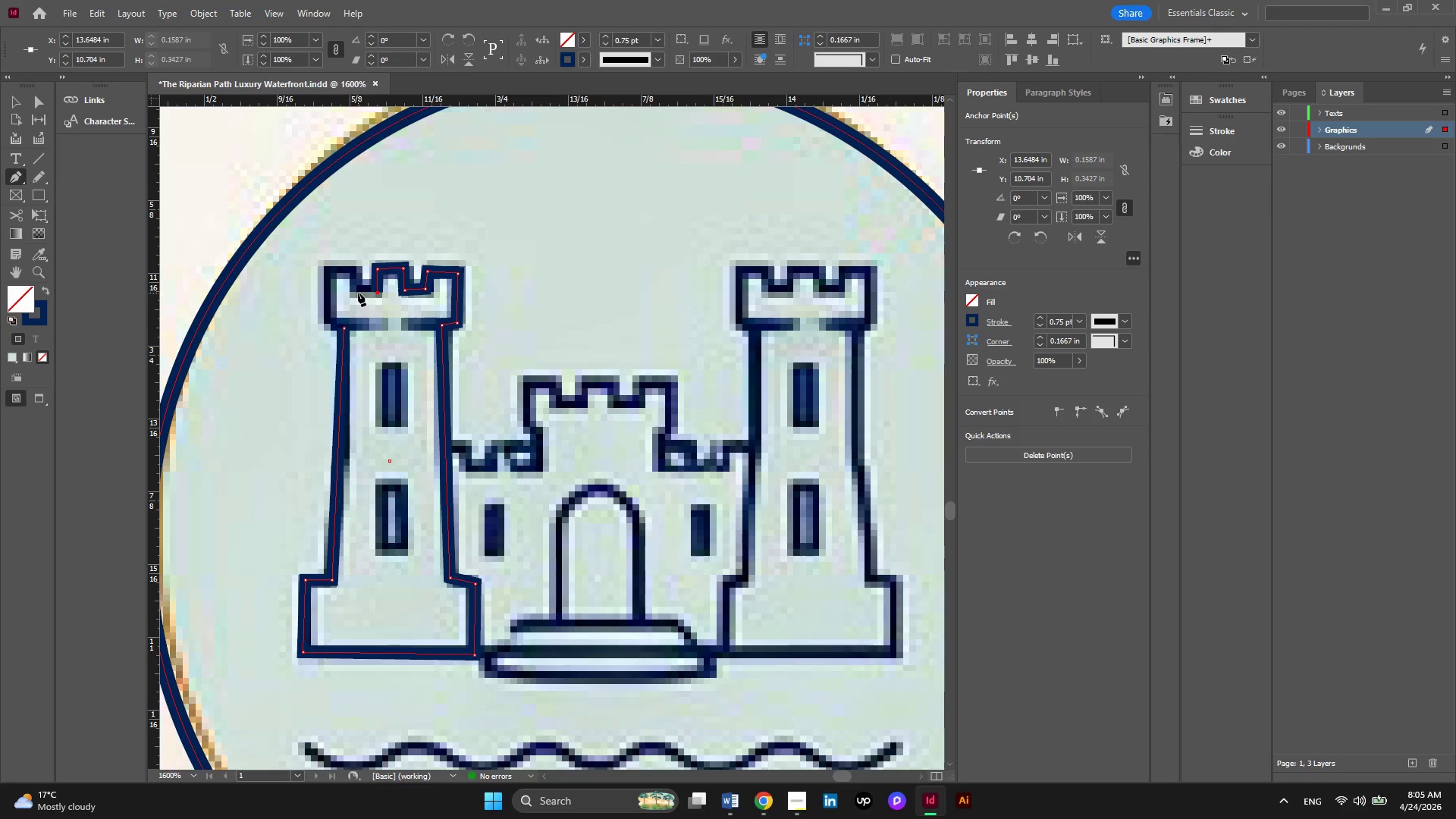 
left_click([358, 293])
 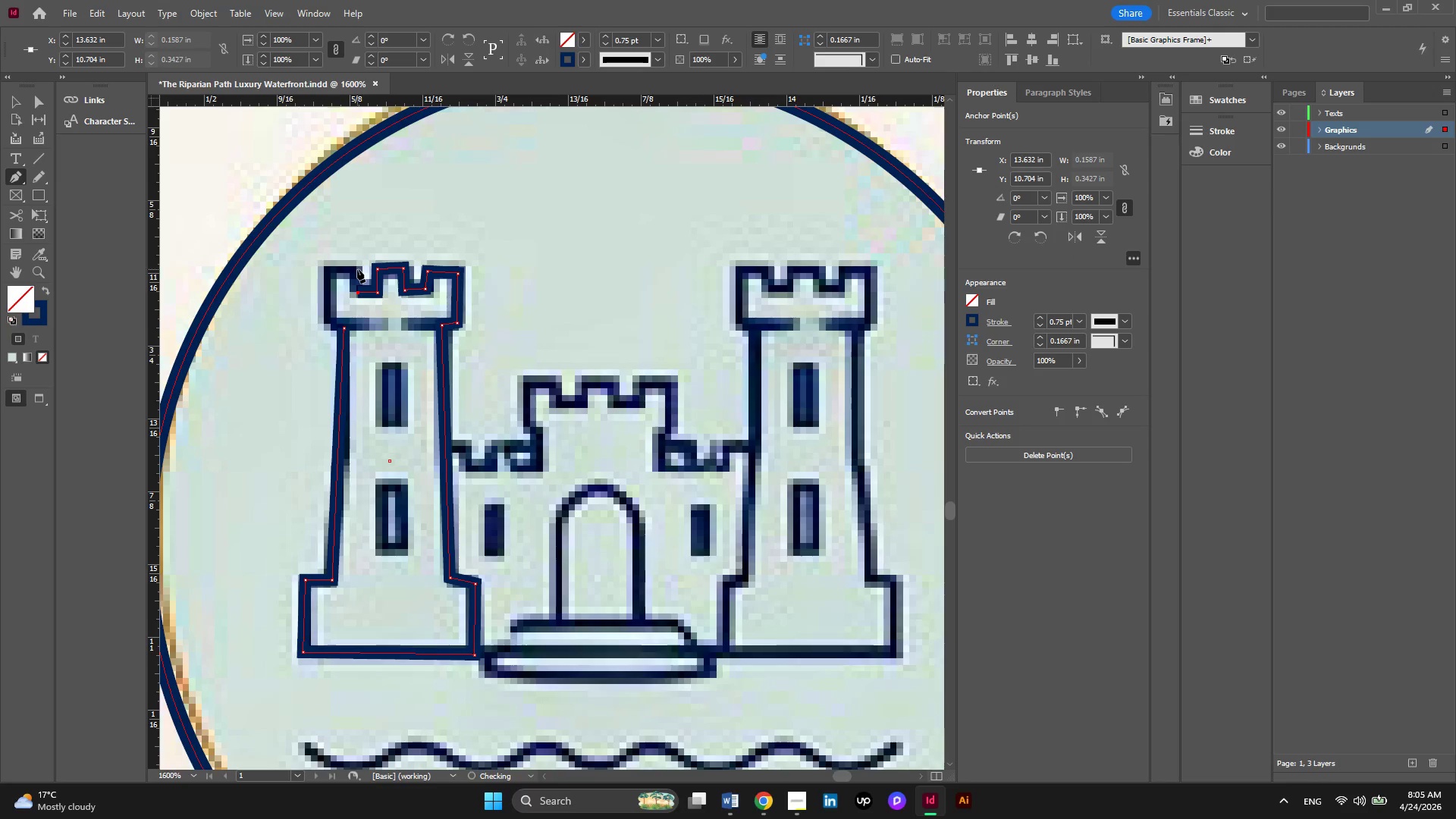 
left_click([357, 269])
 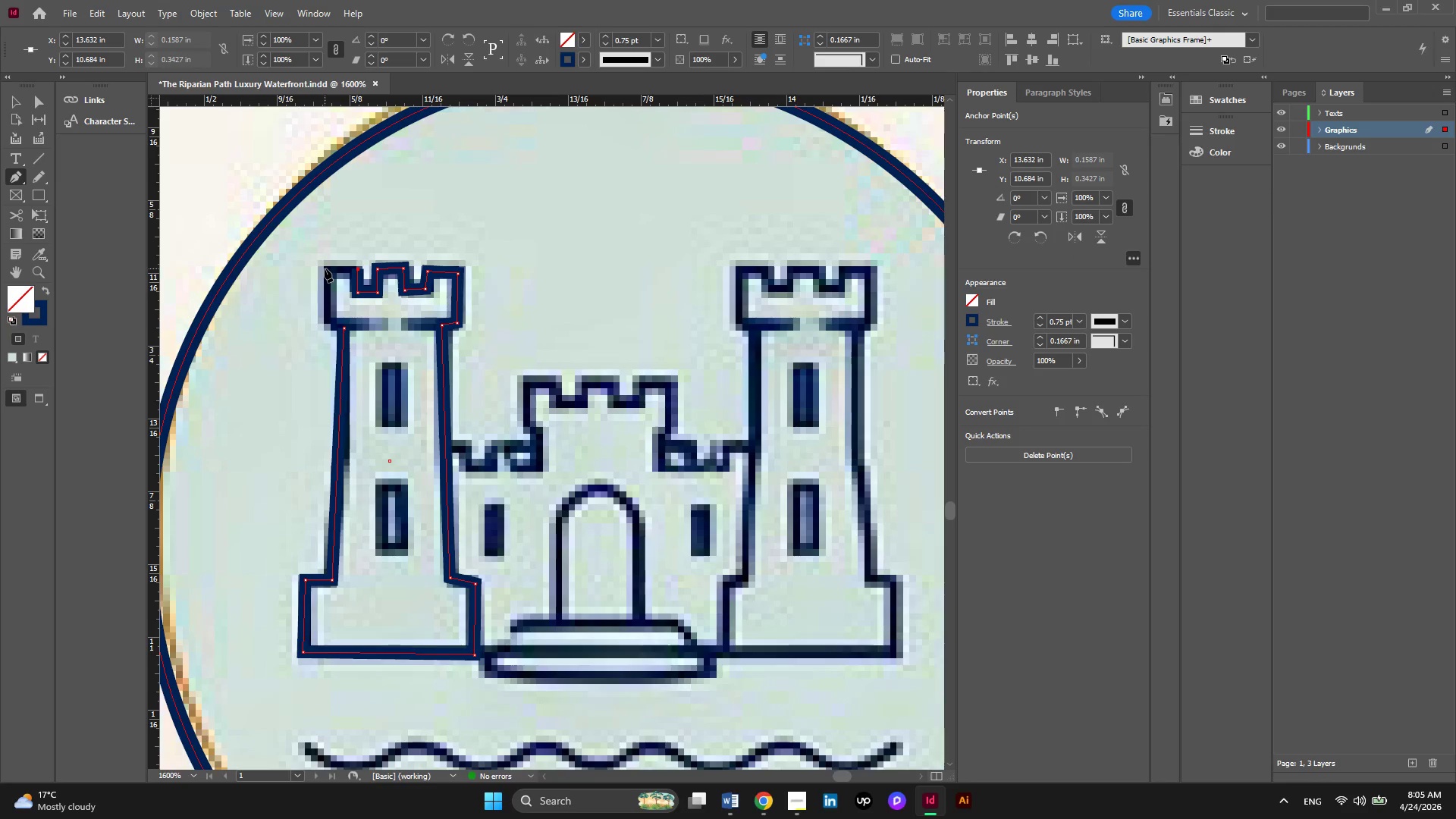 
left_click([325, 268])
 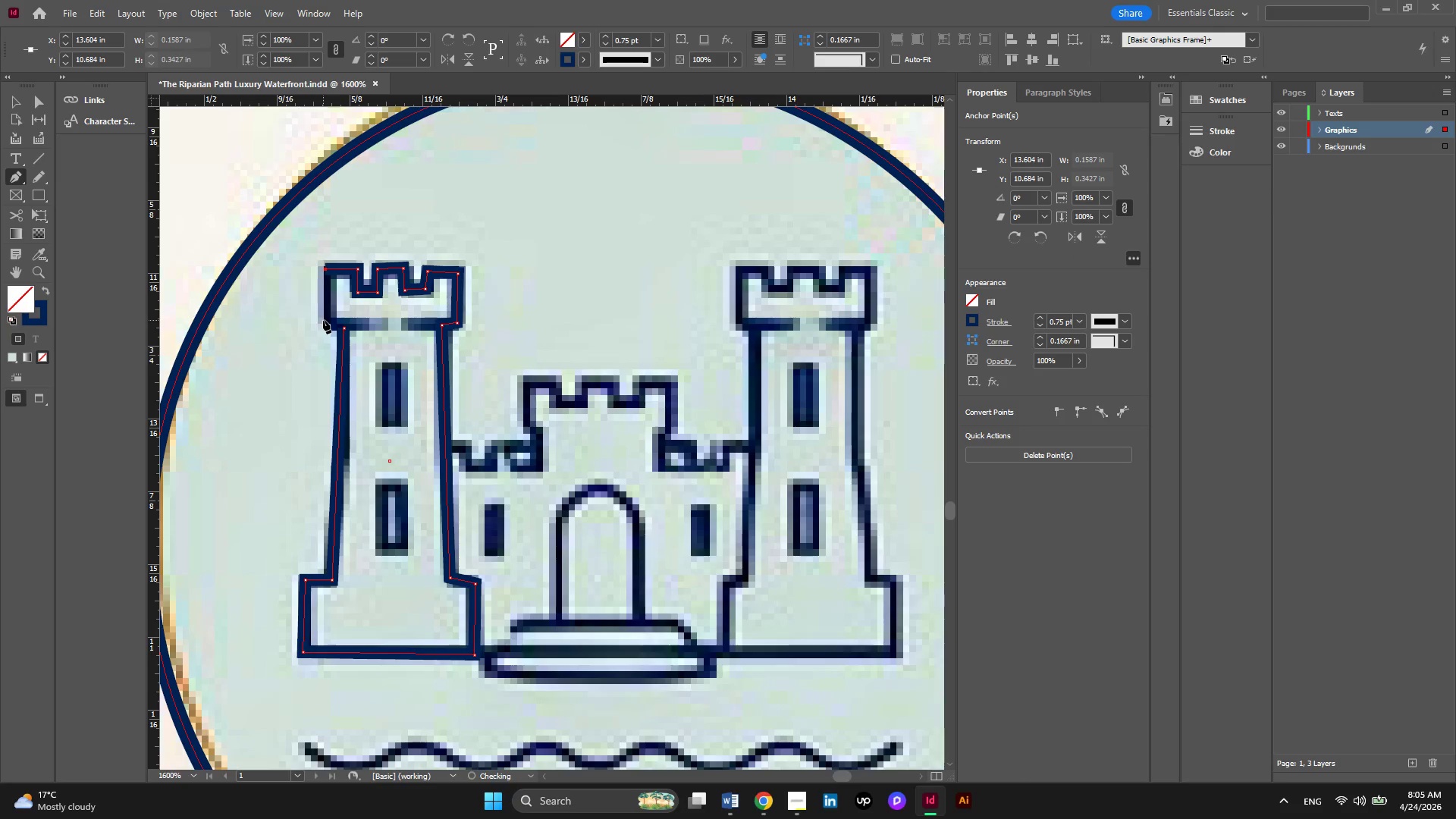 
left_click([323, 320])
 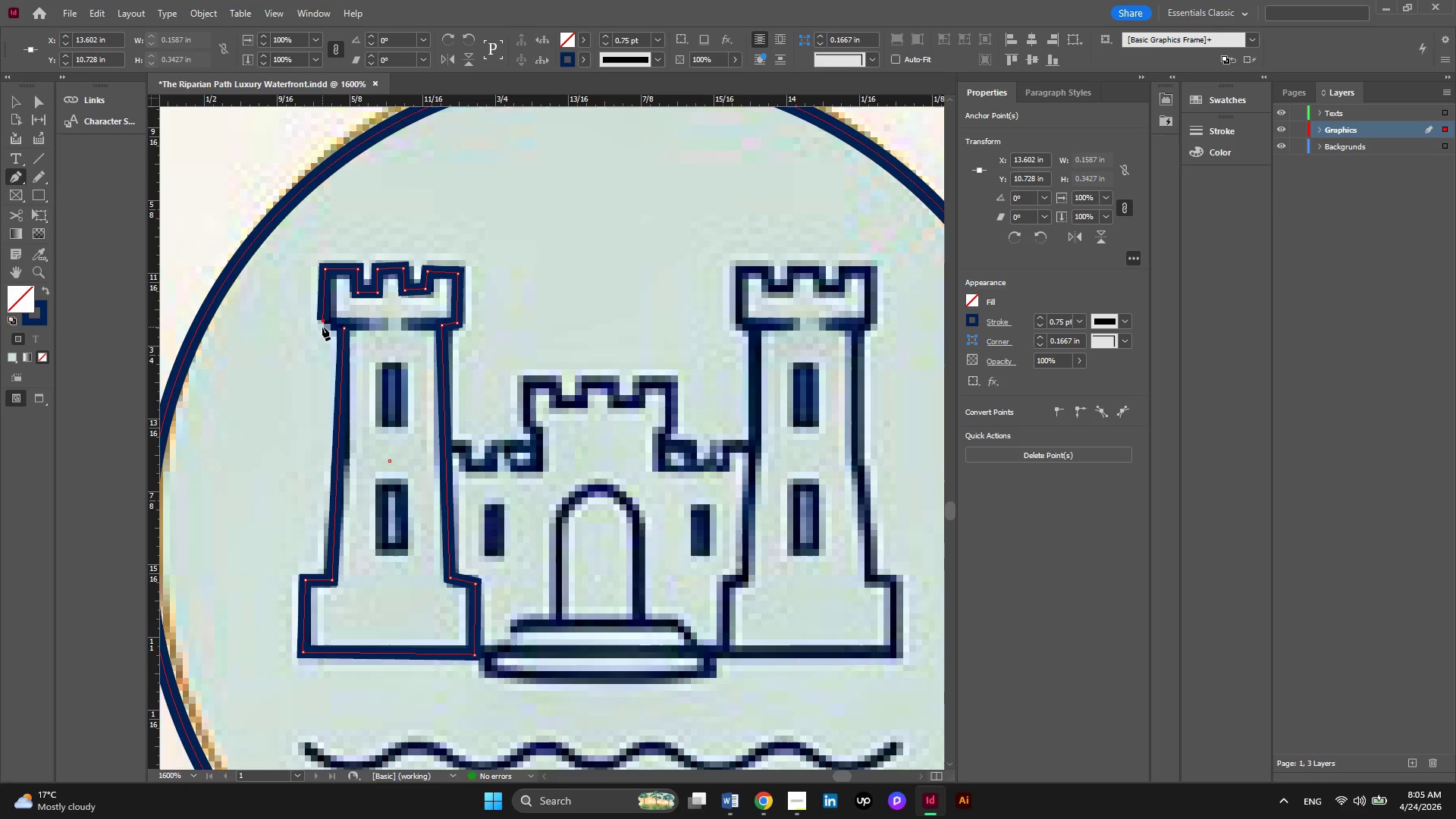 
left_click([322, 325])
 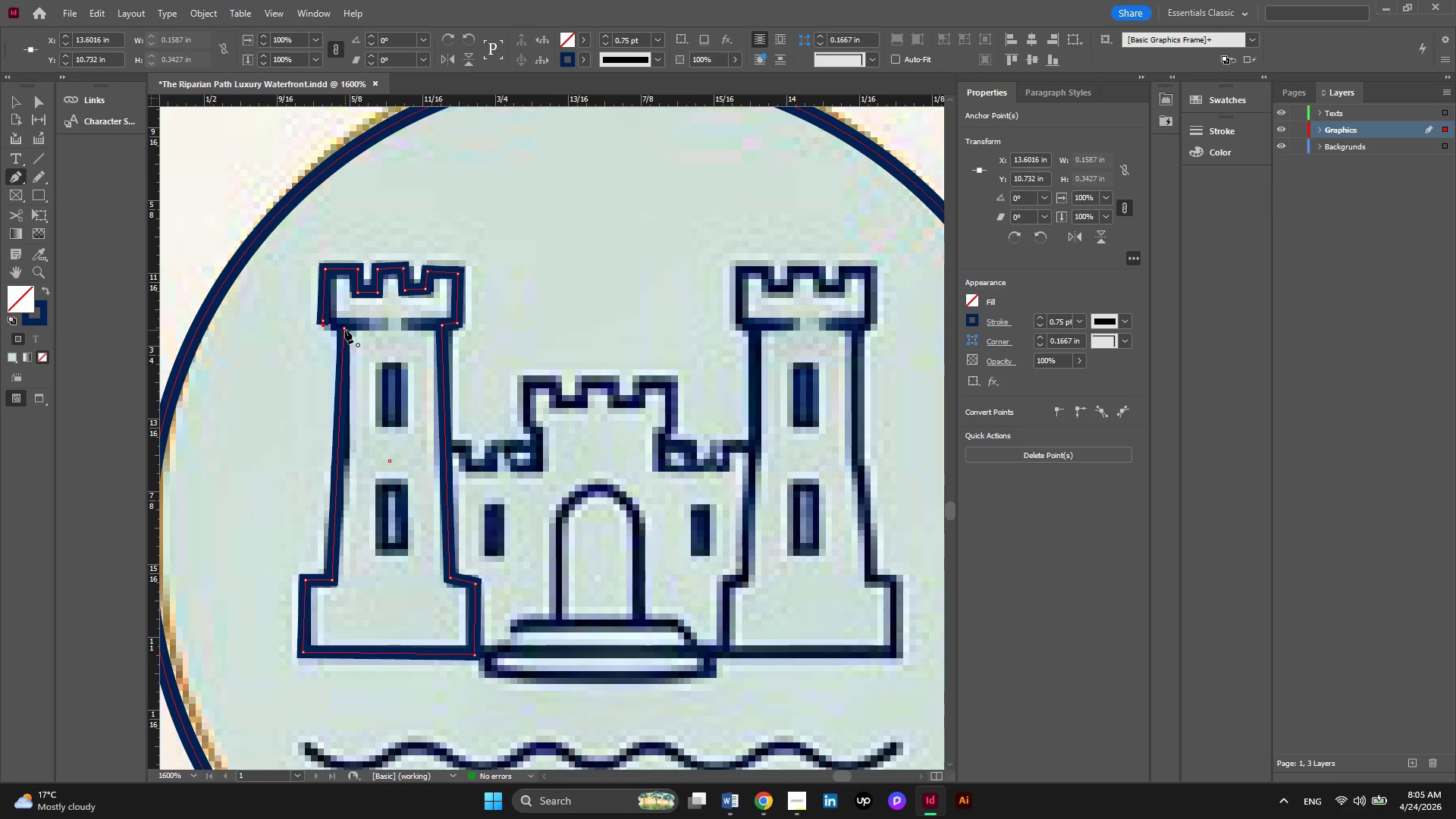 
left_click([345, 330])
 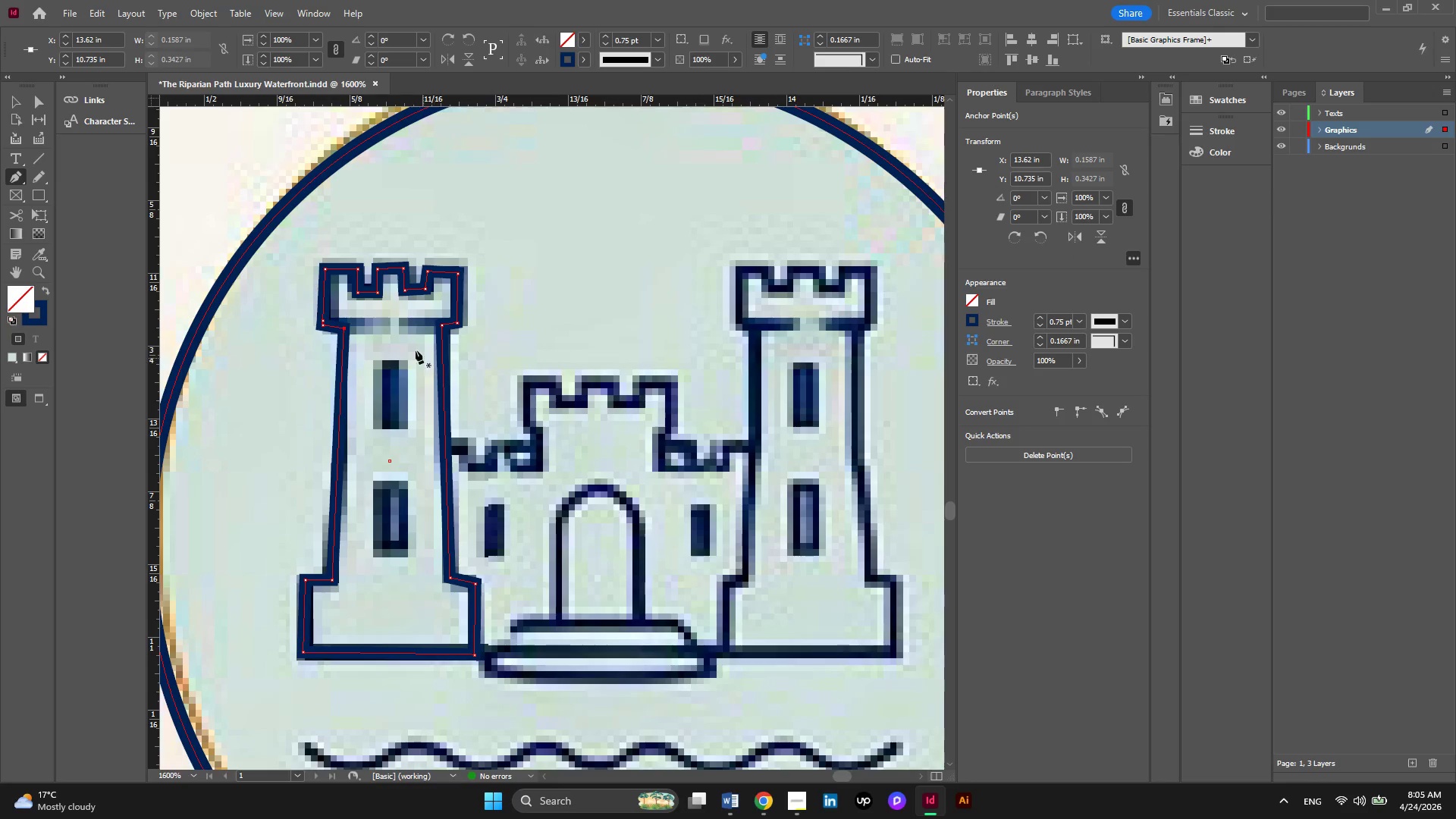 
hold_key(key=AltLeft, duration=0.36)
scroll: coordinate [371, 318], scroll_direction: up, amount: 1.0
 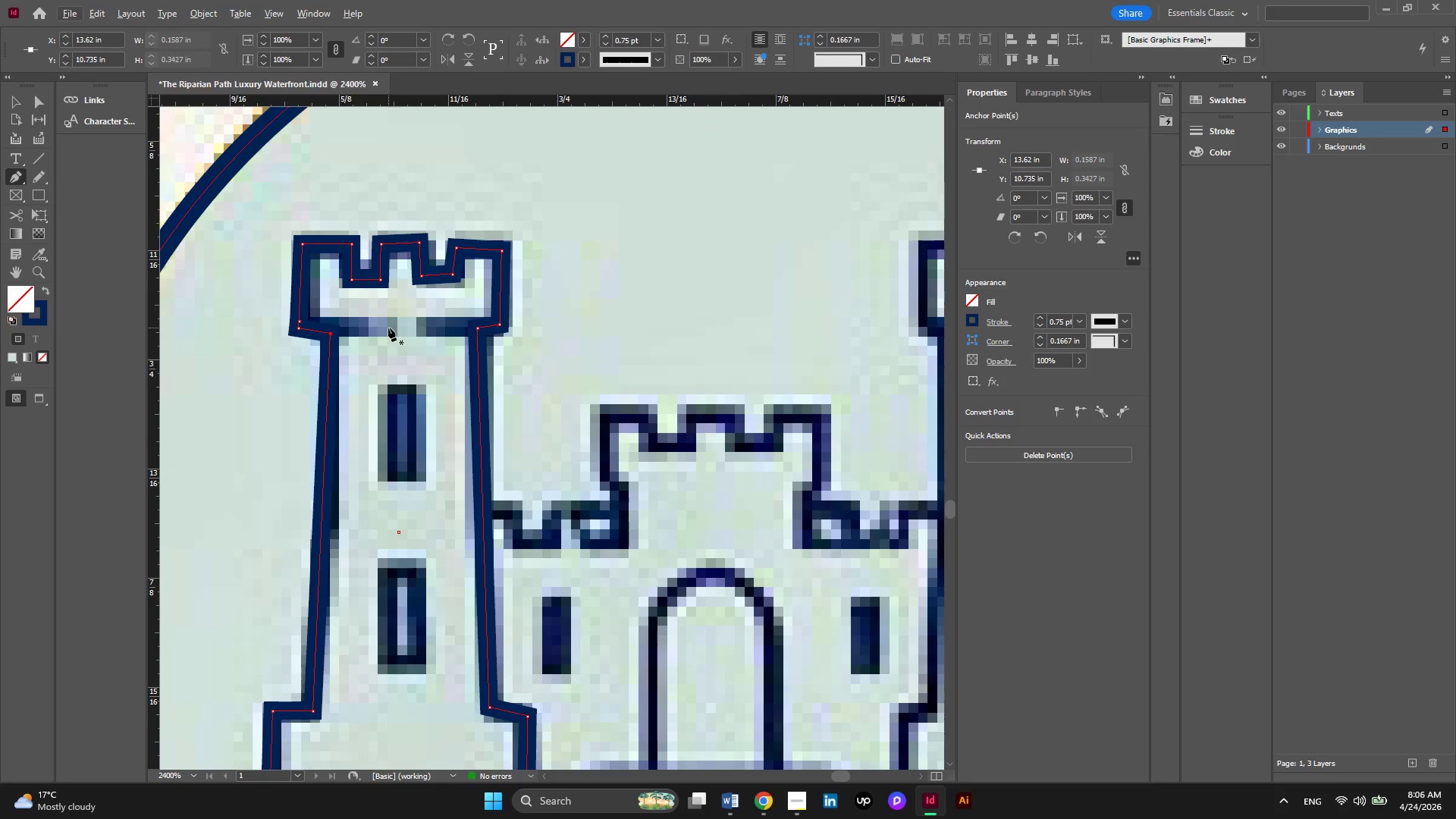 
left_click([392, 327])
 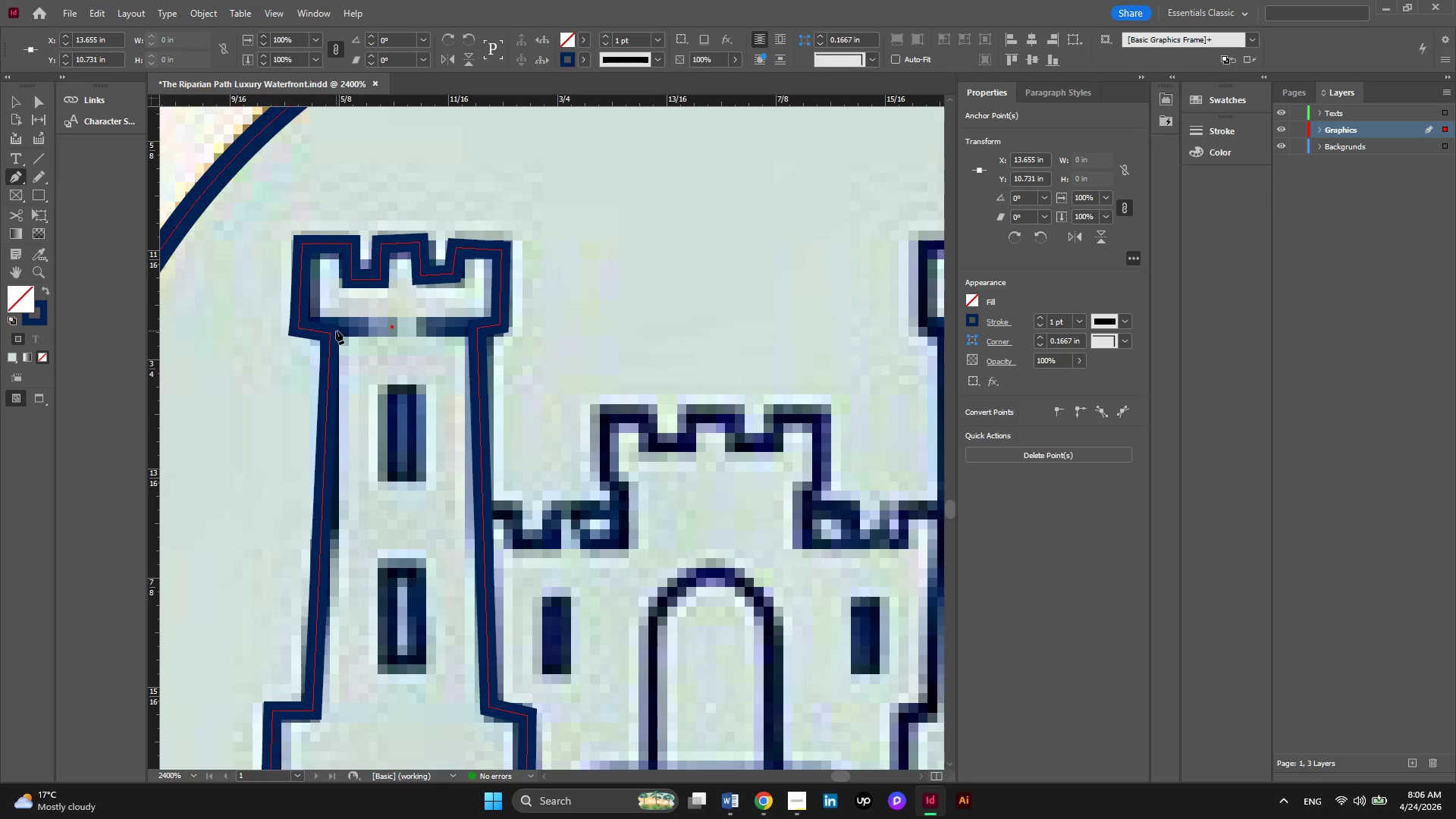 
left_click([328, 331])
 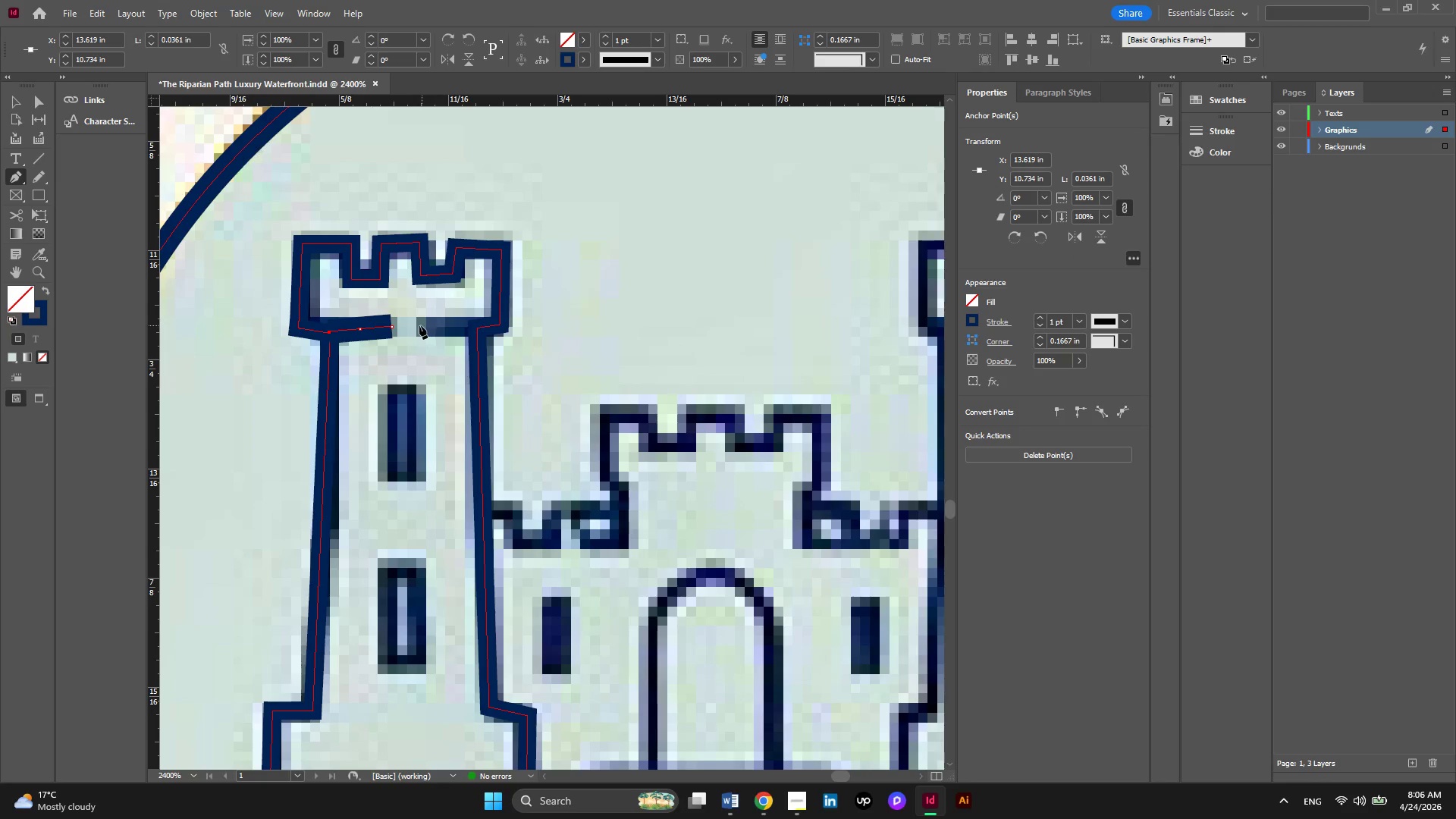 
left_click([419, 325])
 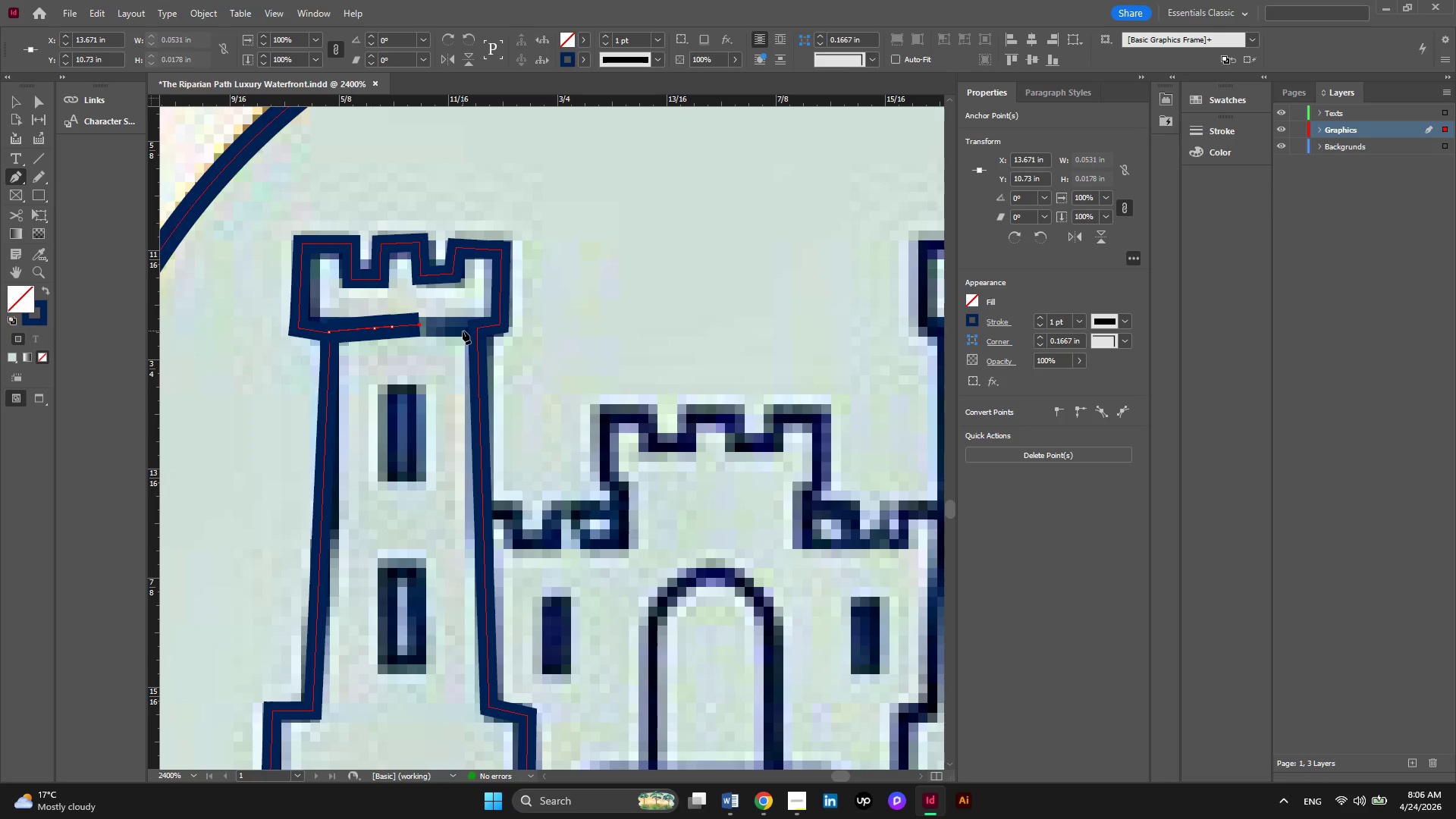 
key(Control+ControlLeft)
 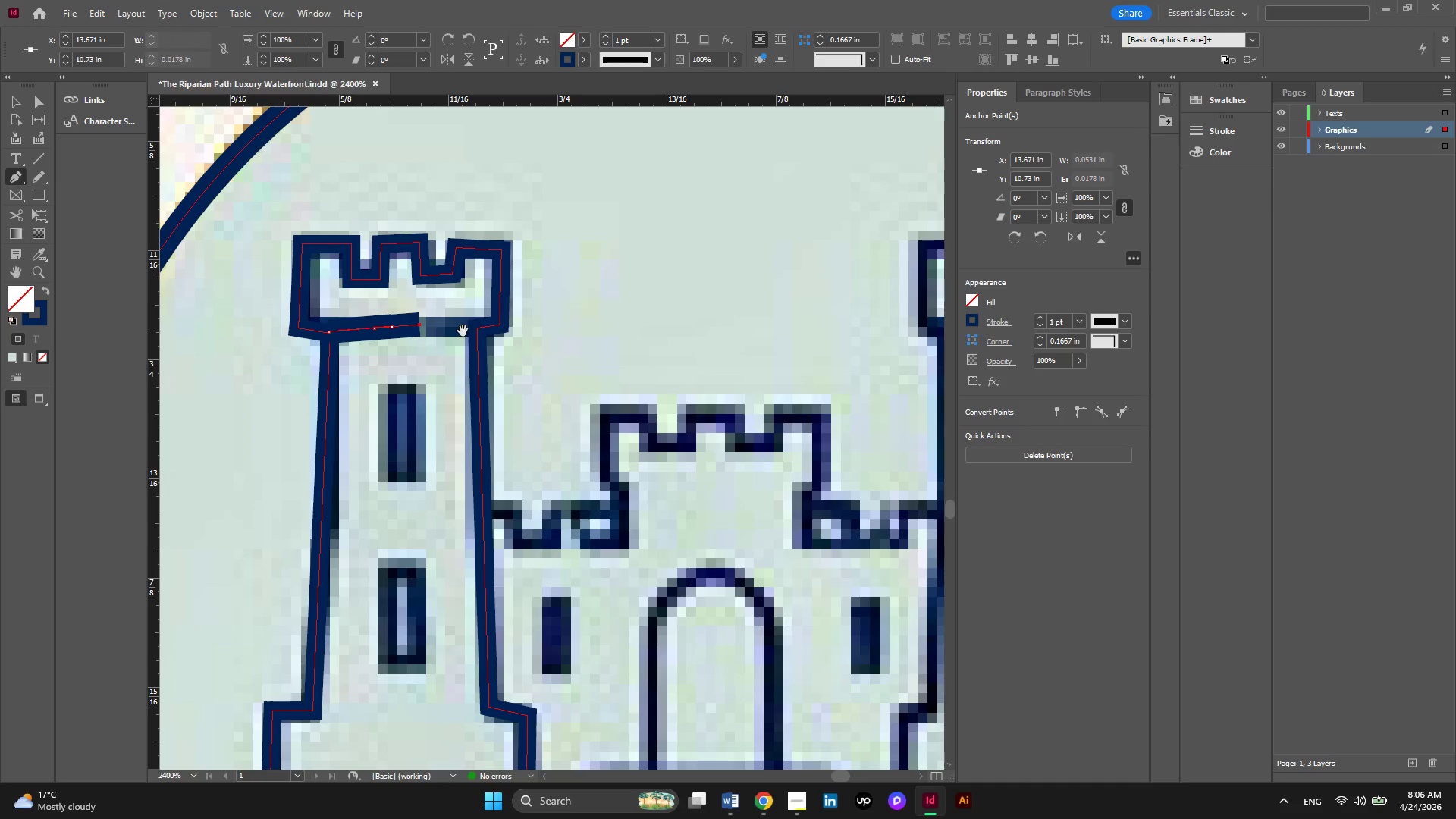 
key(Control+Z)
 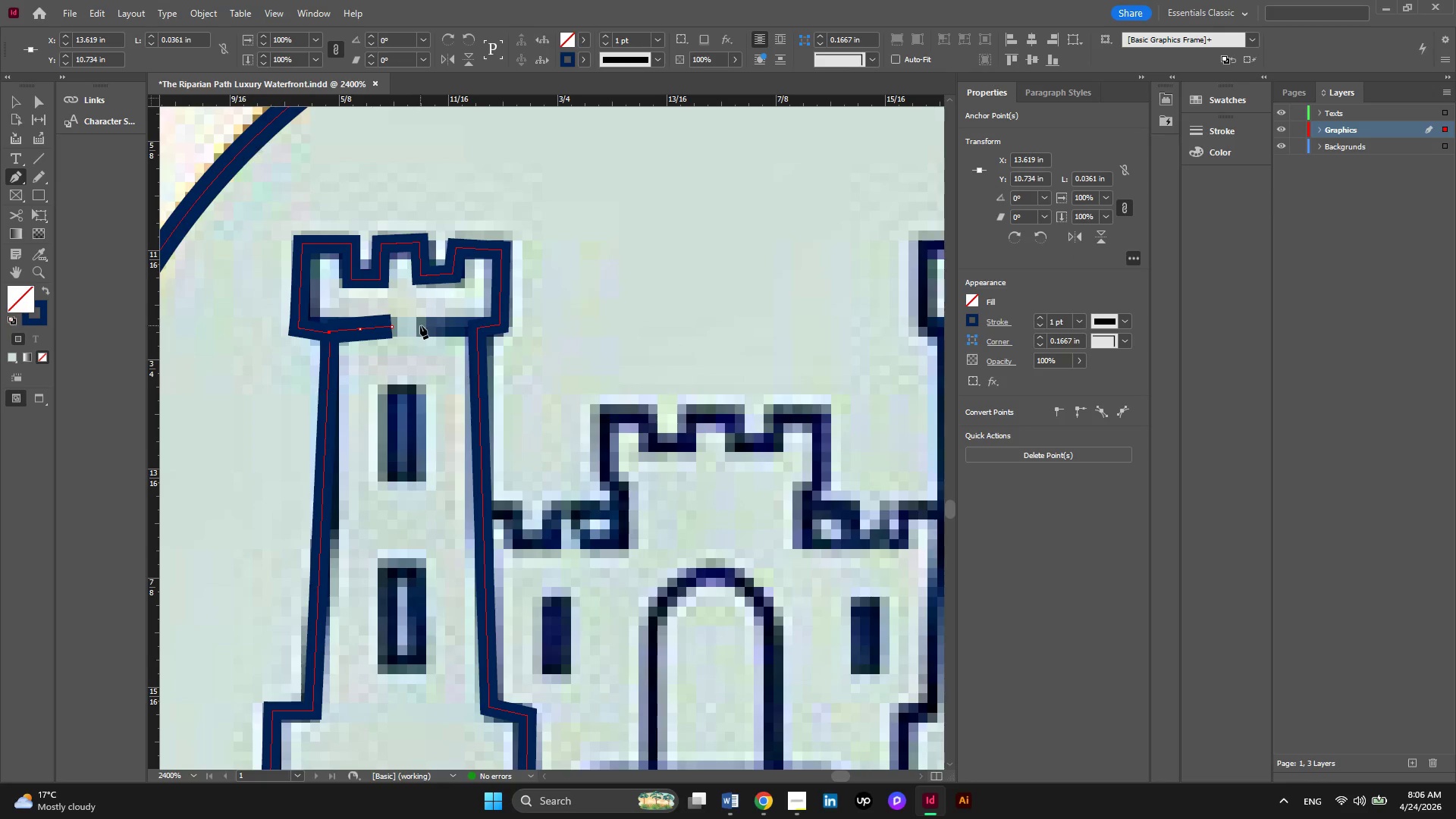 
left_click([420, 325])
 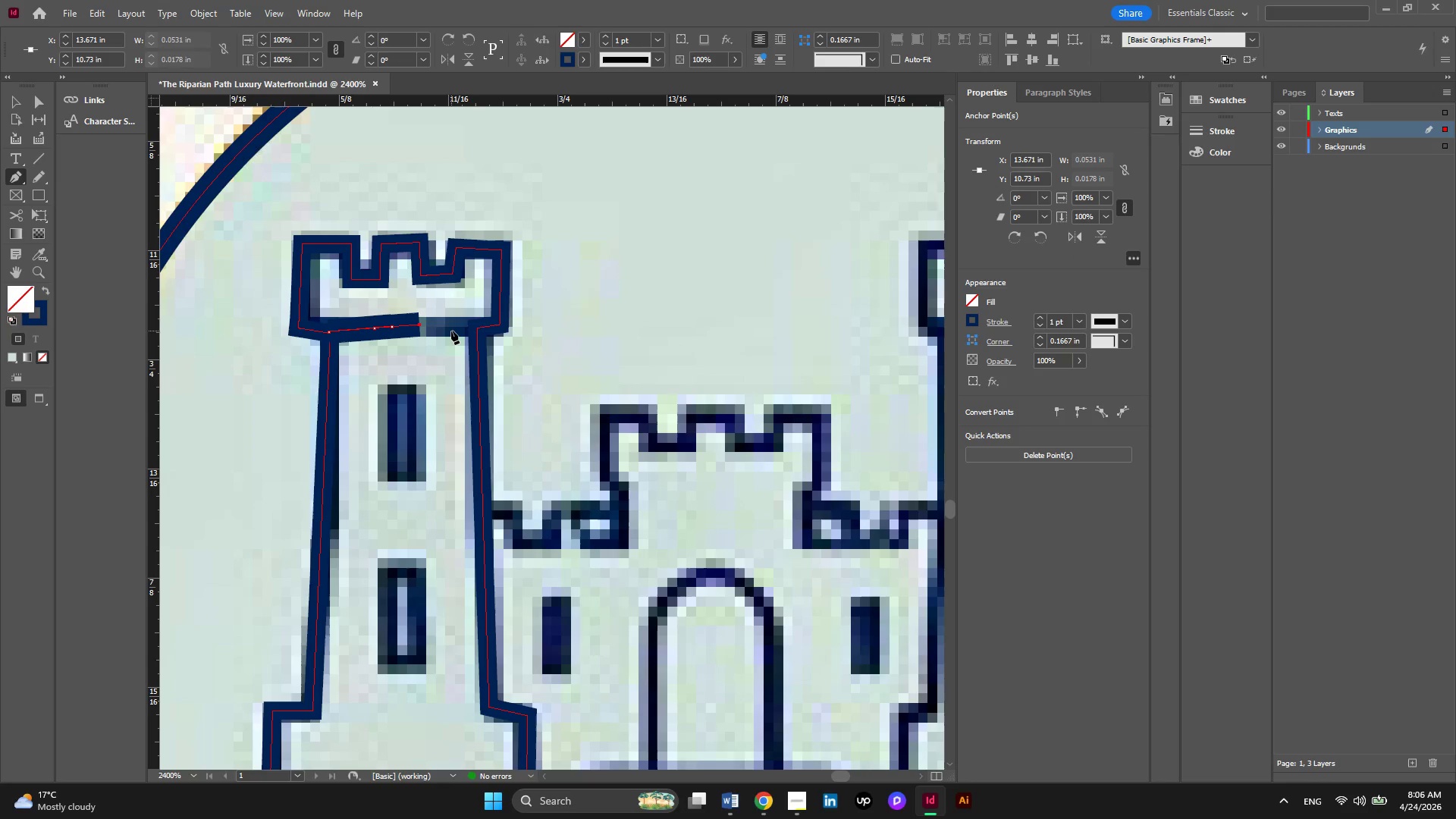 
key(Control+Z)
 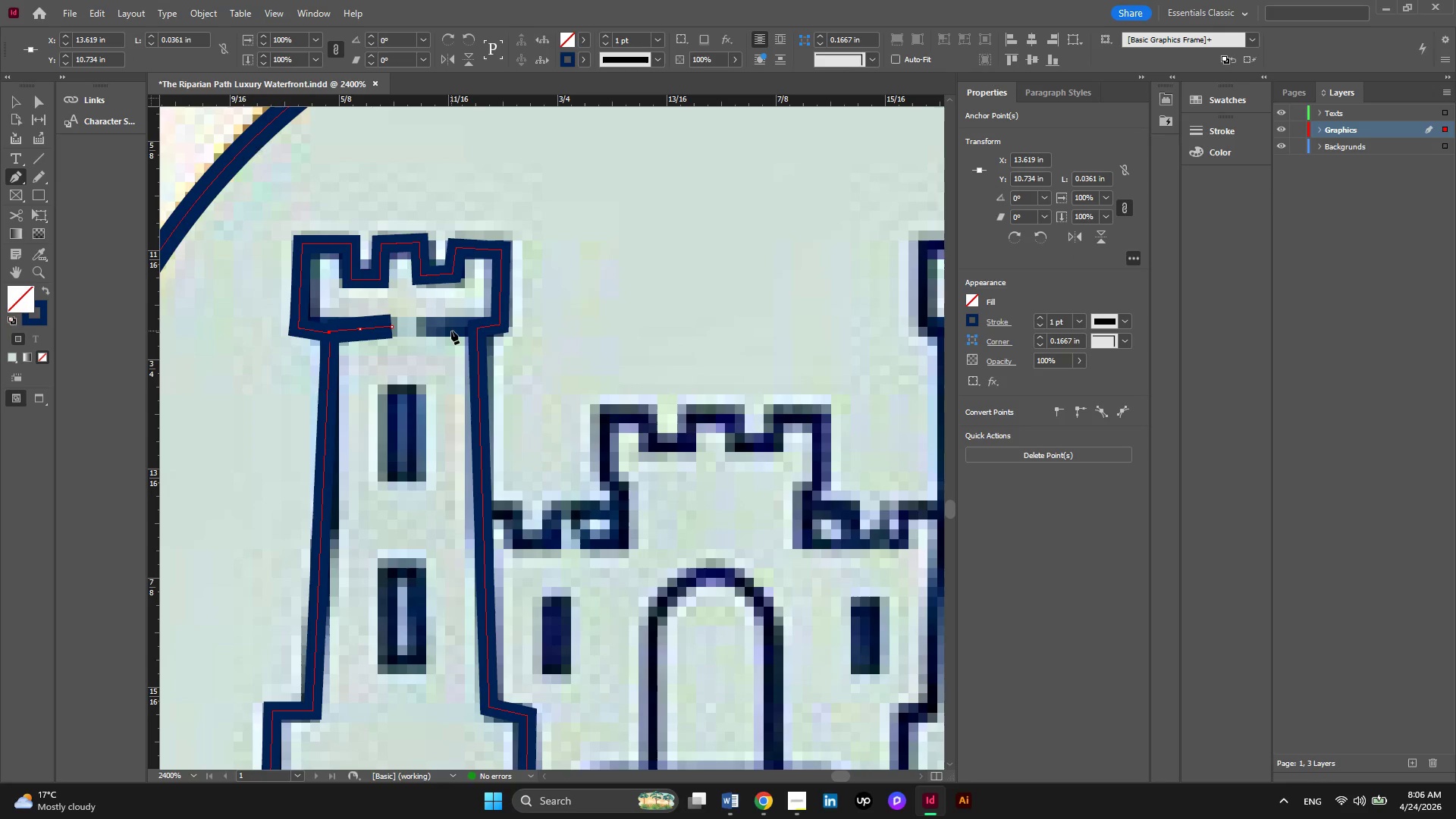 
key(Escape)
 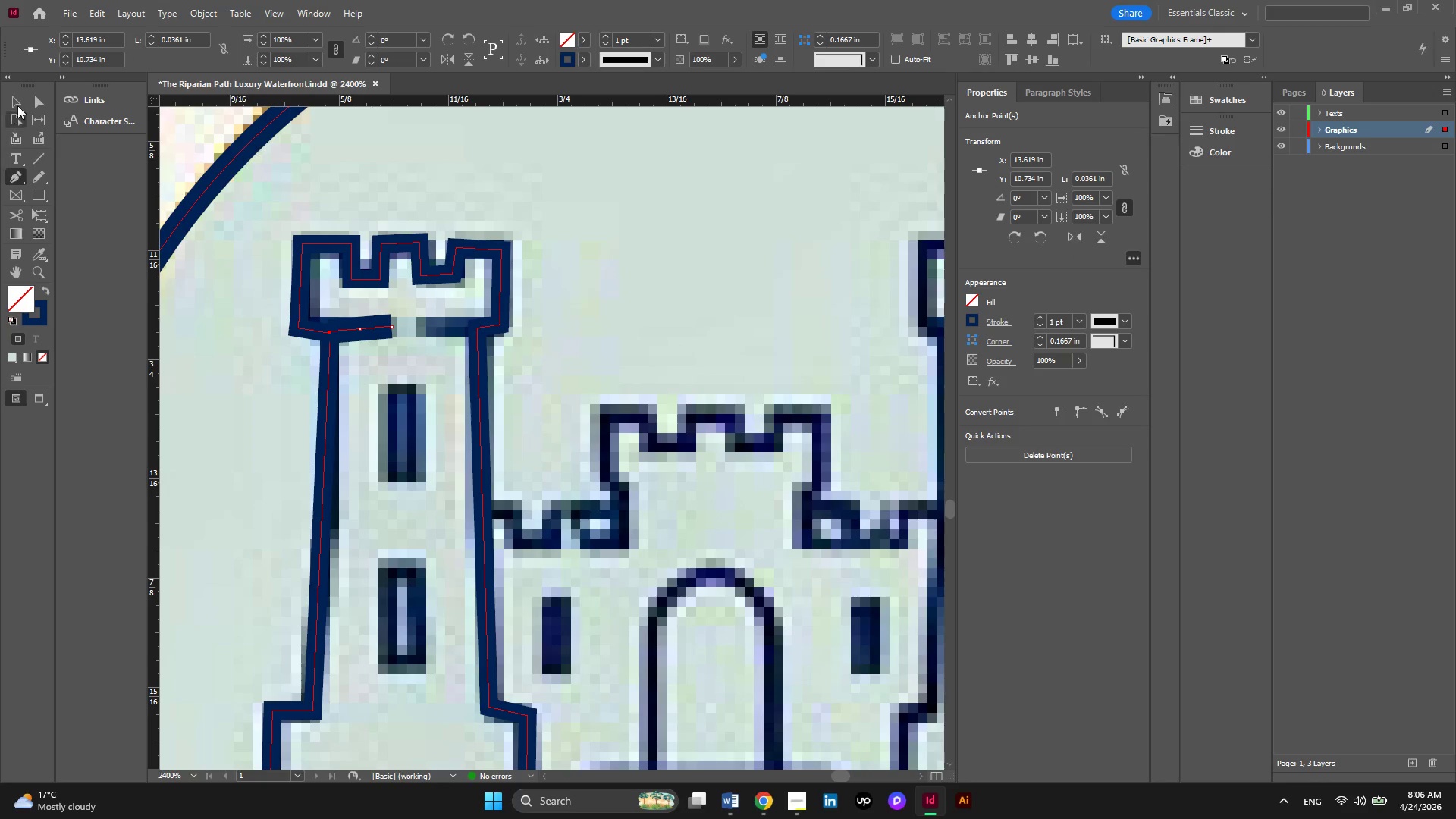 
left_click([17, 99])
 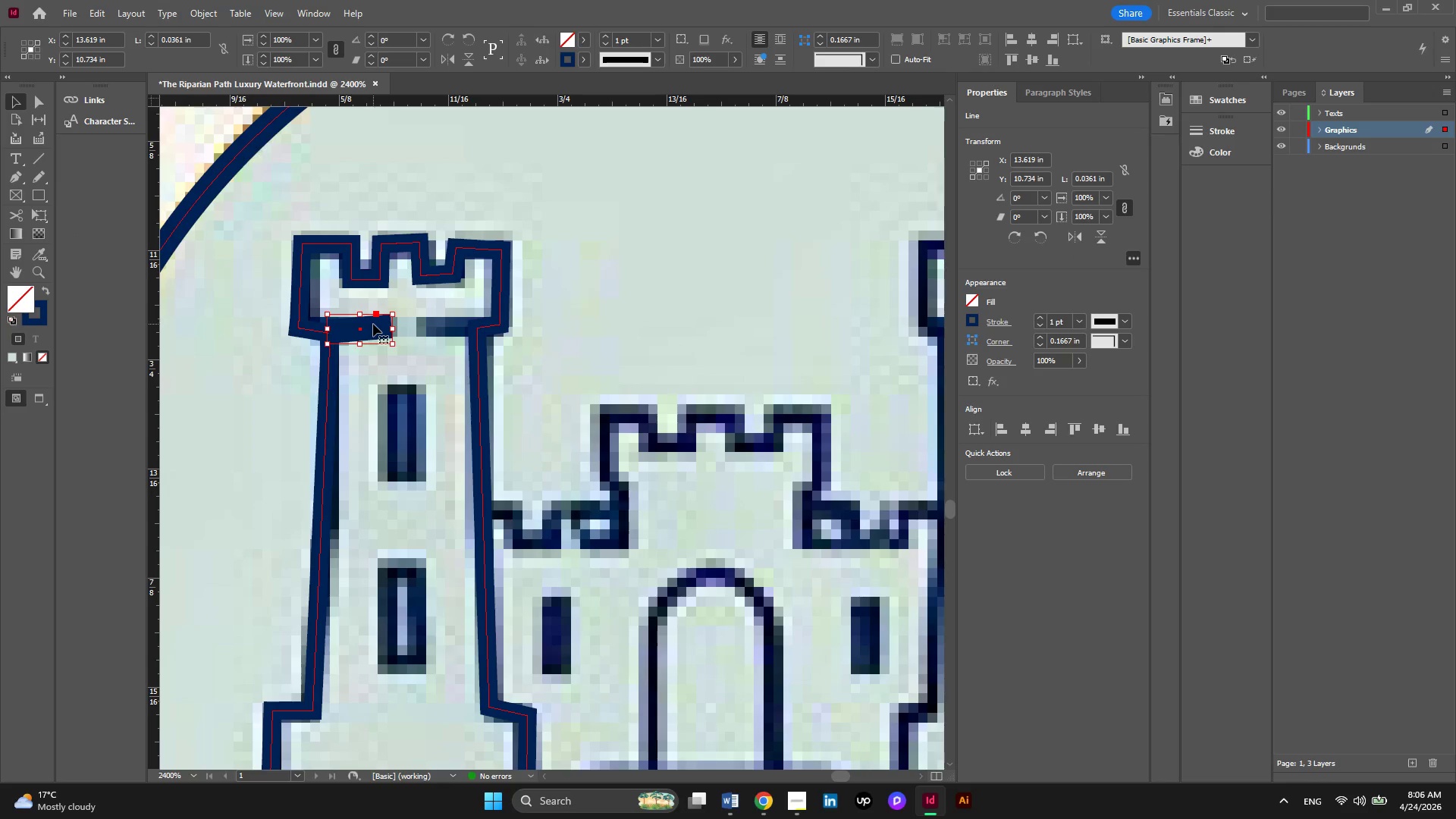 
hold_key(key=AltLeft, duration=1.47)
left_click_drag(start_coordinate=[373, 327], to_coordinate=[384, 357])
 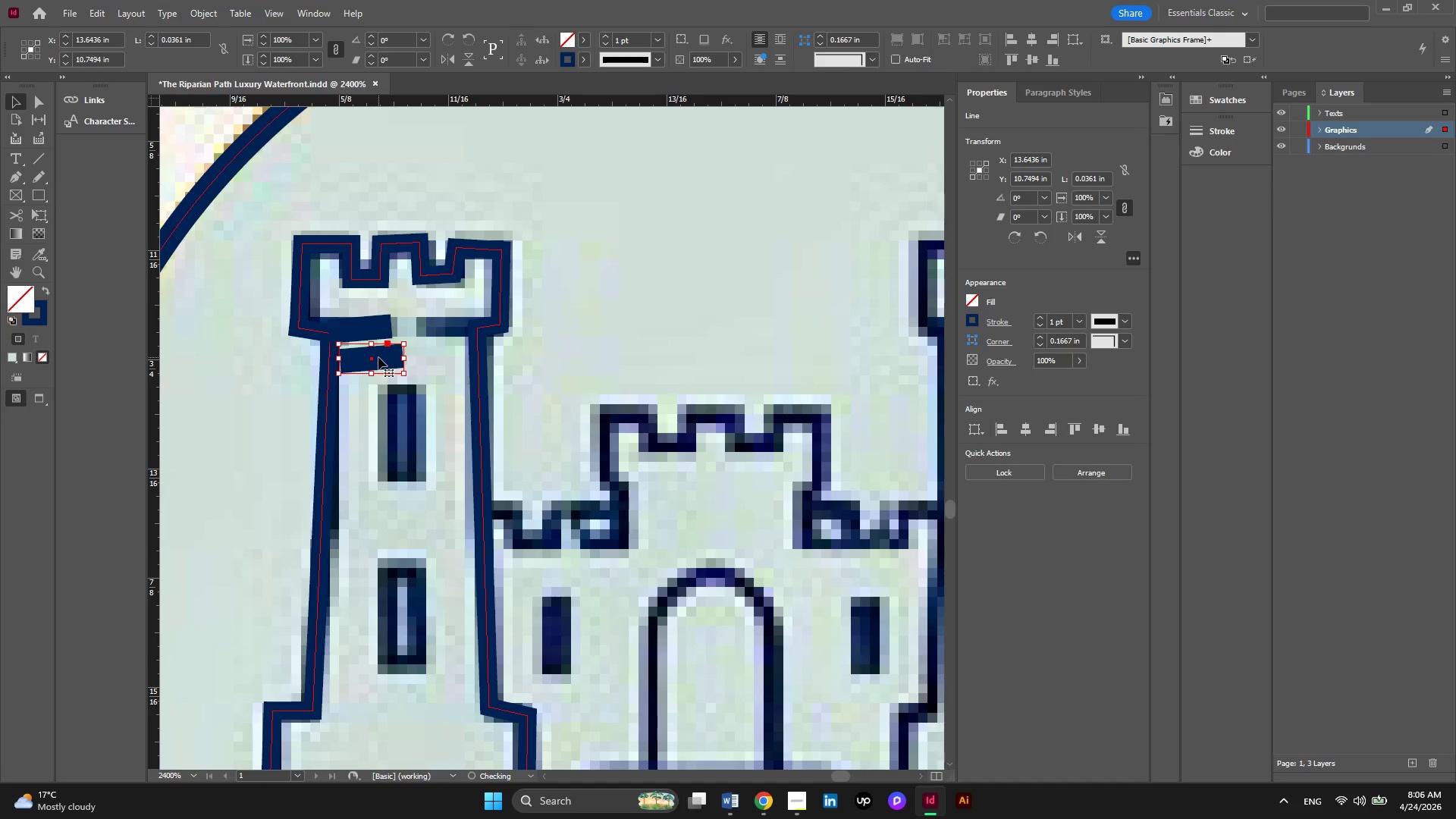 
right_click([378, 357])
 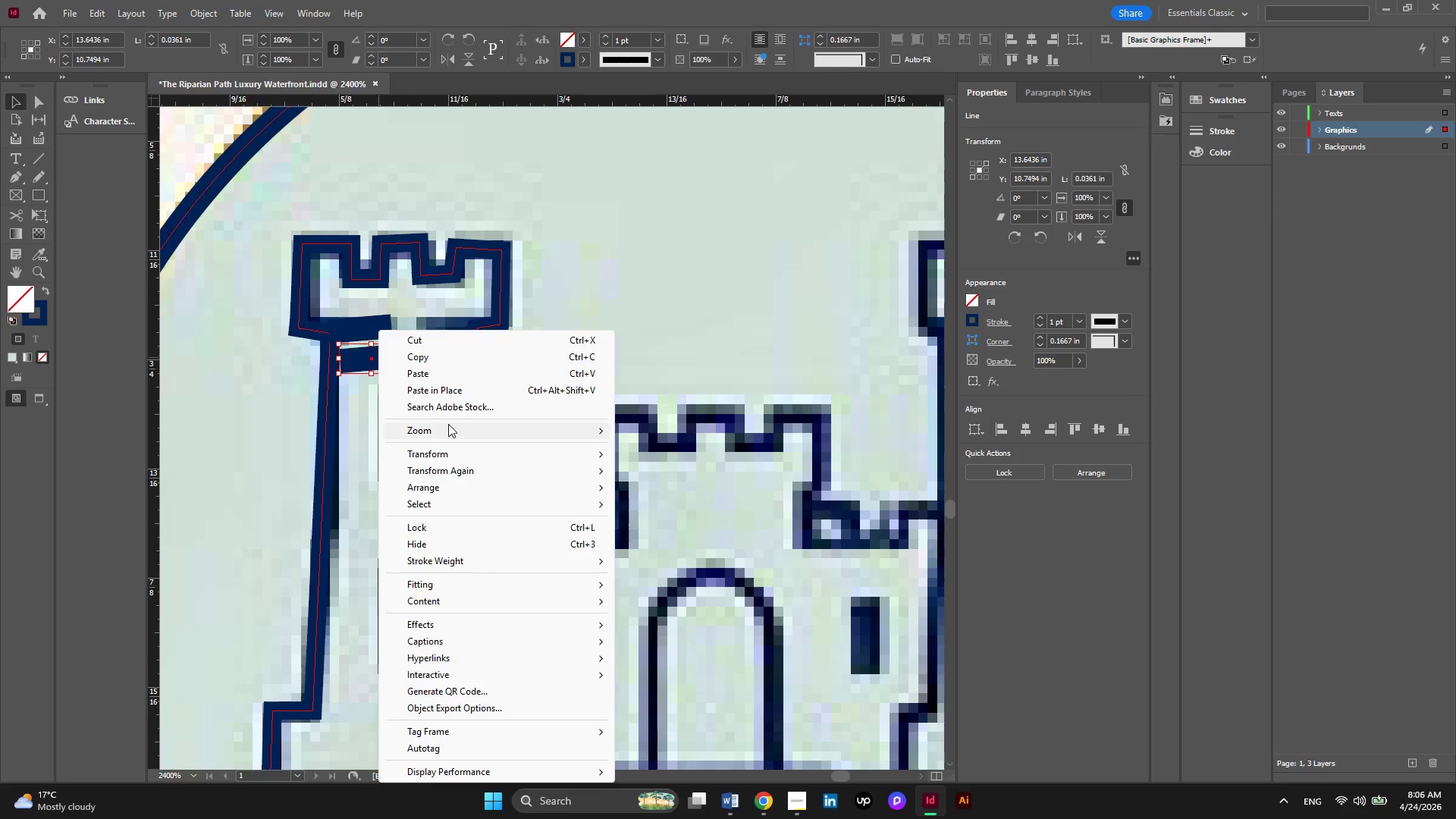 
wait(9.99)
 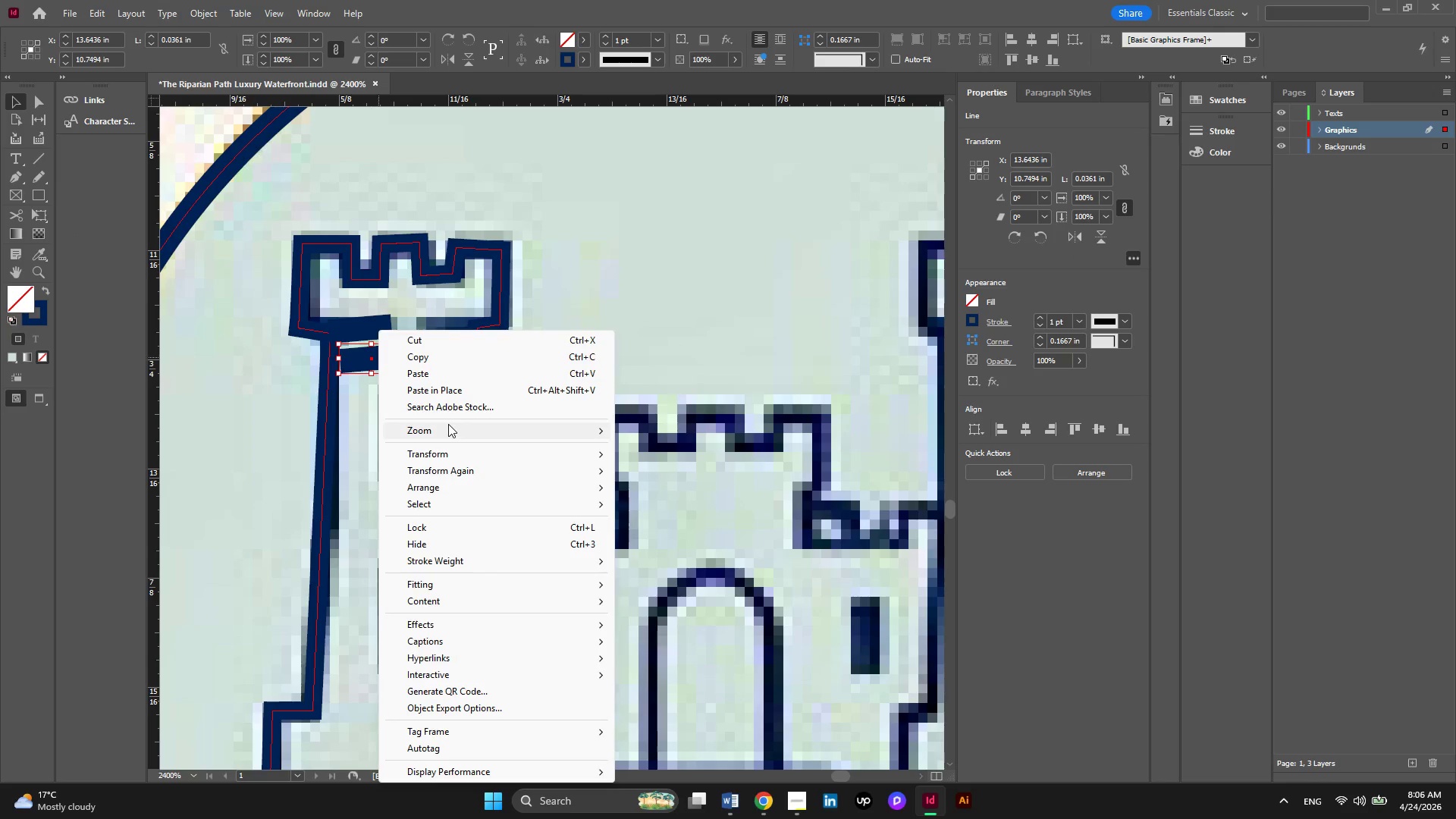 
left_click([685, 583])
 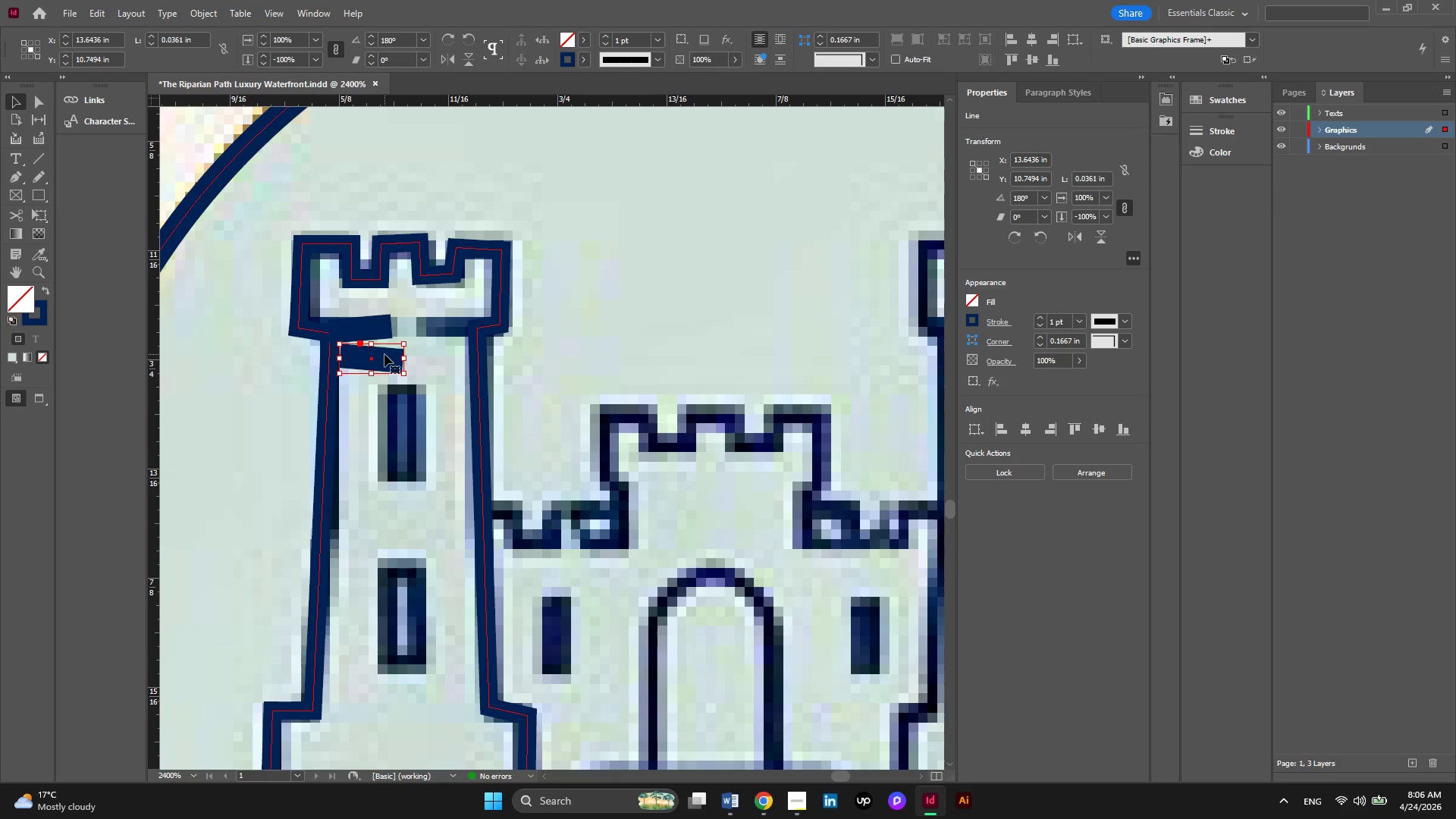 
left_click_drag(start_coordinate=[384, 354], to_coordinate=[460, 328])
 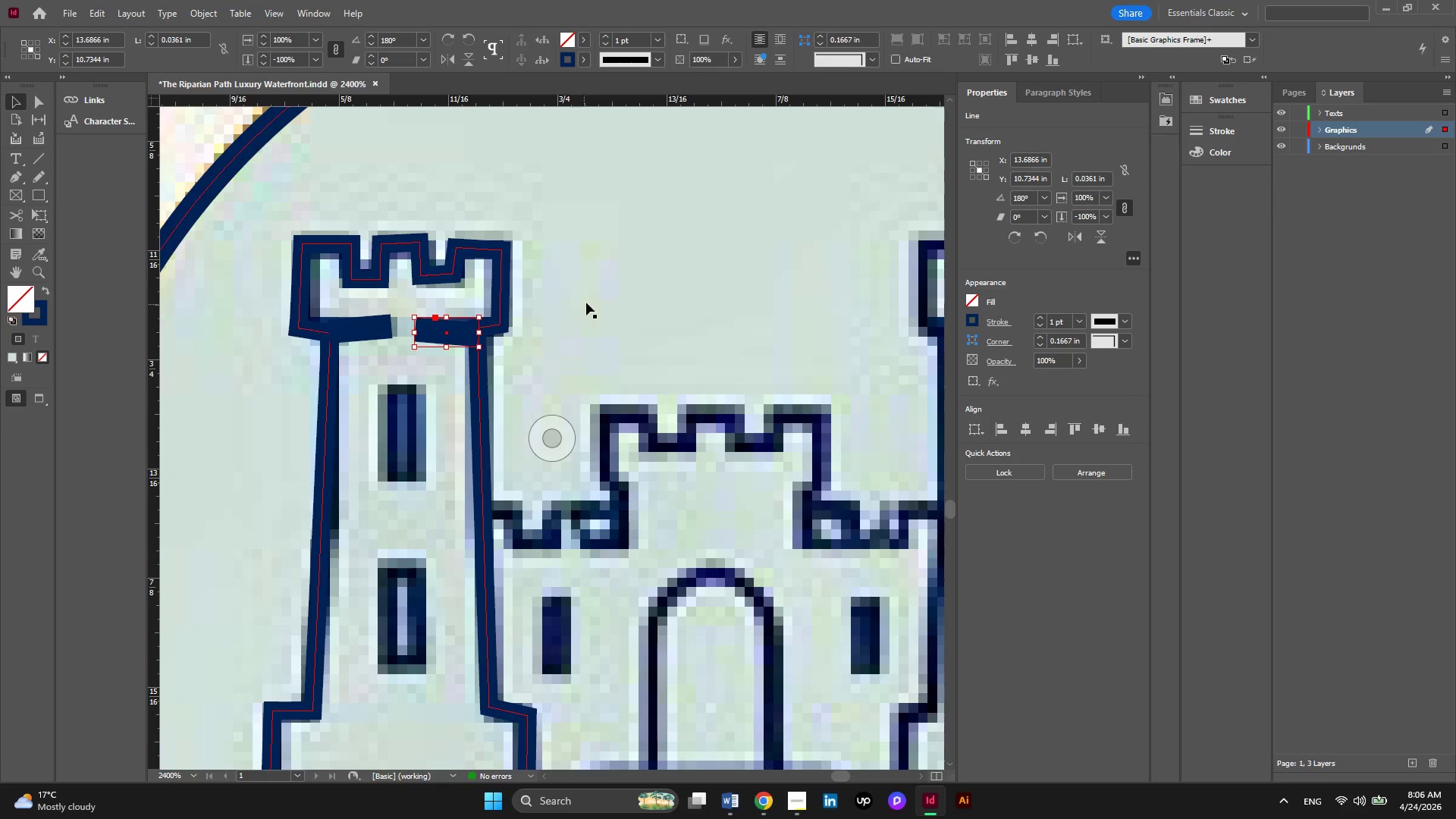 
left_click([587, 303])
 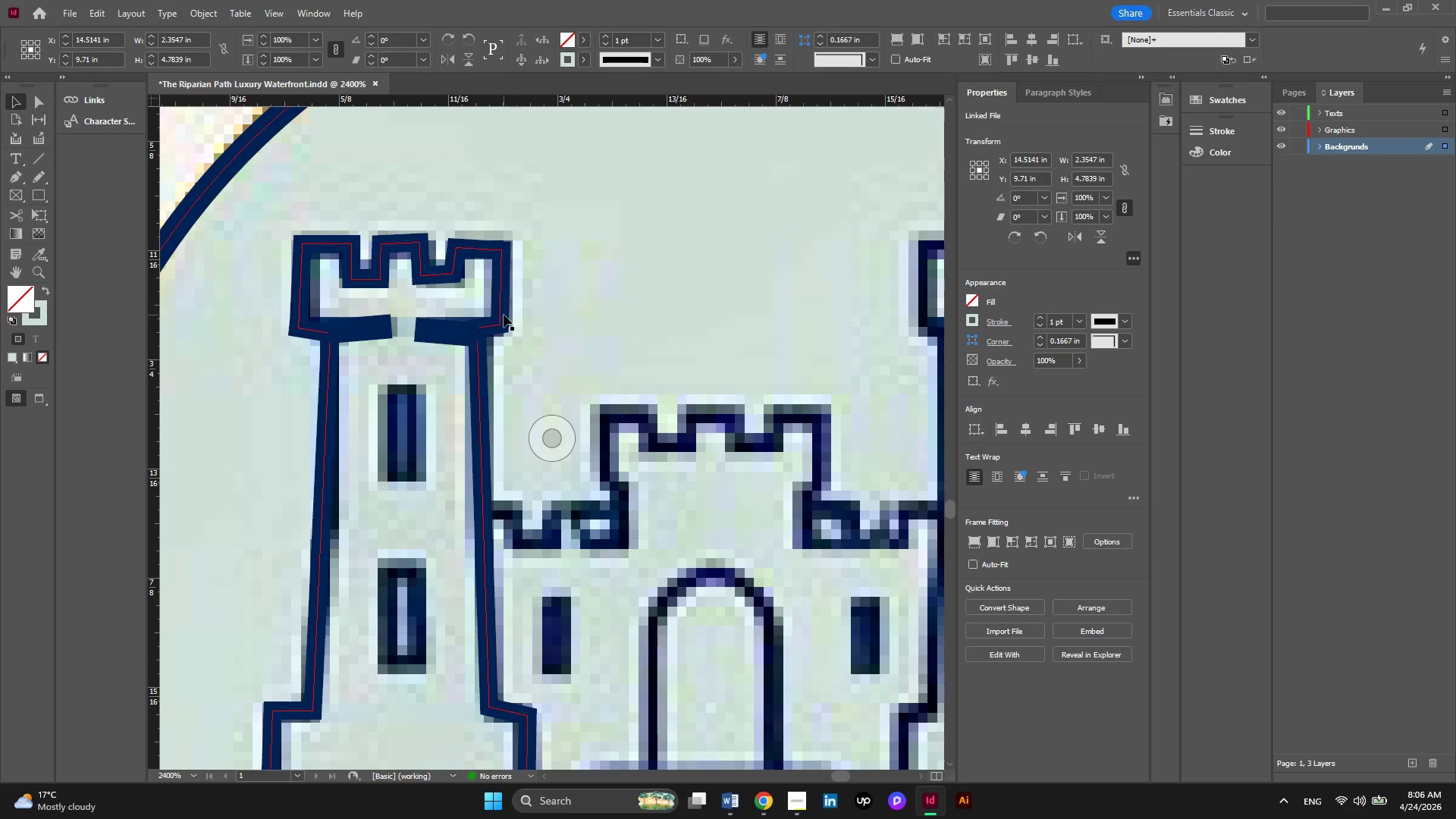 
hold_key(key=AltLeft, duration=0.36)
scroll: coordinate [504, 315], scroll_direction: down, amount: 1.0
 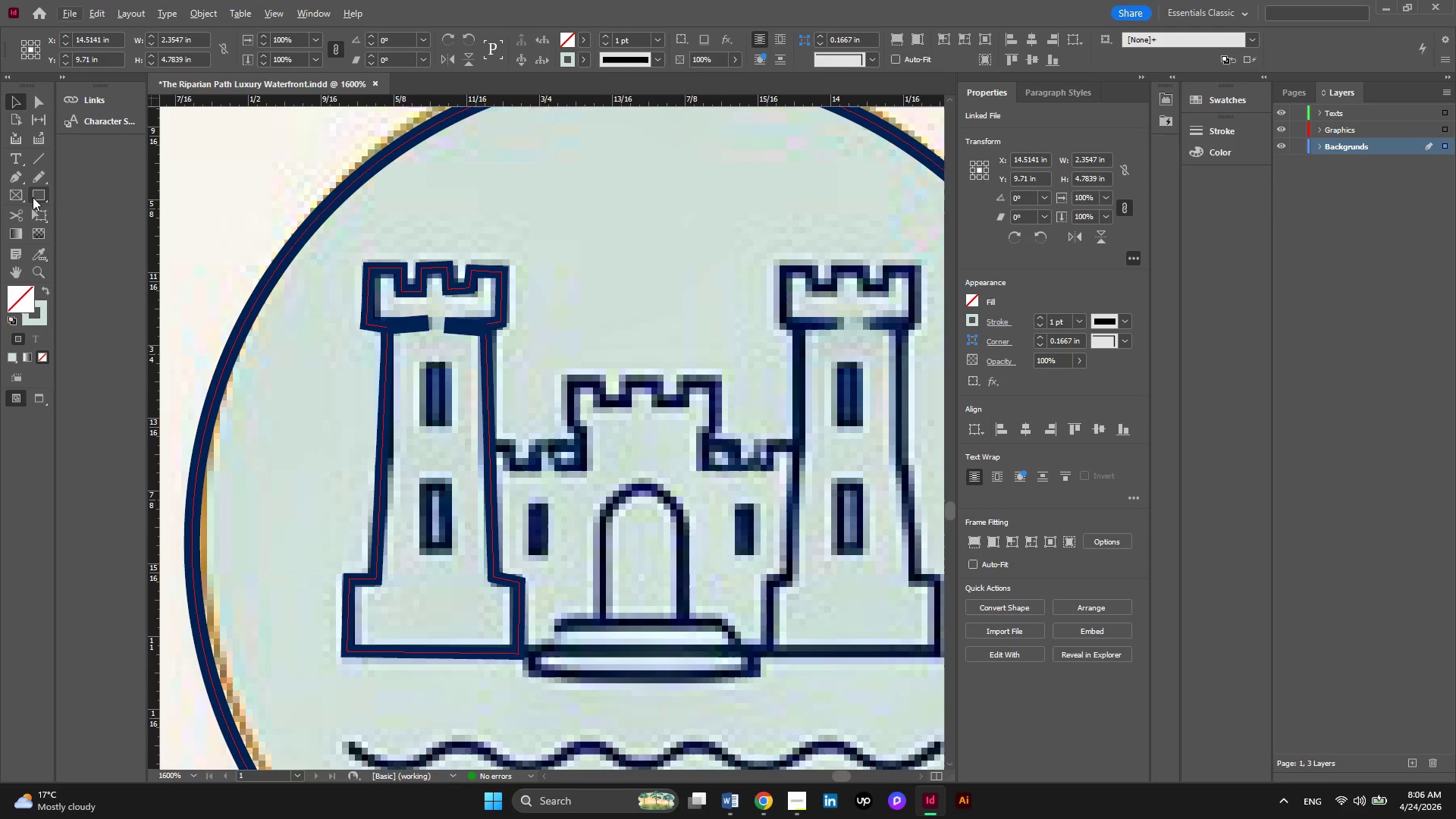 
left_click([33, 197])
 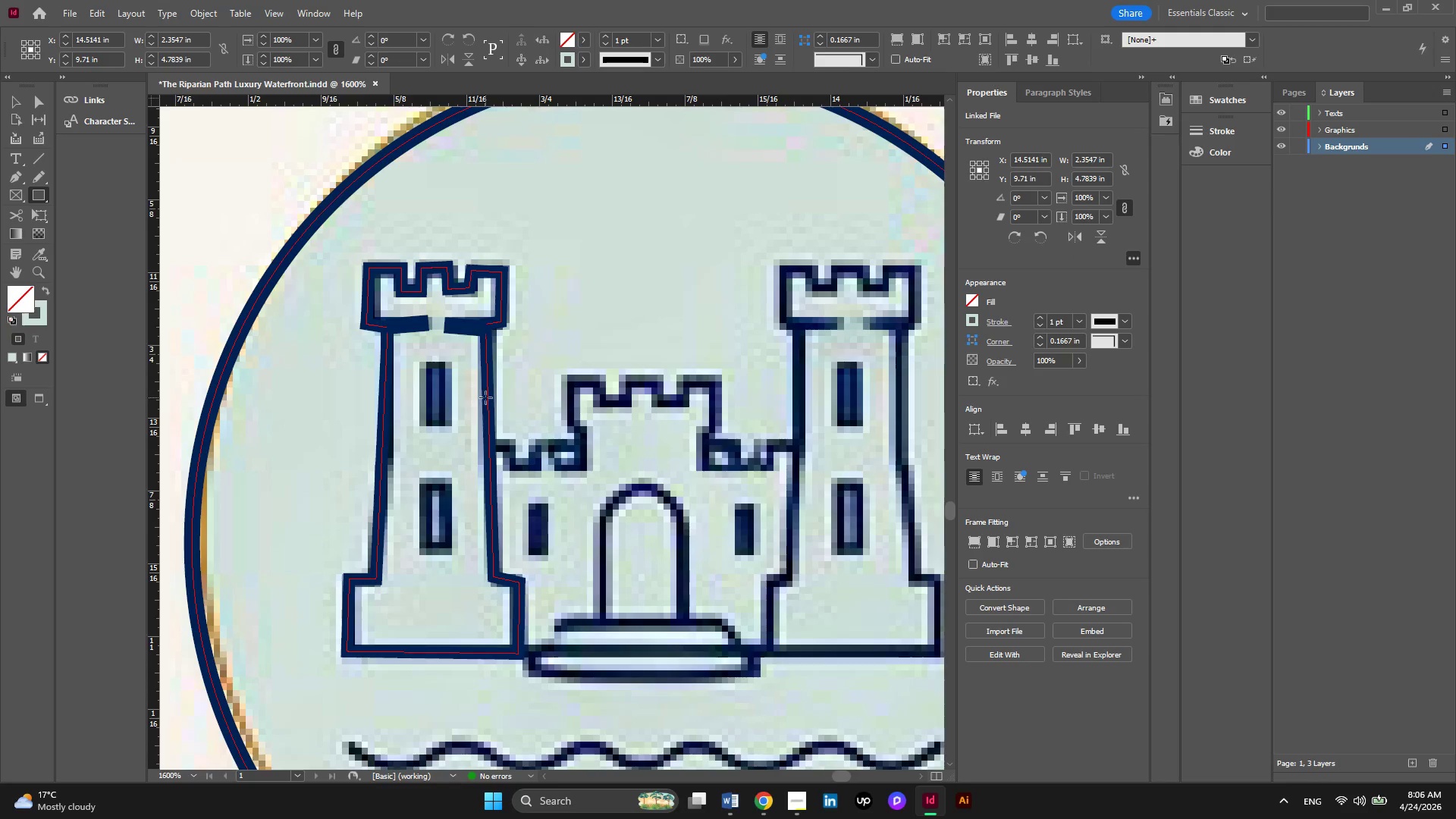 
hold_key(key=AltLeft, duration=0.33)
scroll: coordinate [466, 433], scroll_direction: up, amount: 2.0
 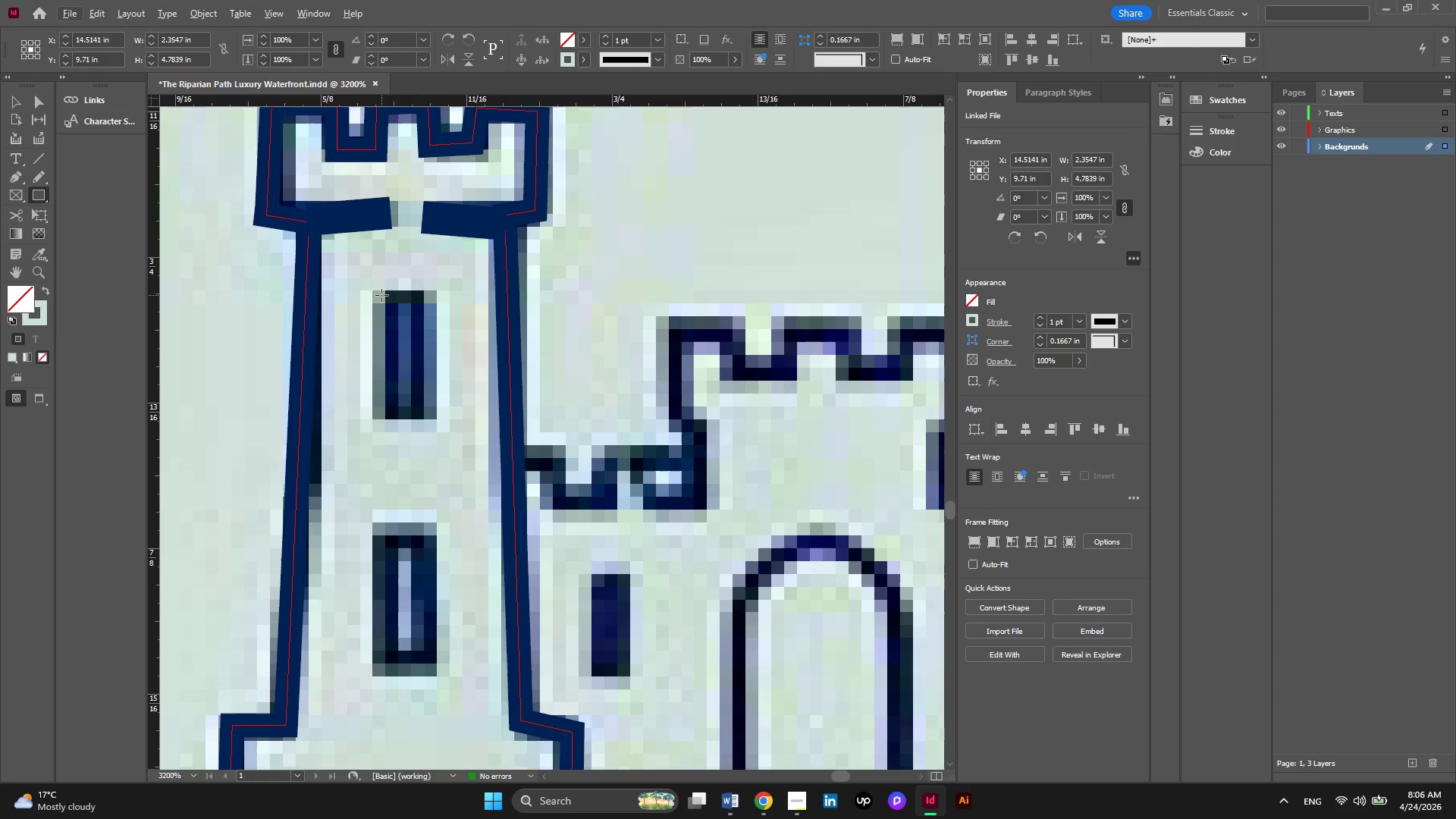 
left_click_drag(start_coordinate=[381, 295], to_coordinate=[423, 418])
 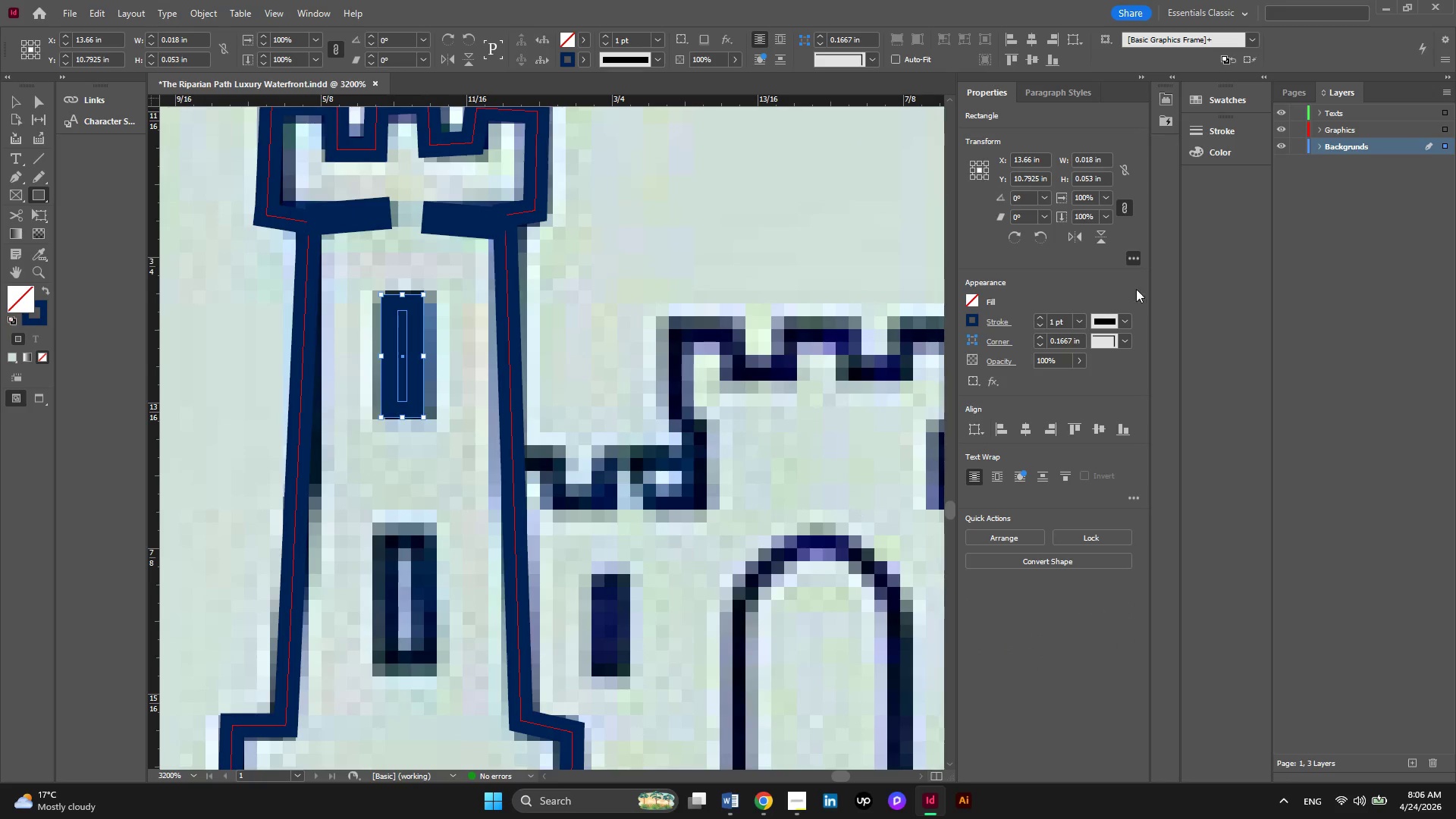 
left_click([1084, 322])
 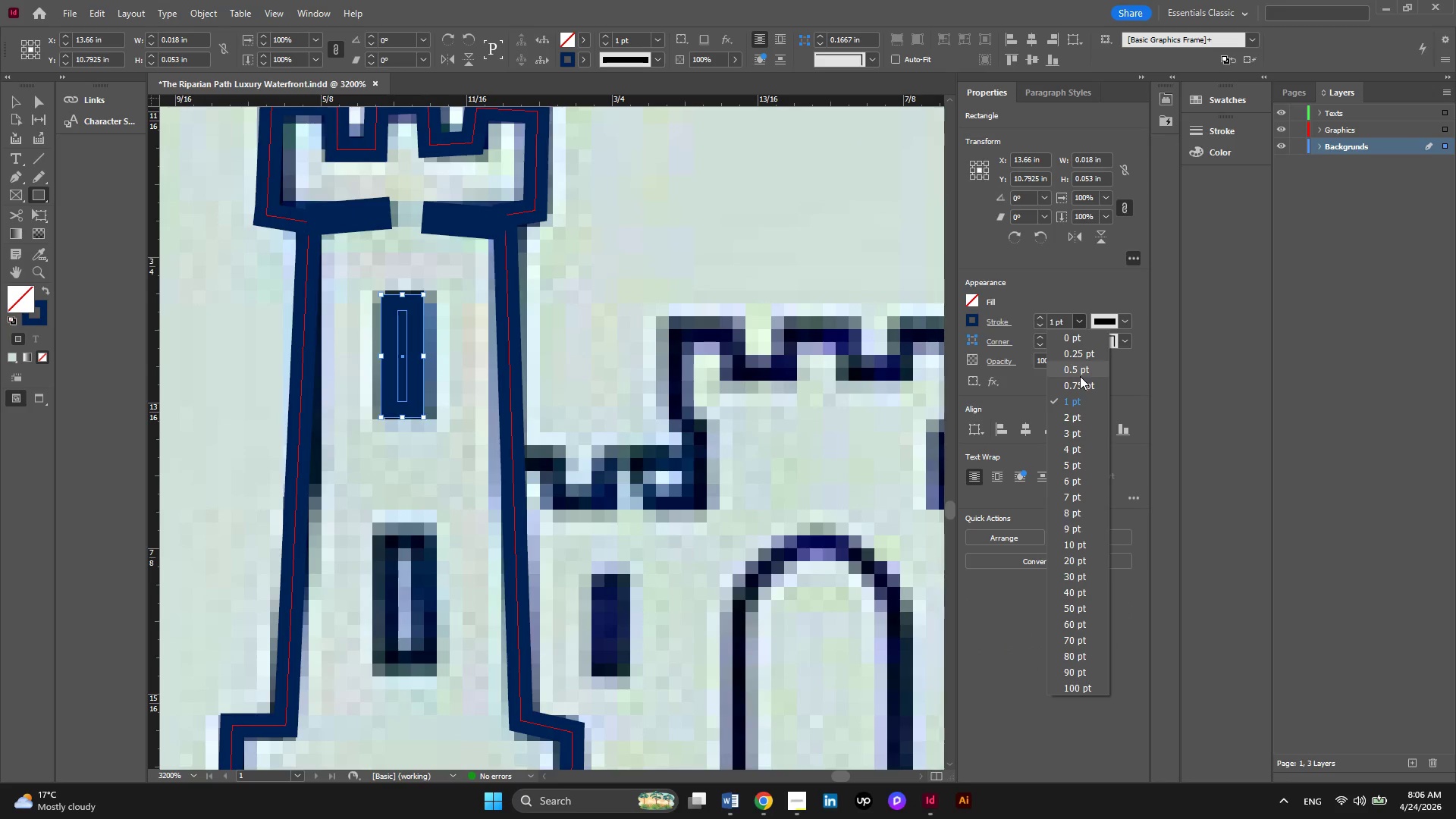 
left_click([1080, 376])
 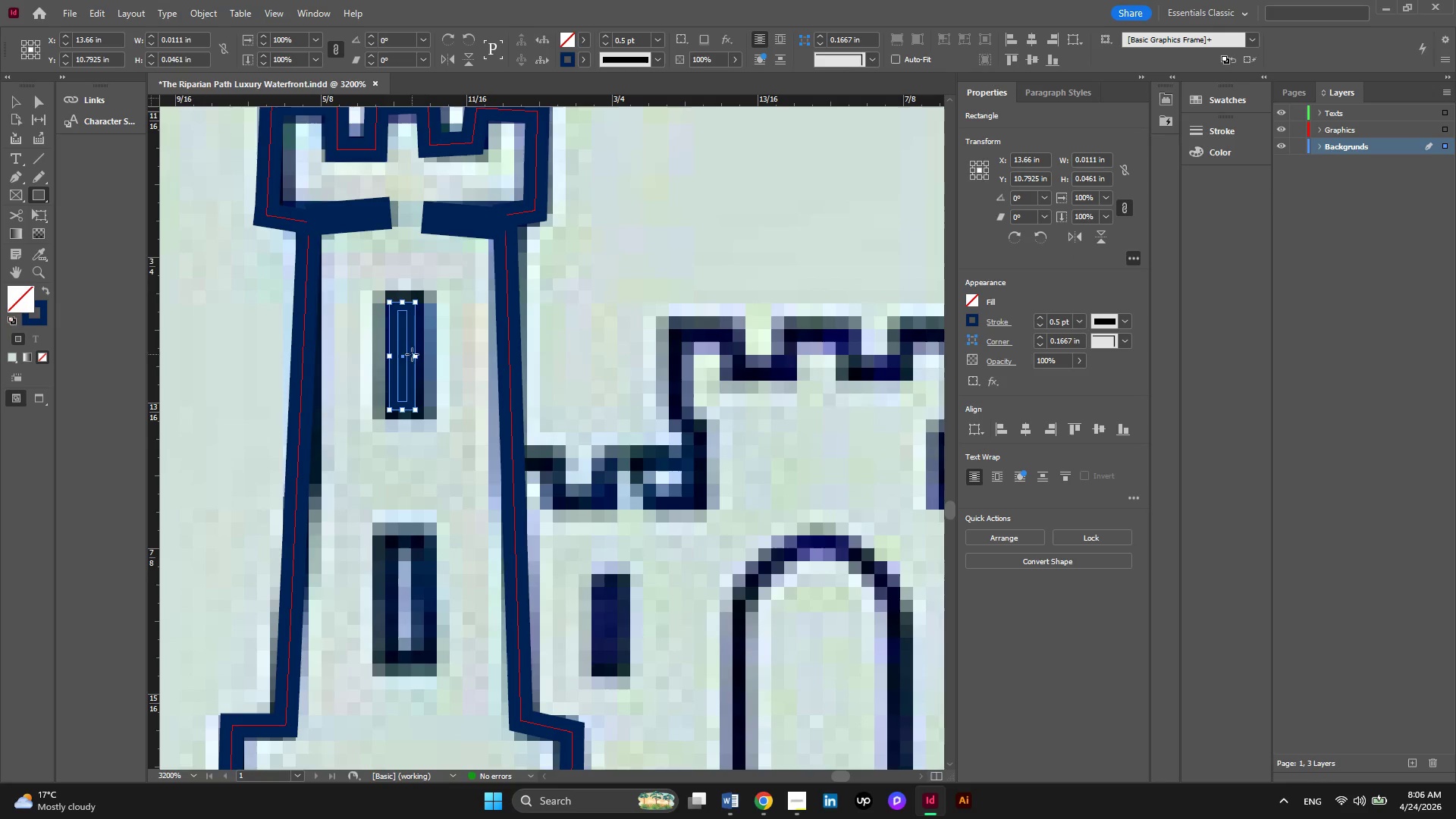 
wait(6.03)
 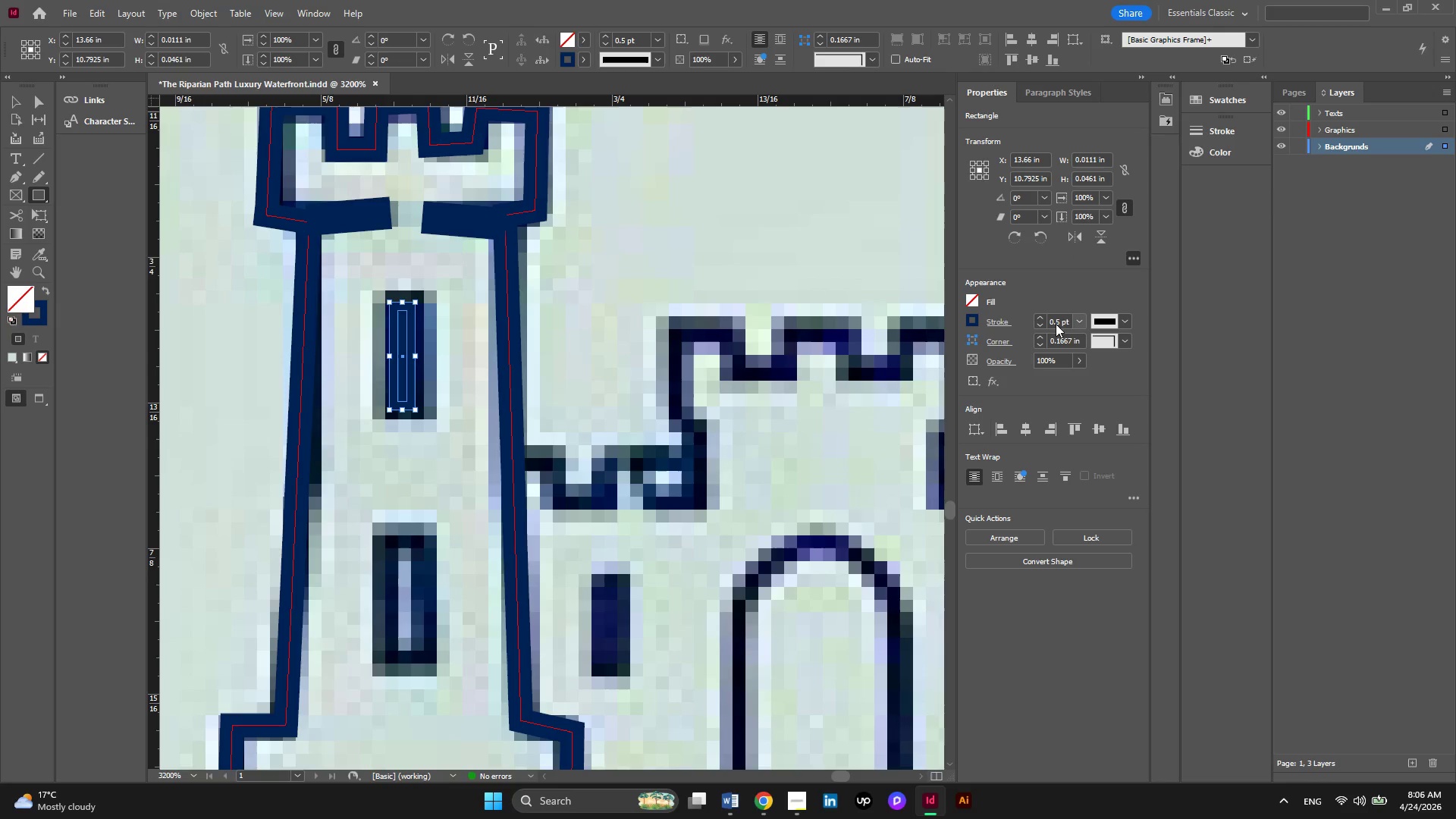 
left_click([20, 105])
 